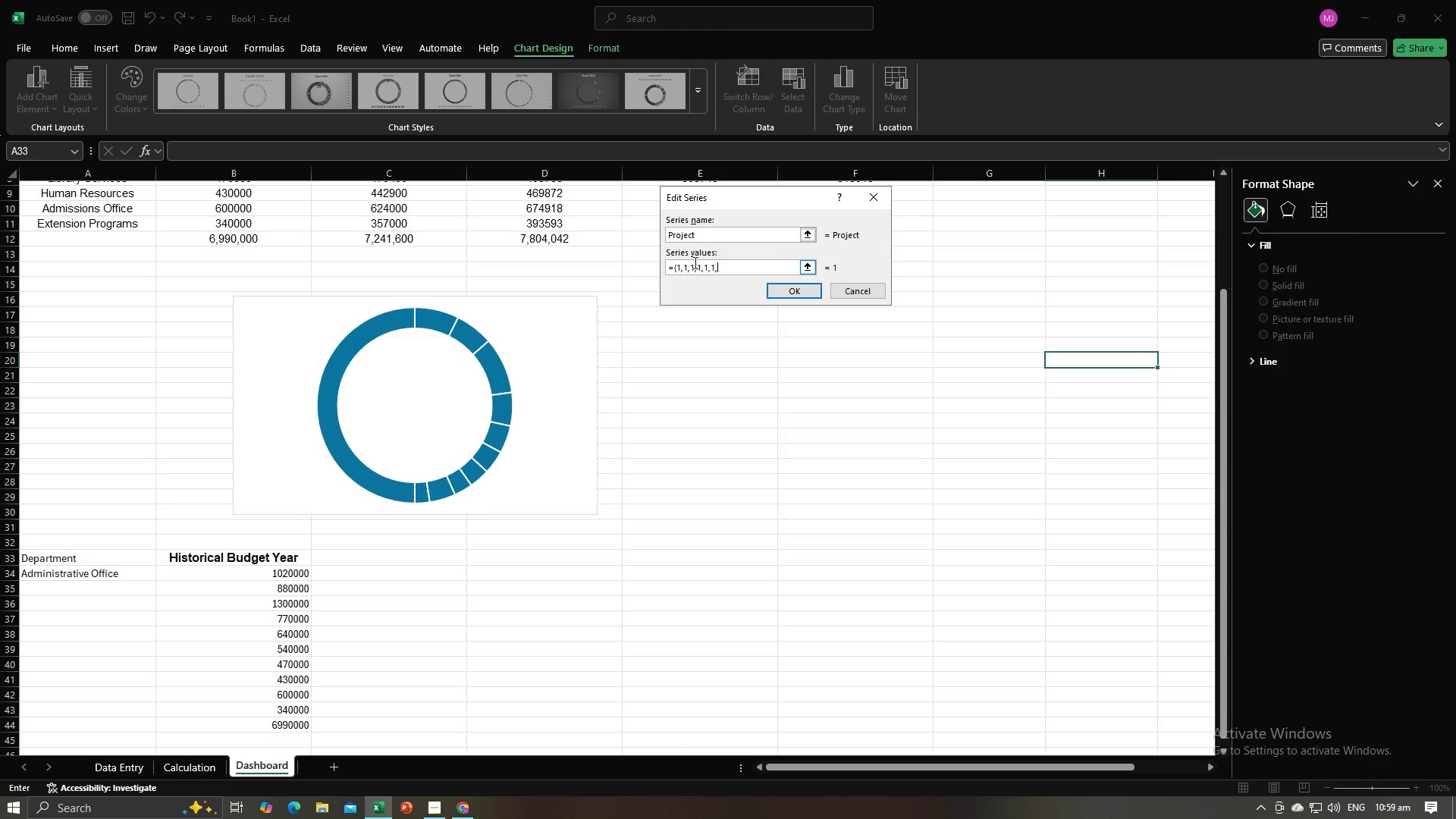 
key(1)
 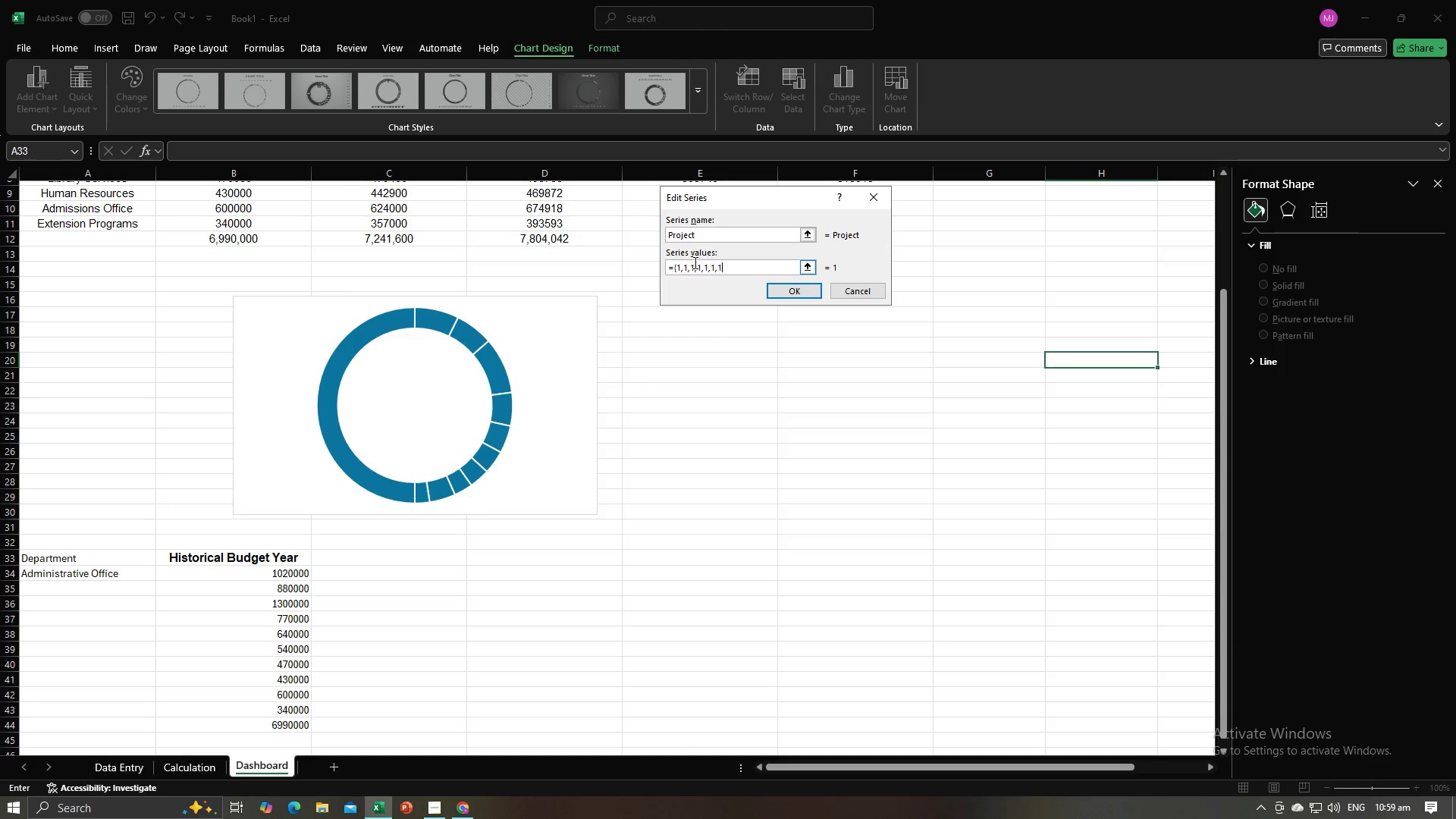 
key(Comma)
 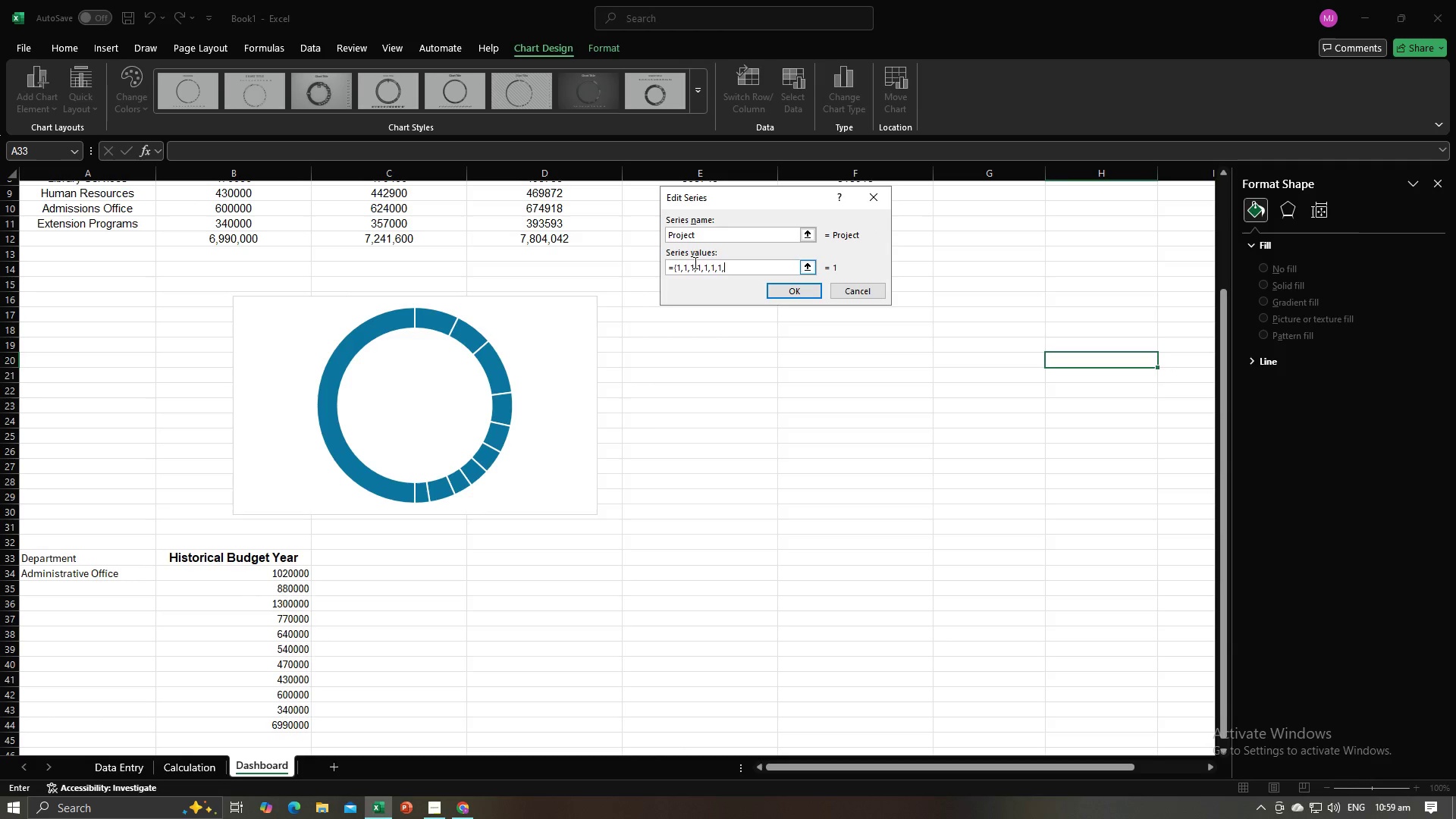 
key(1)
 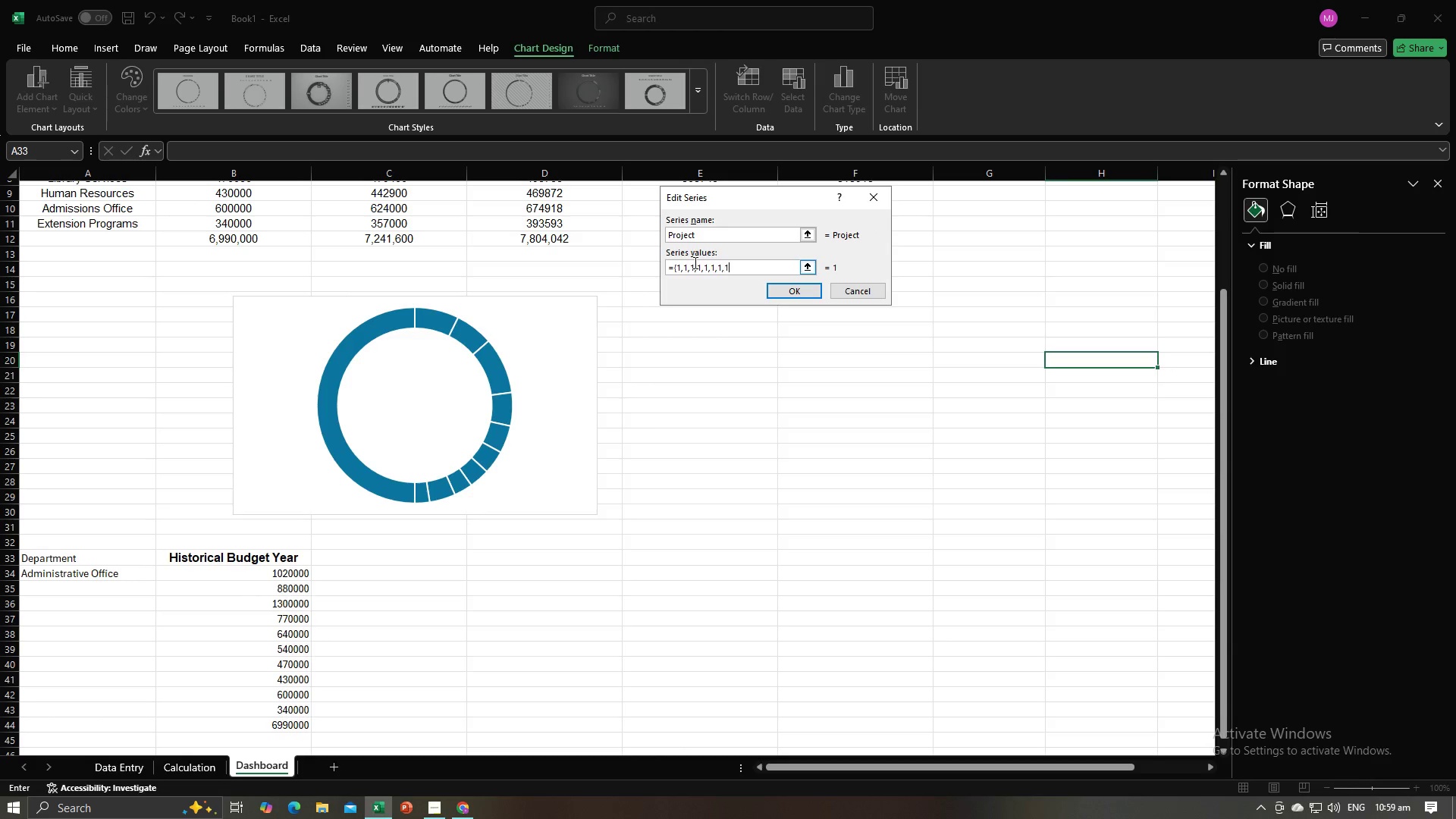 
key(Comma)
 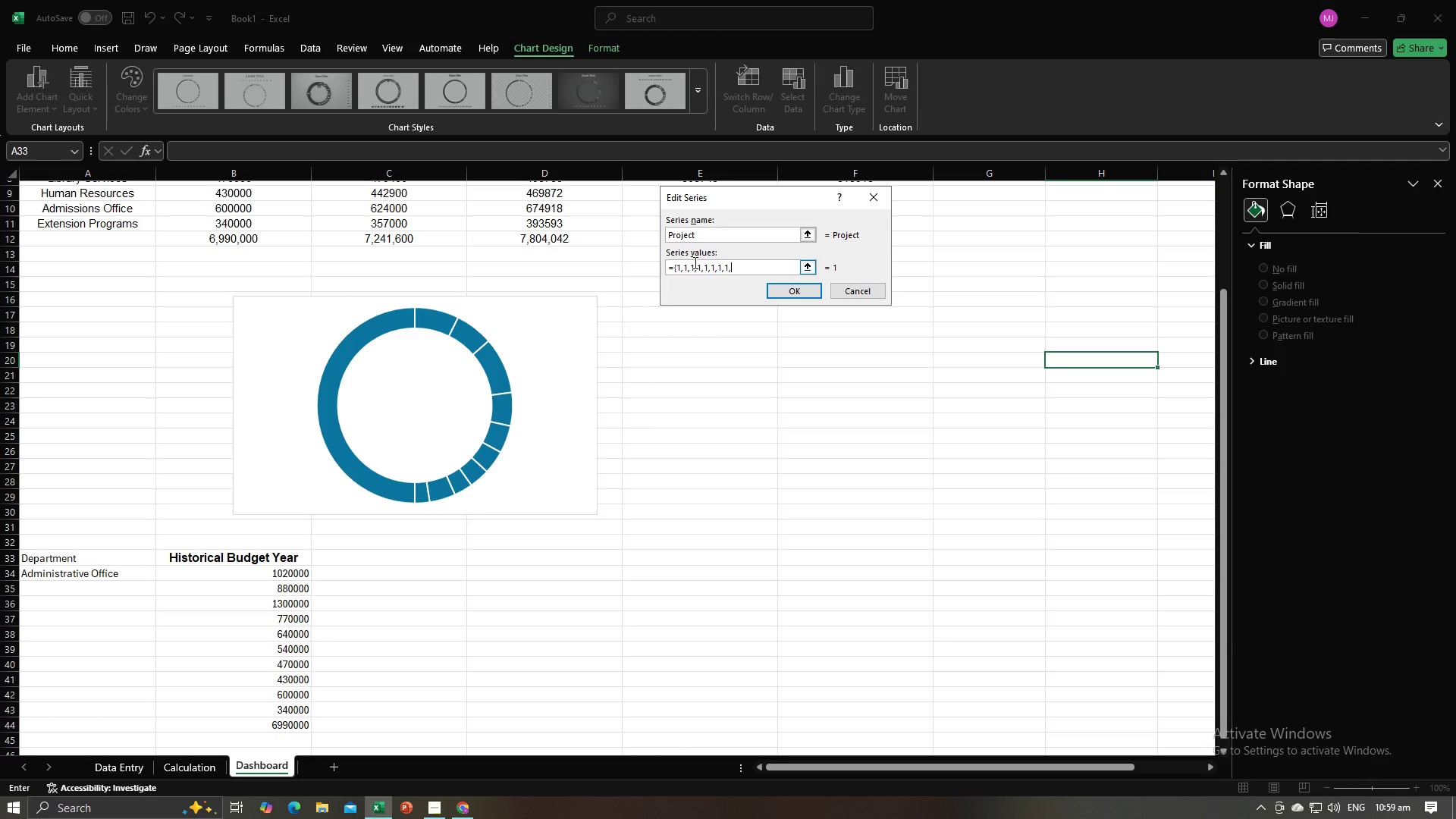 
key(1)
 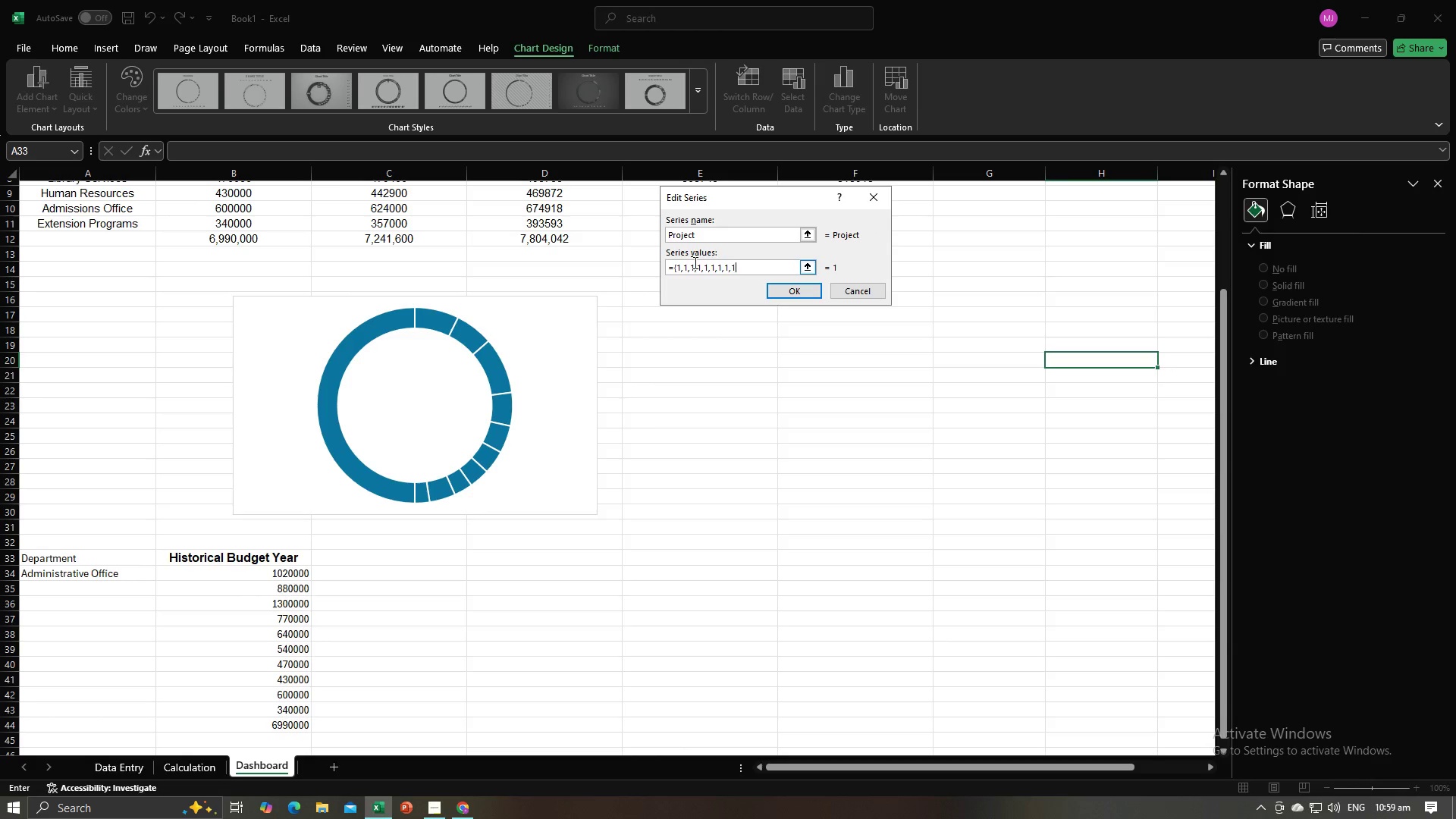 
key(Comma)
 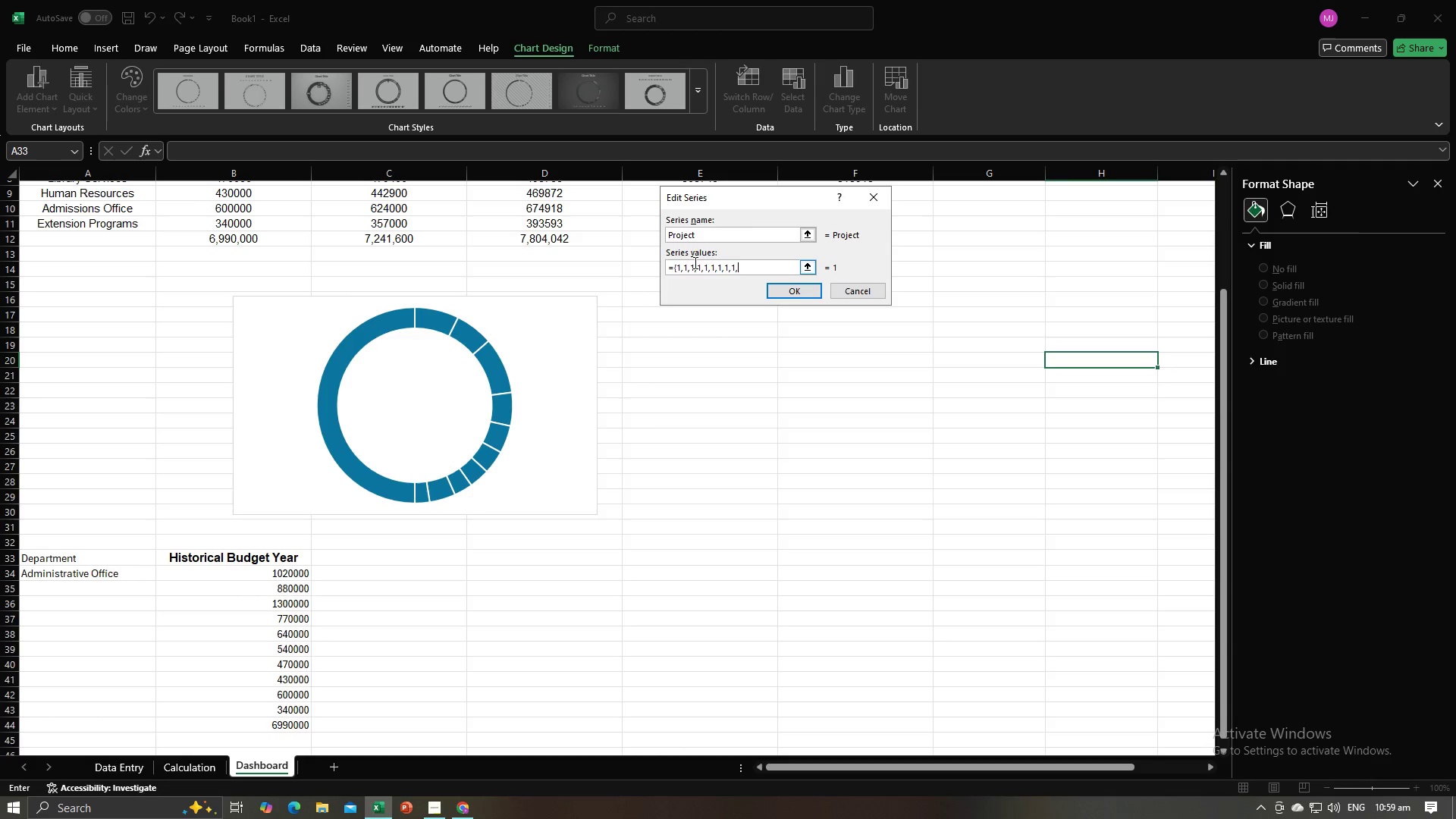 
key(1)
 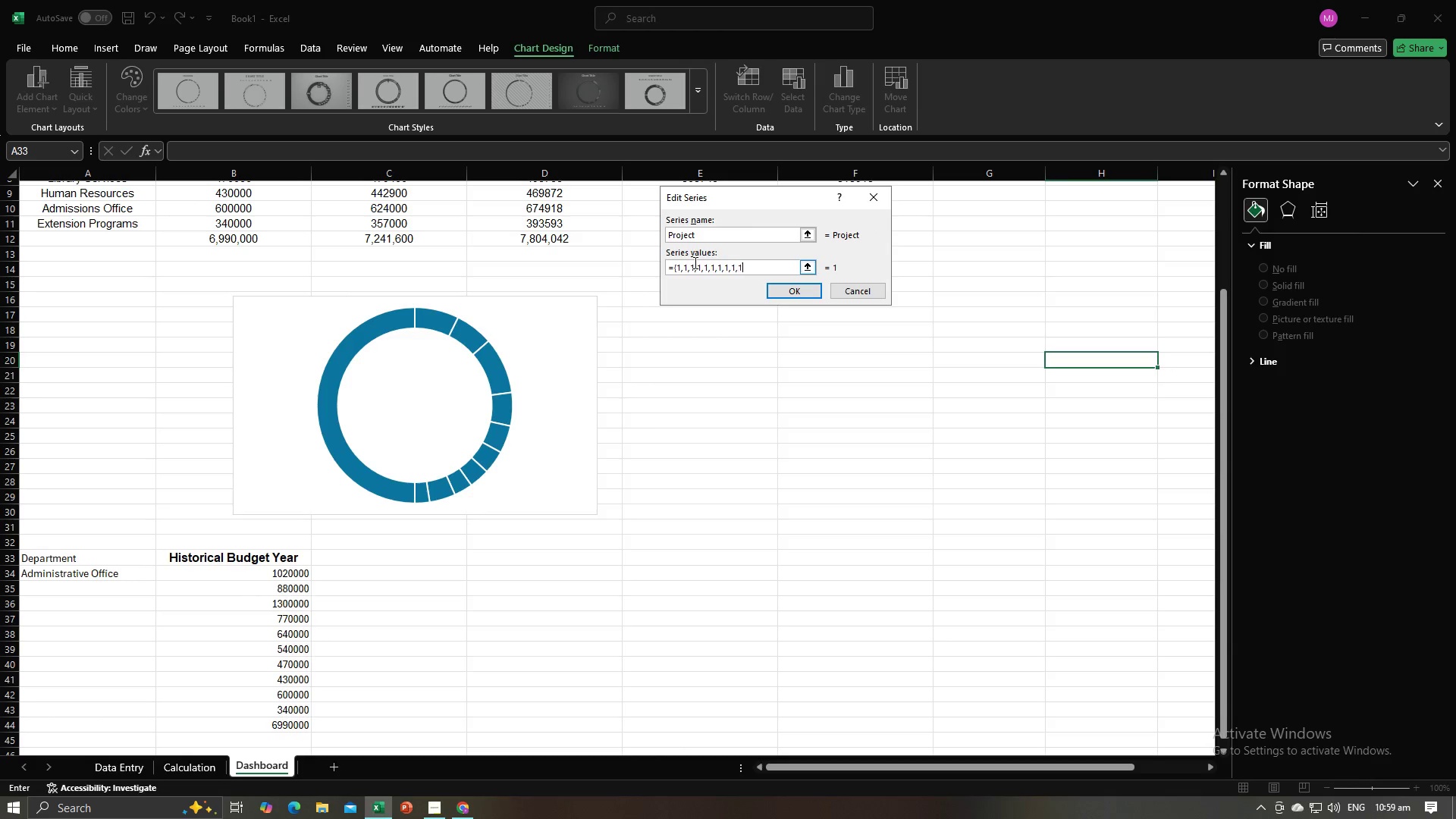 
key(Comma)
 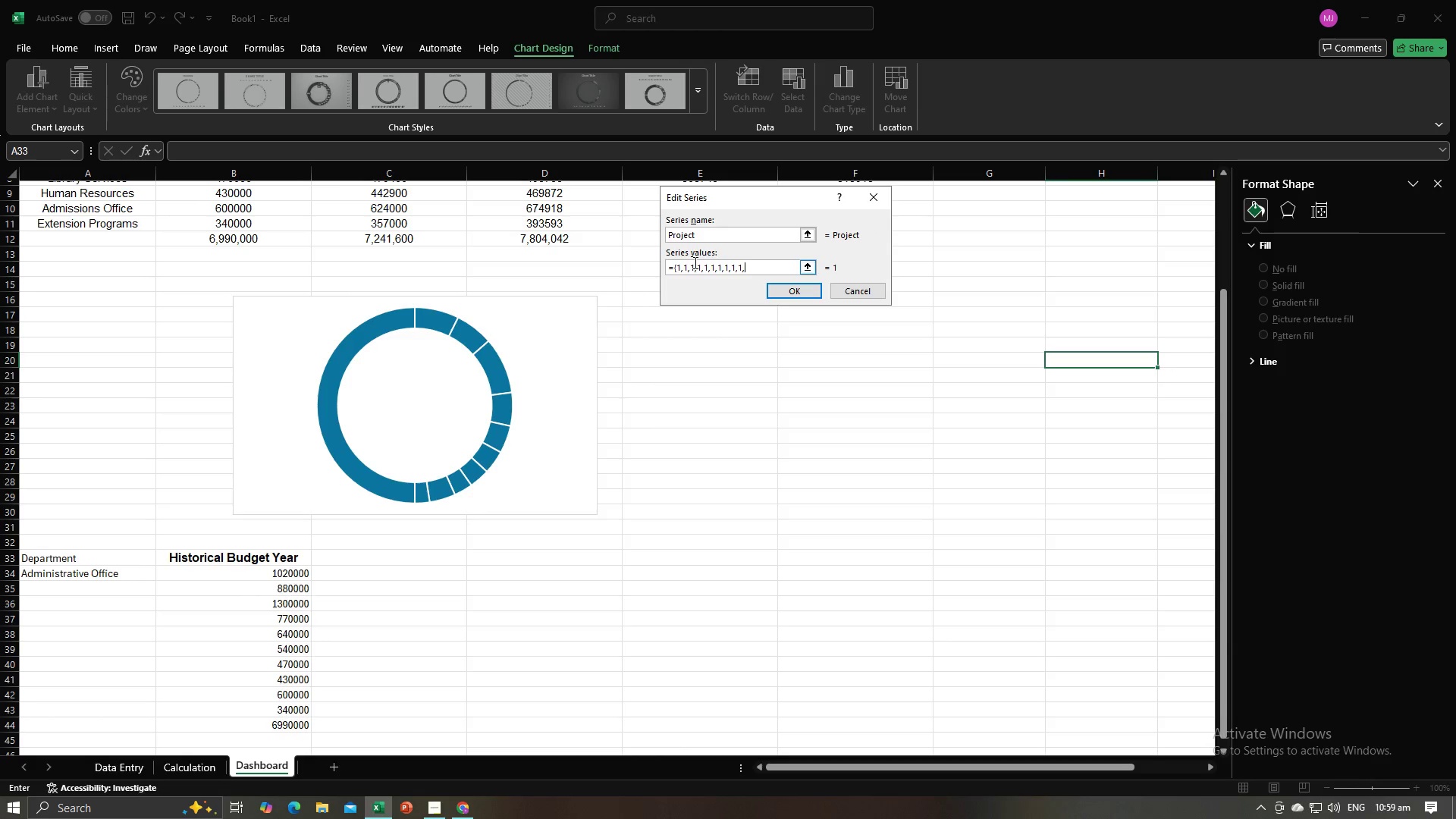 
key(1)
 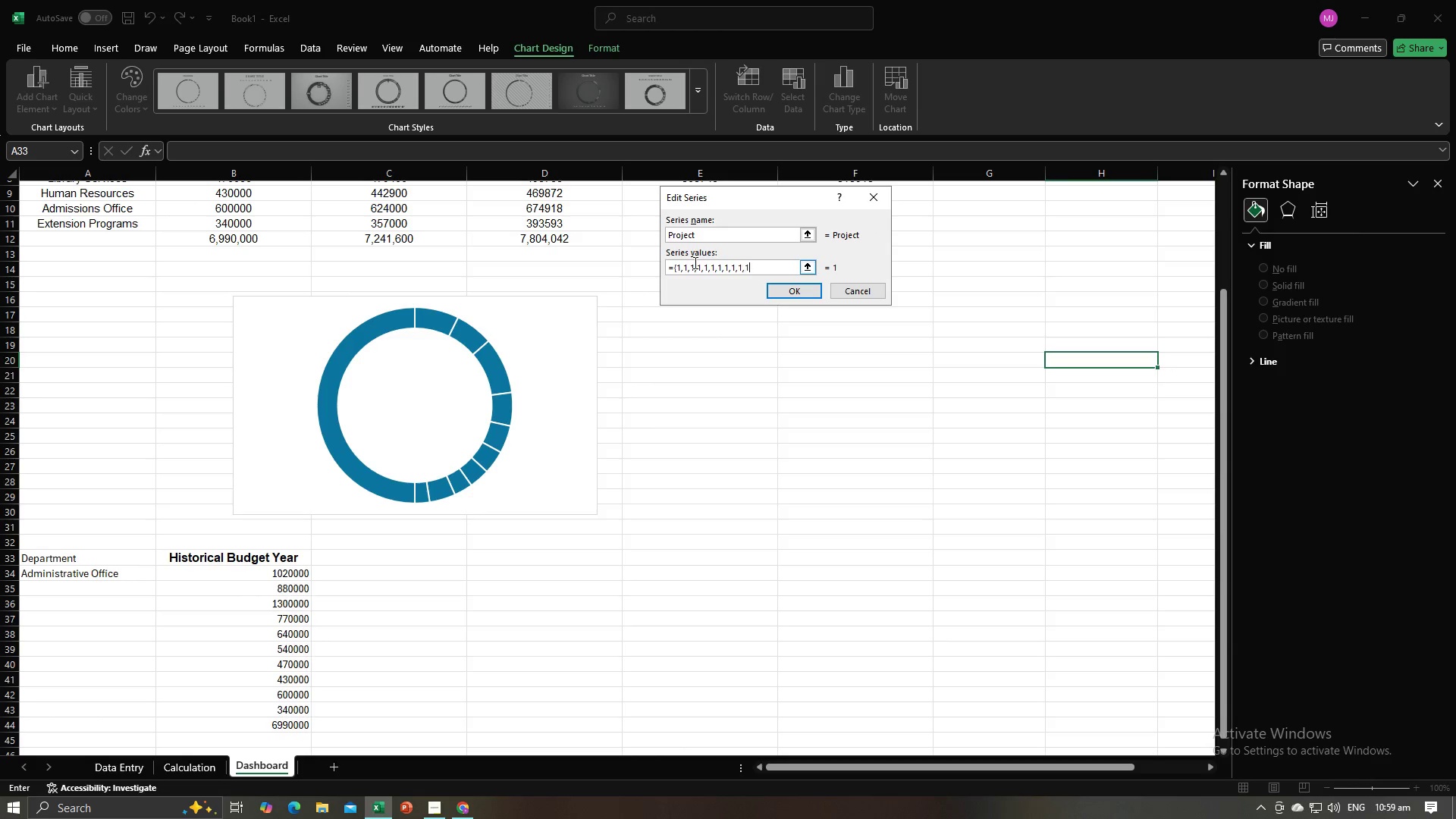 
key(Comma)
 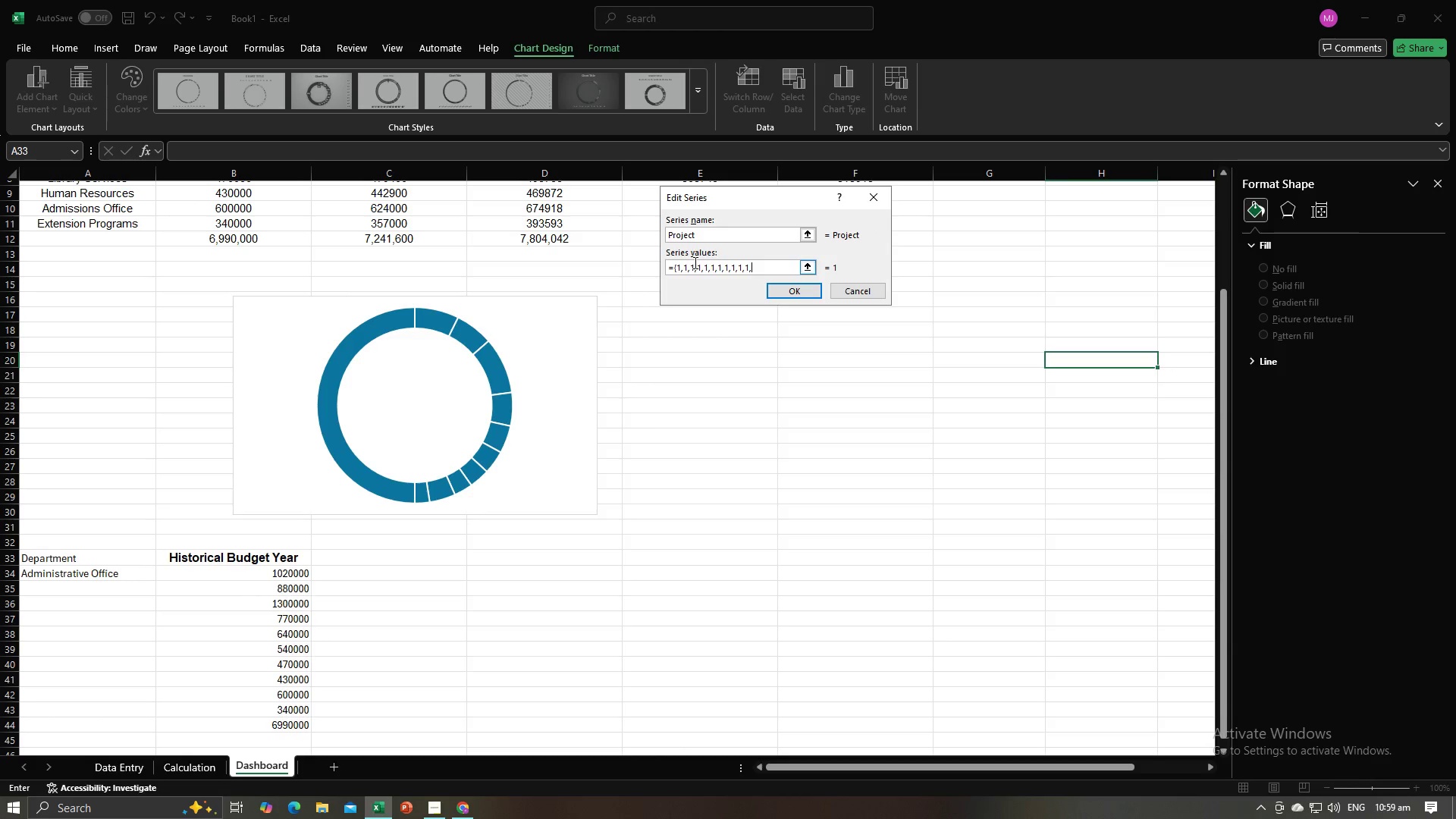 
key(1)
 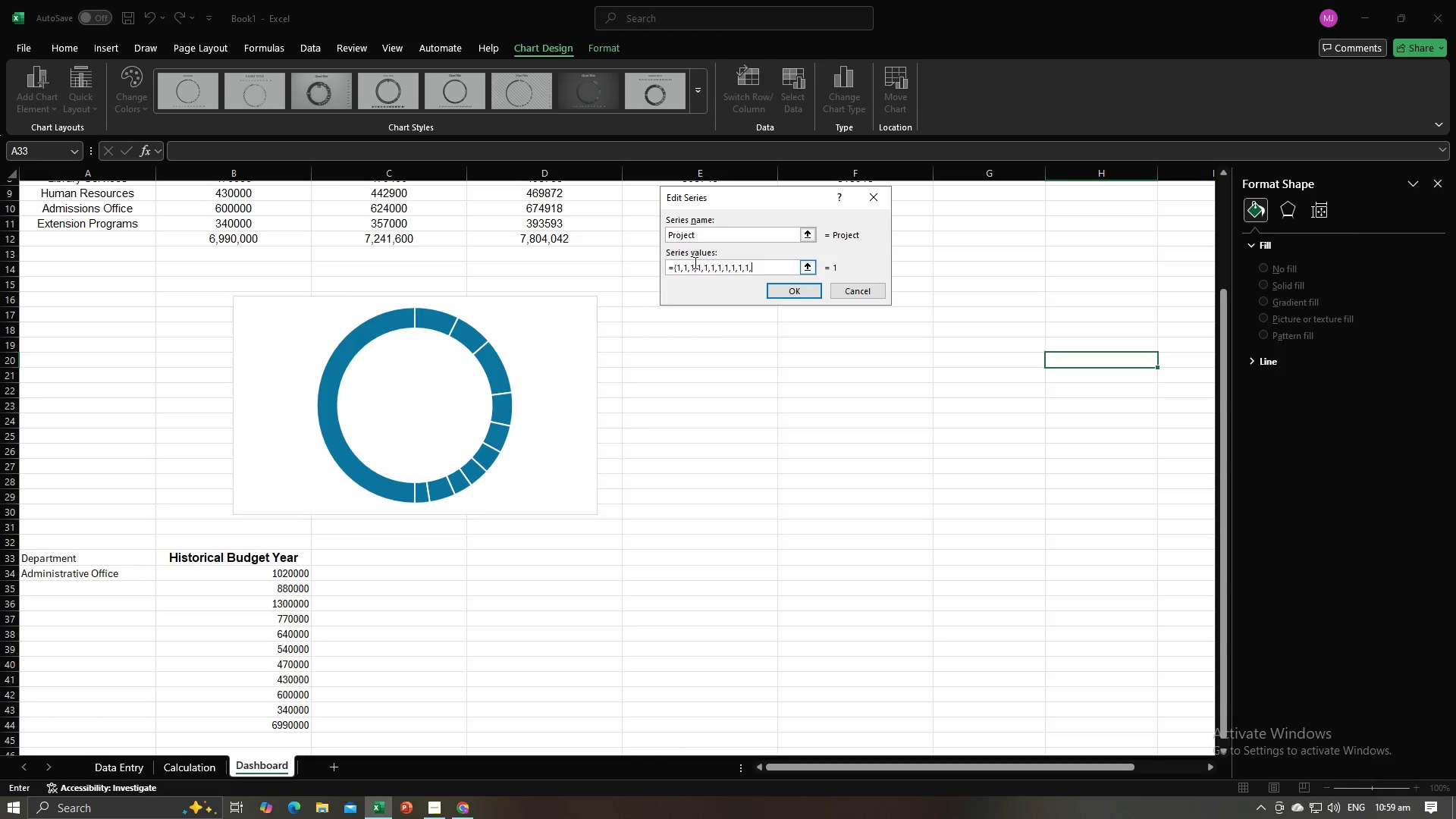 
key(Comma)
 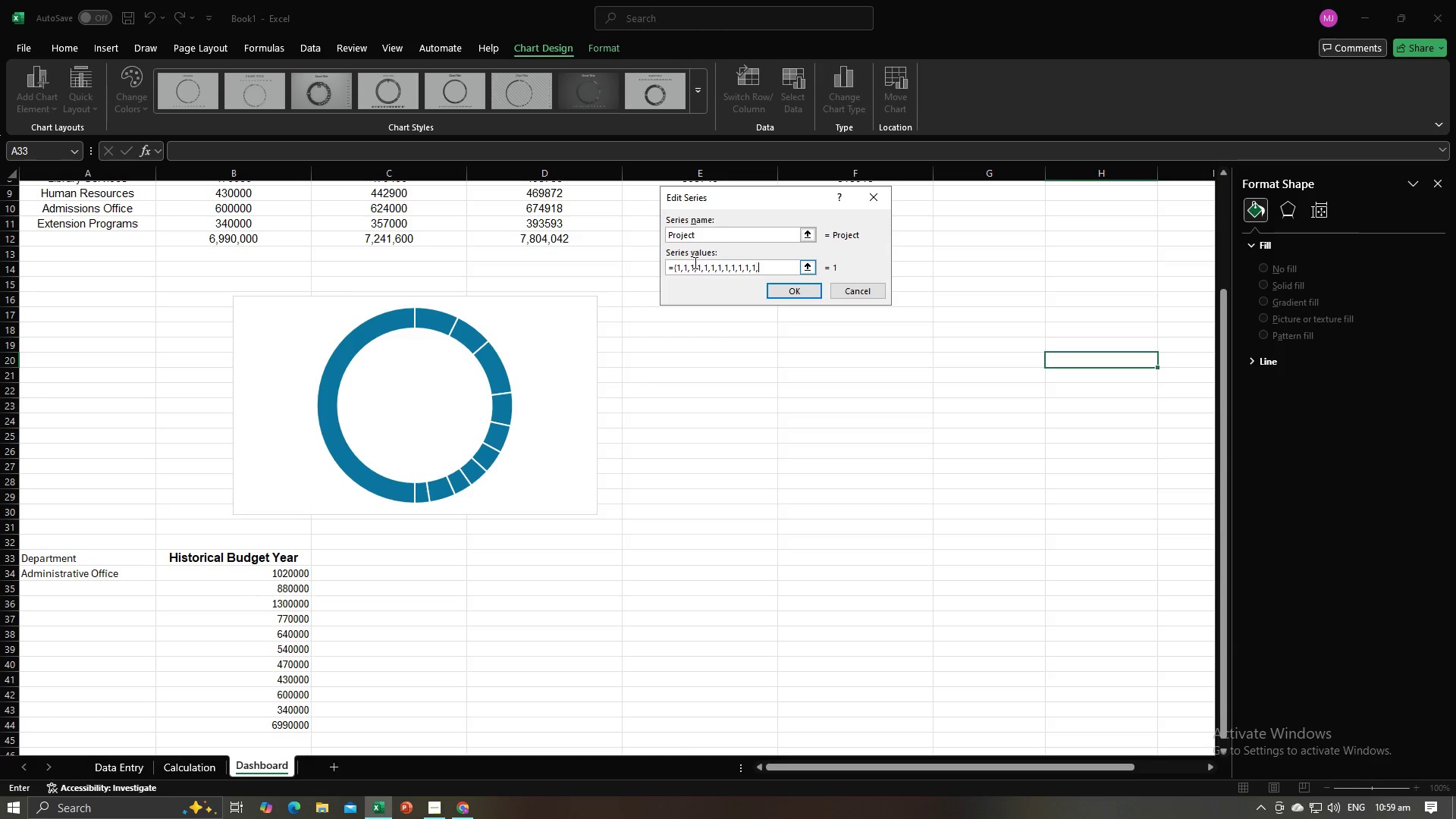 
key(1)
 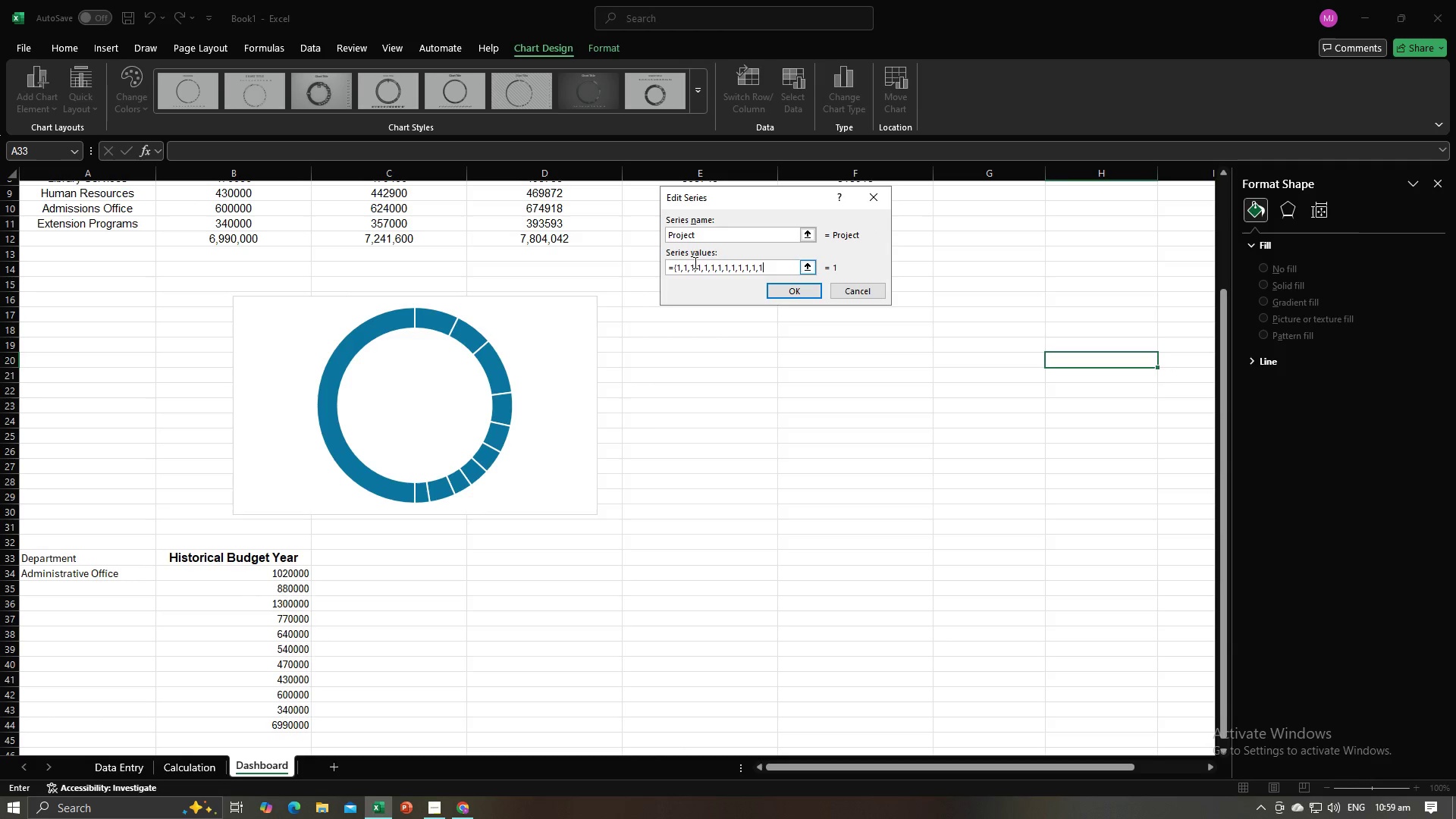 
key(Comma)
 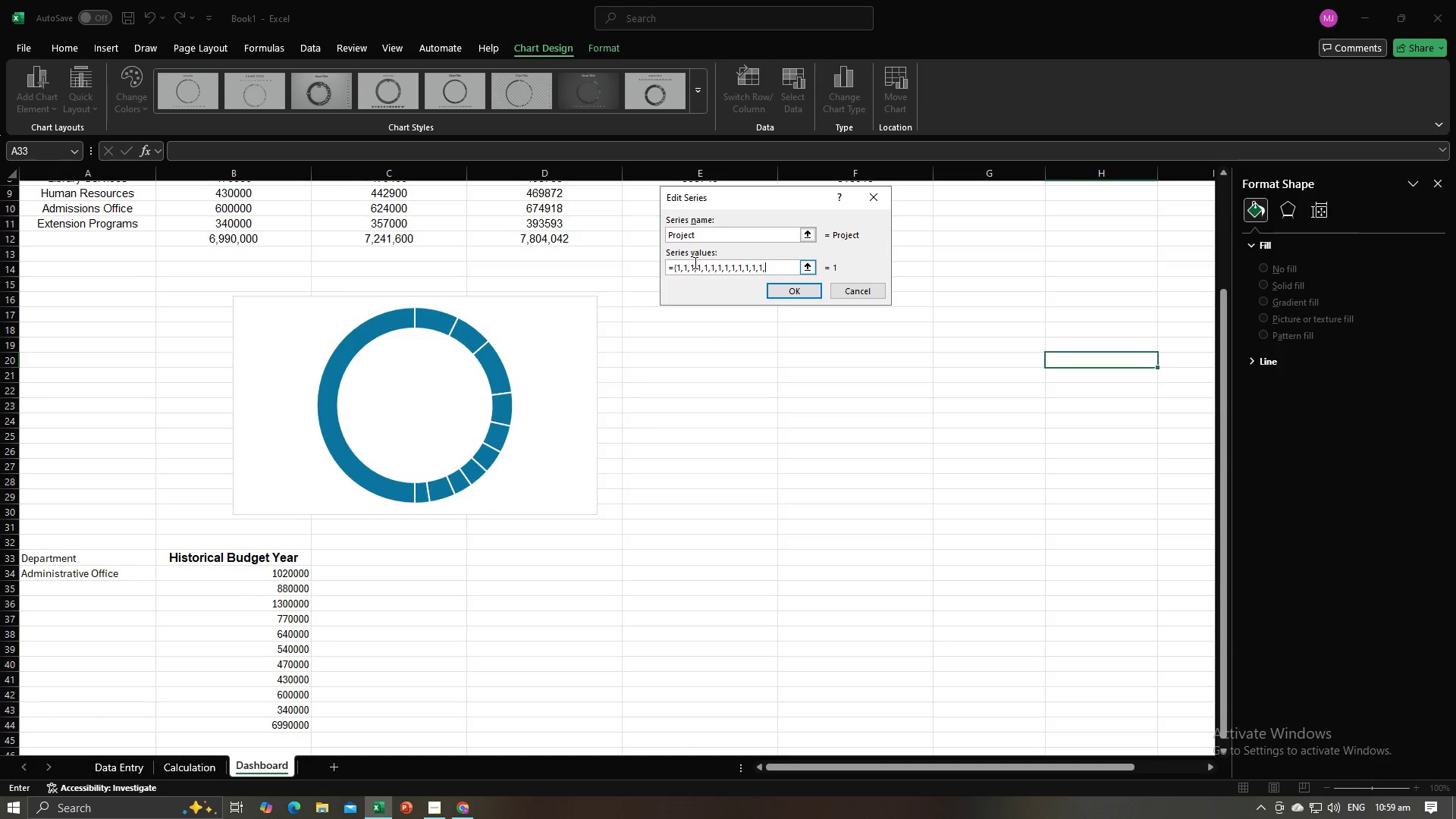 
key(1)
 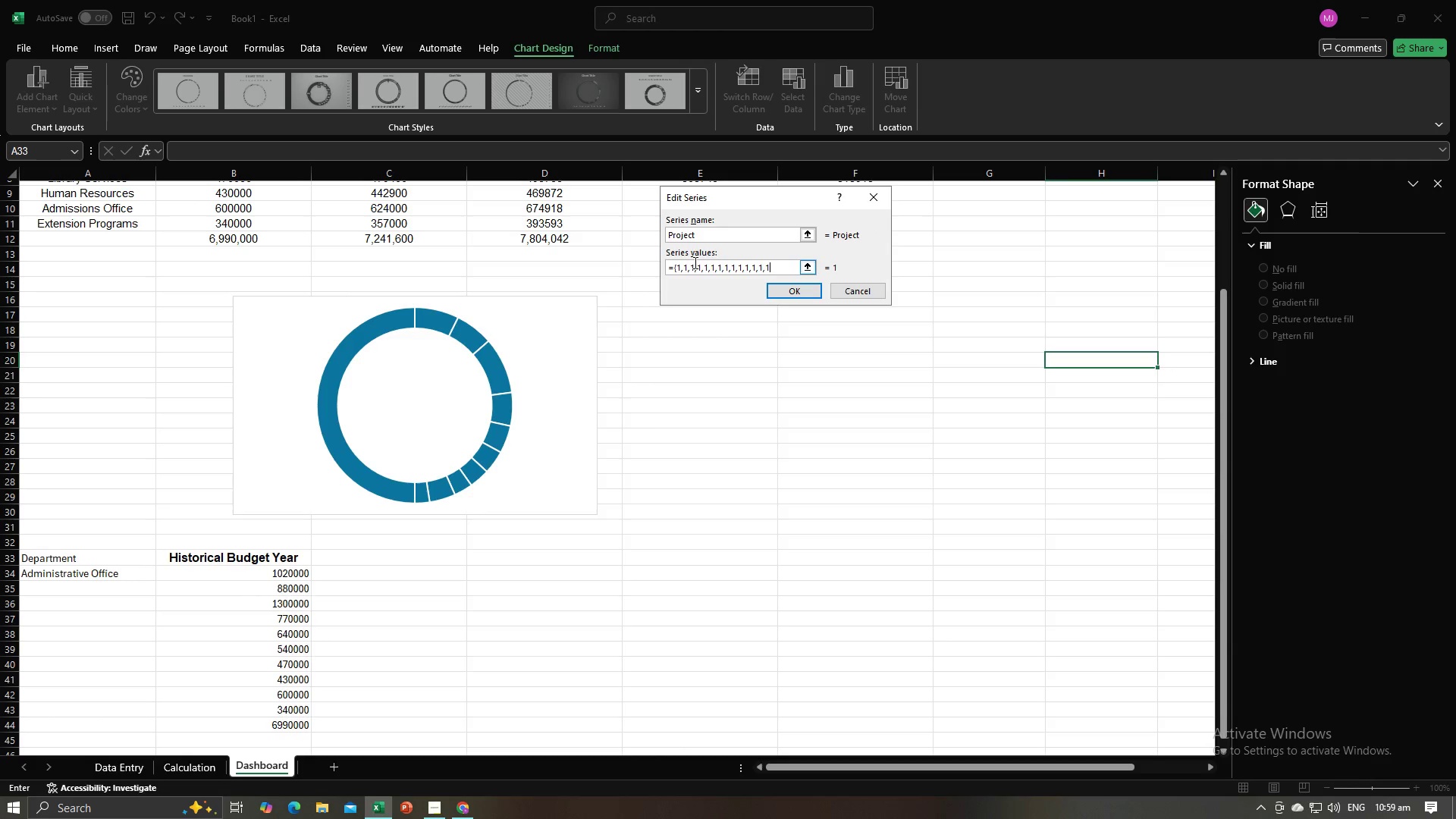 
key(Comma)
 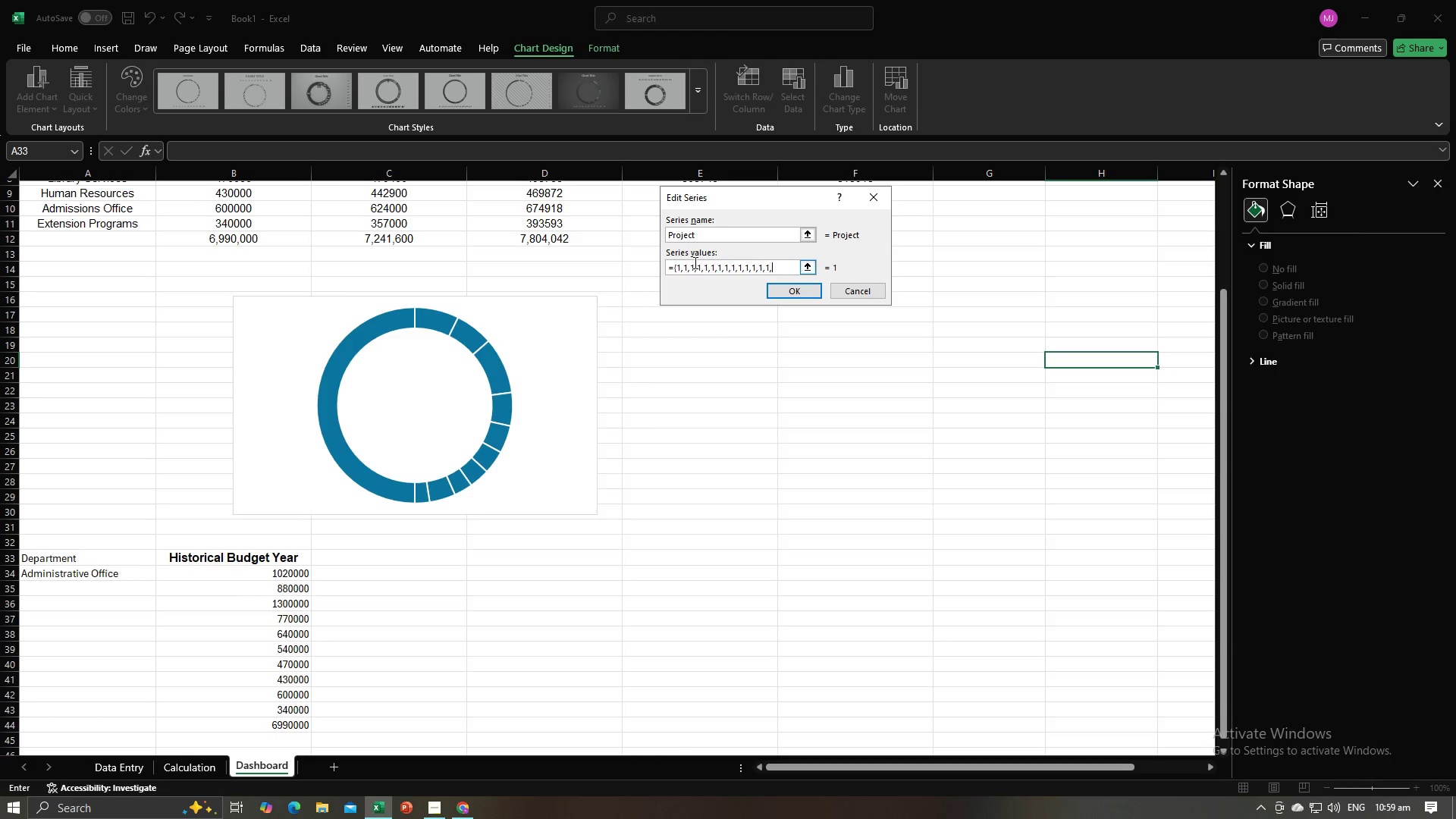 
key(1)
 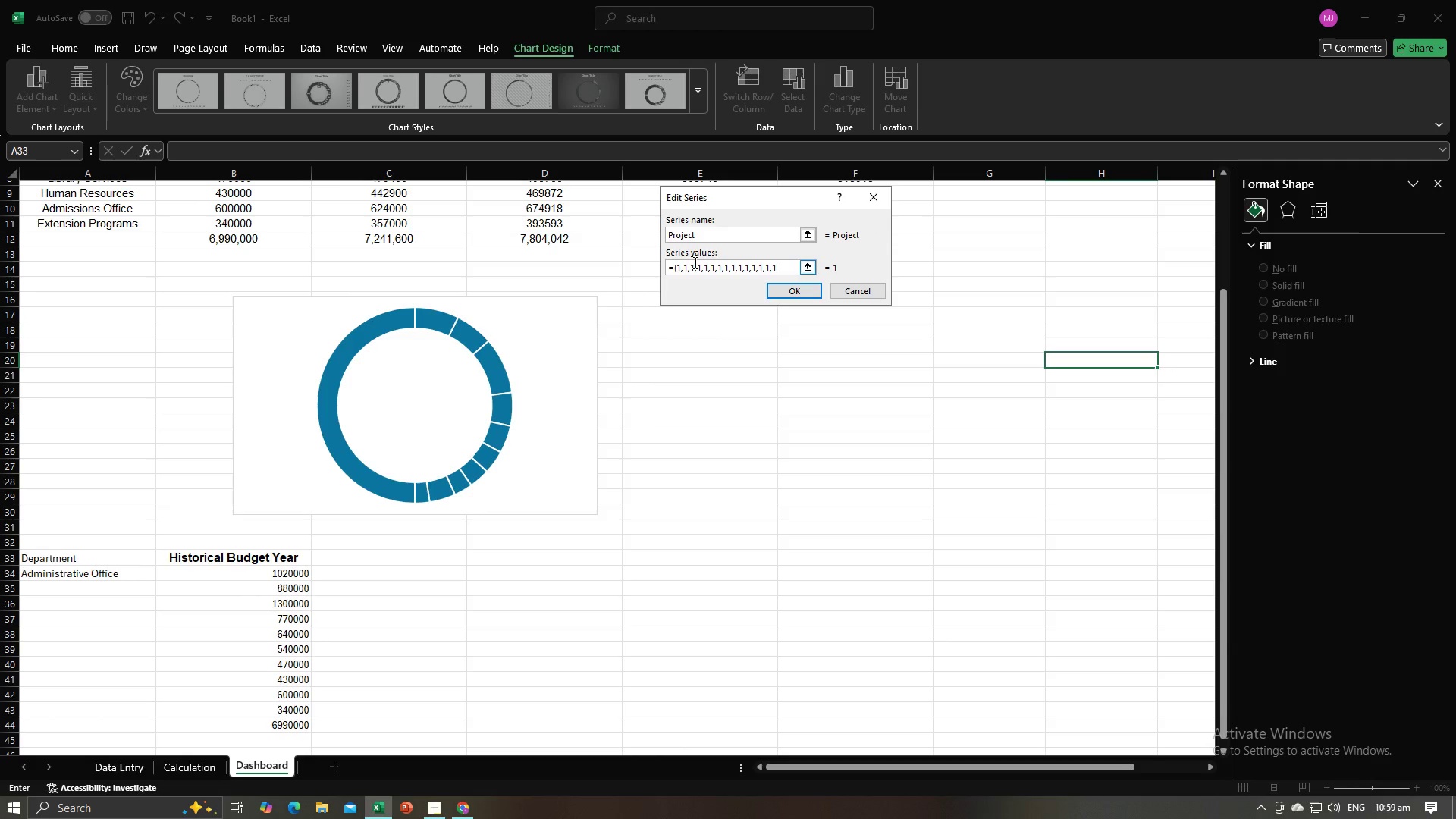 
key(Comma)
 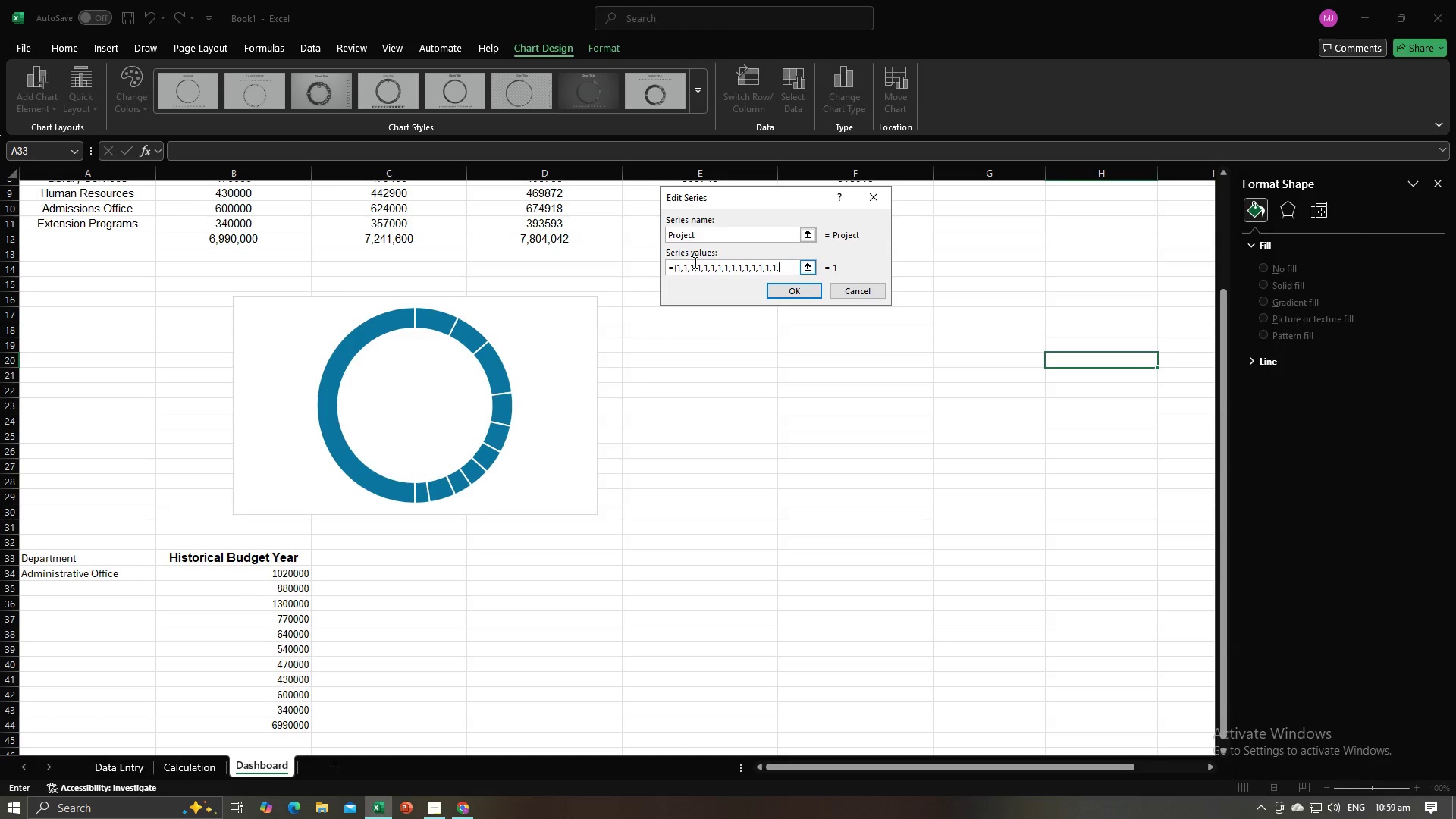 
key(1)
 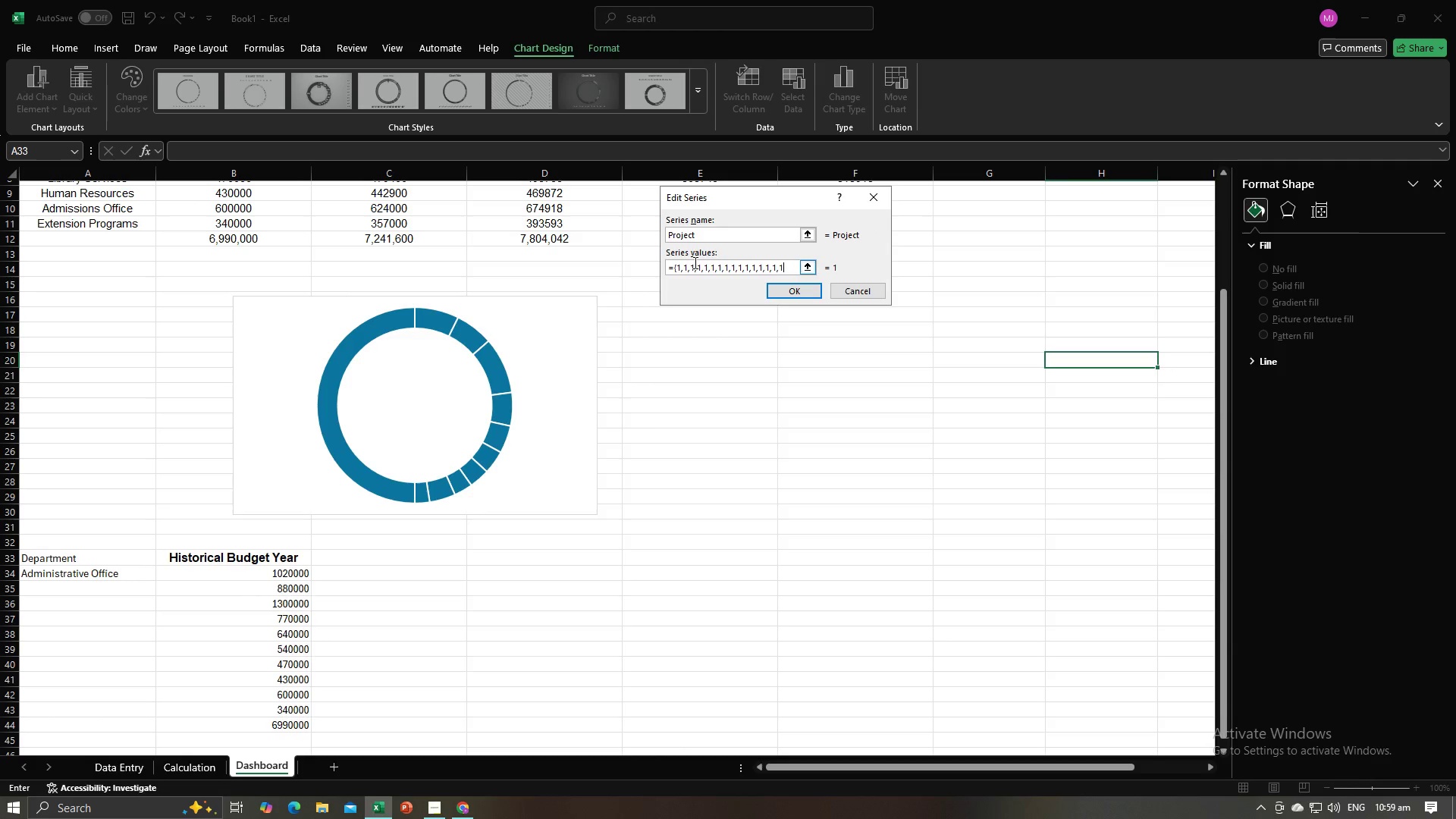 
key(Comma)
 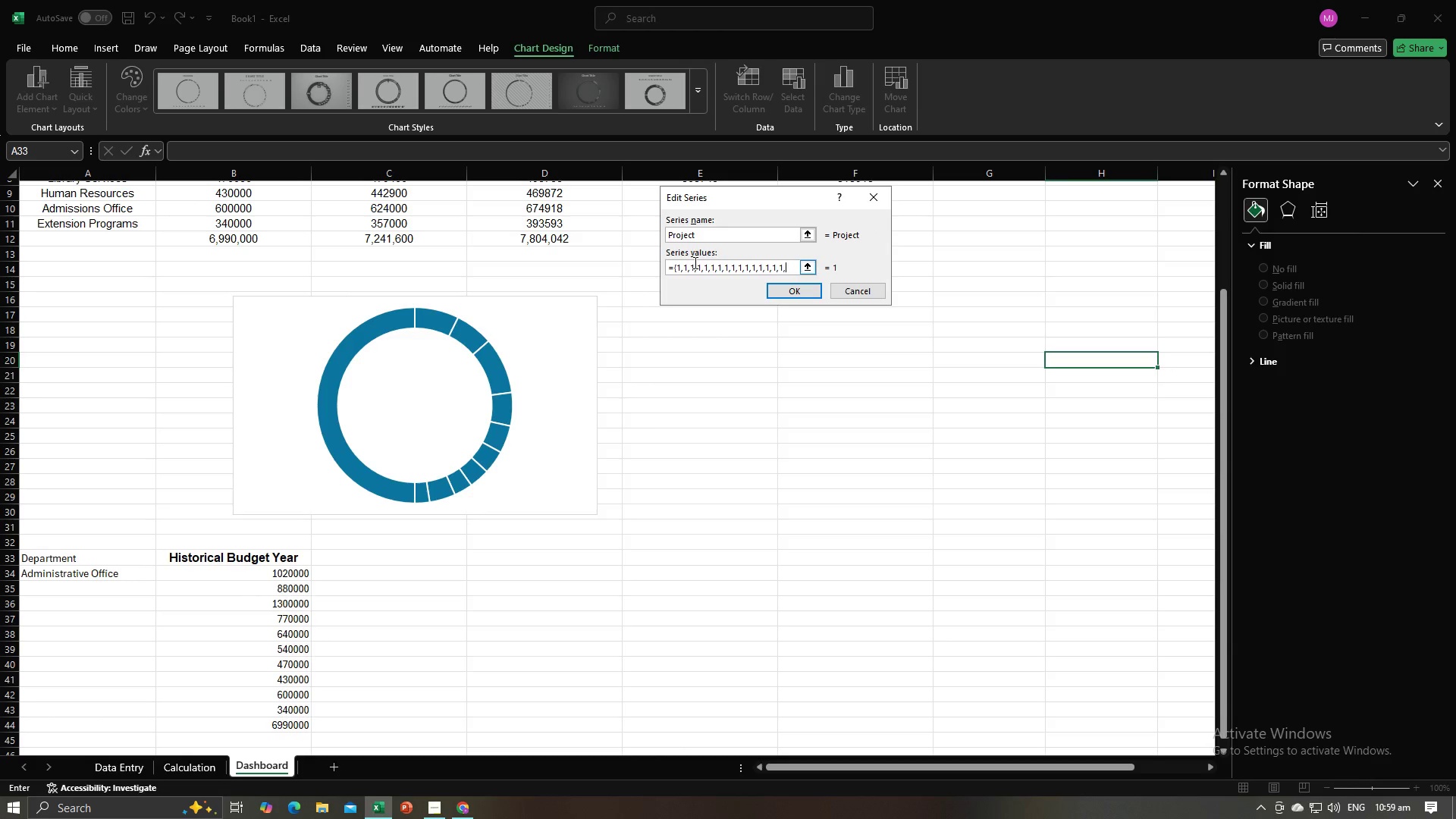 
key(1)
 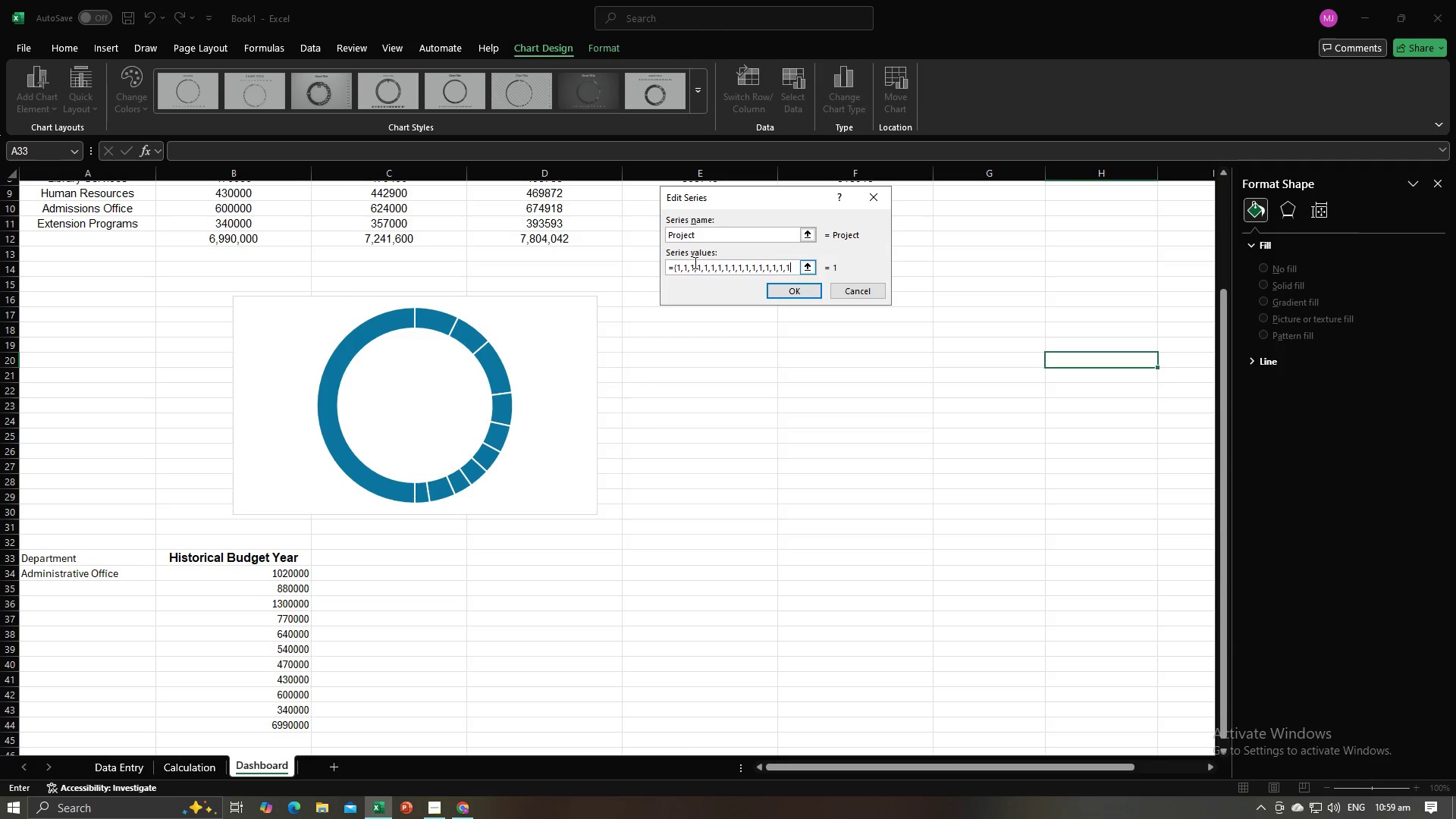 
key(Comma)
 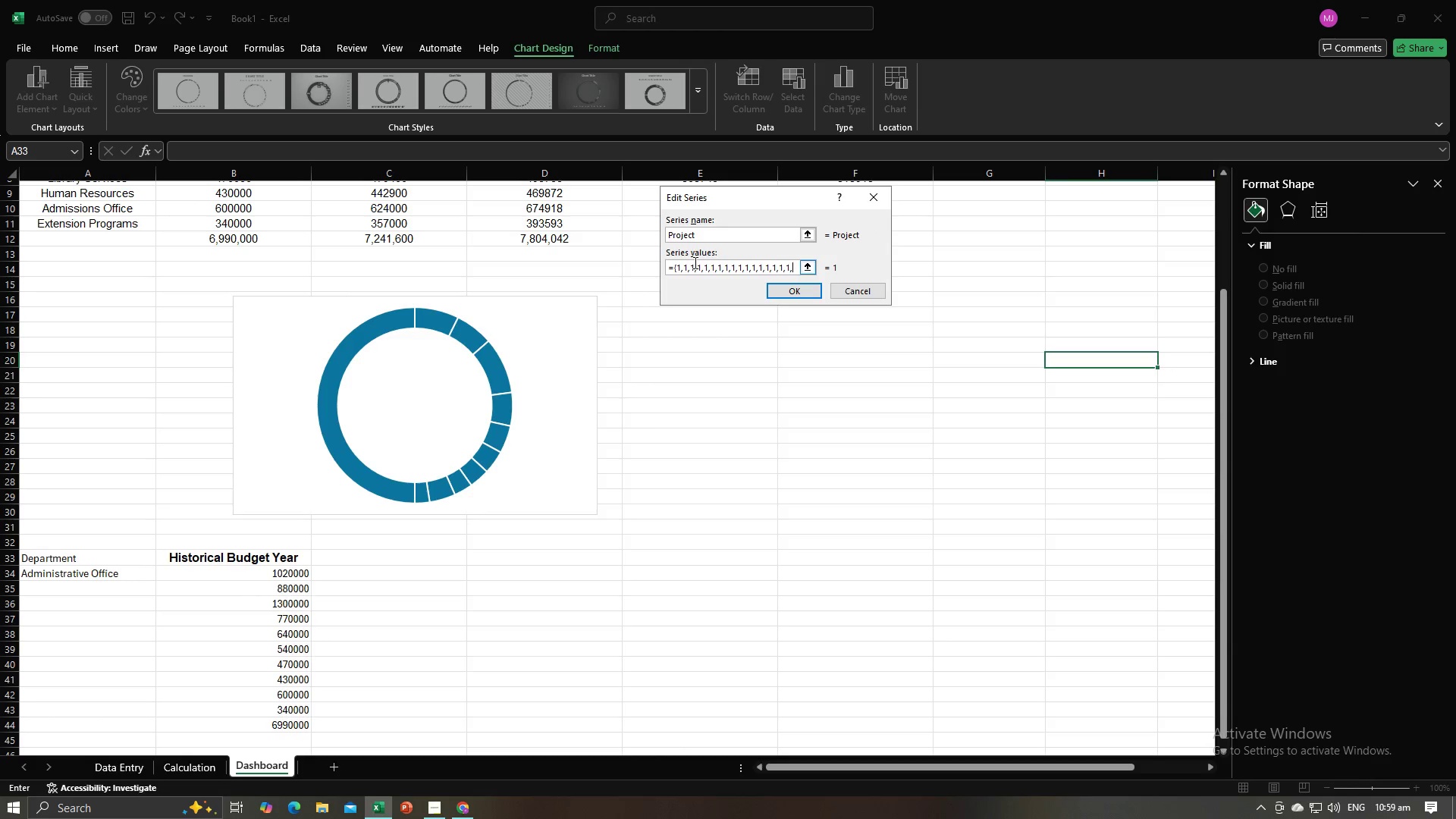 
key(1)
 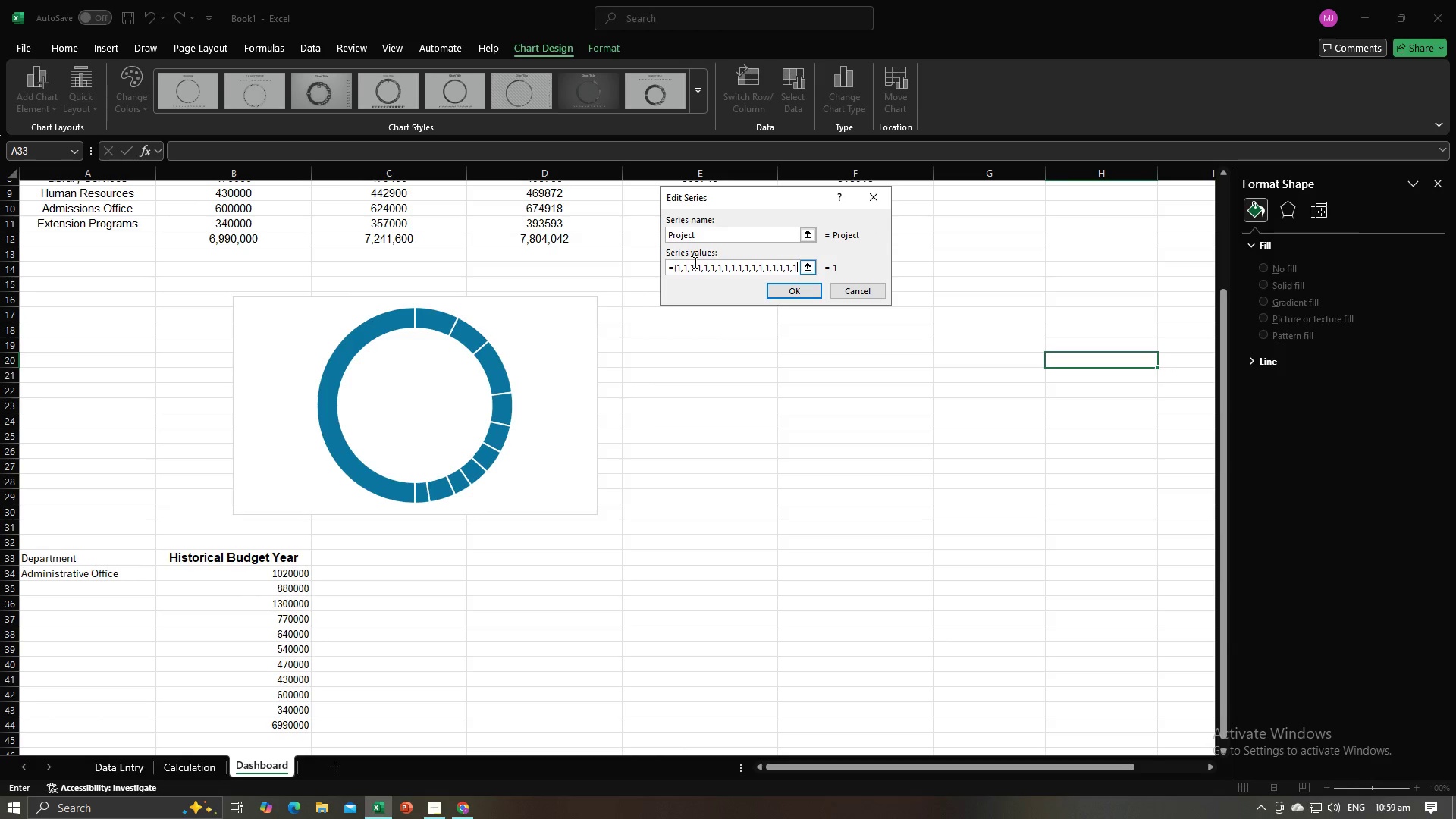 
key(Comma)
 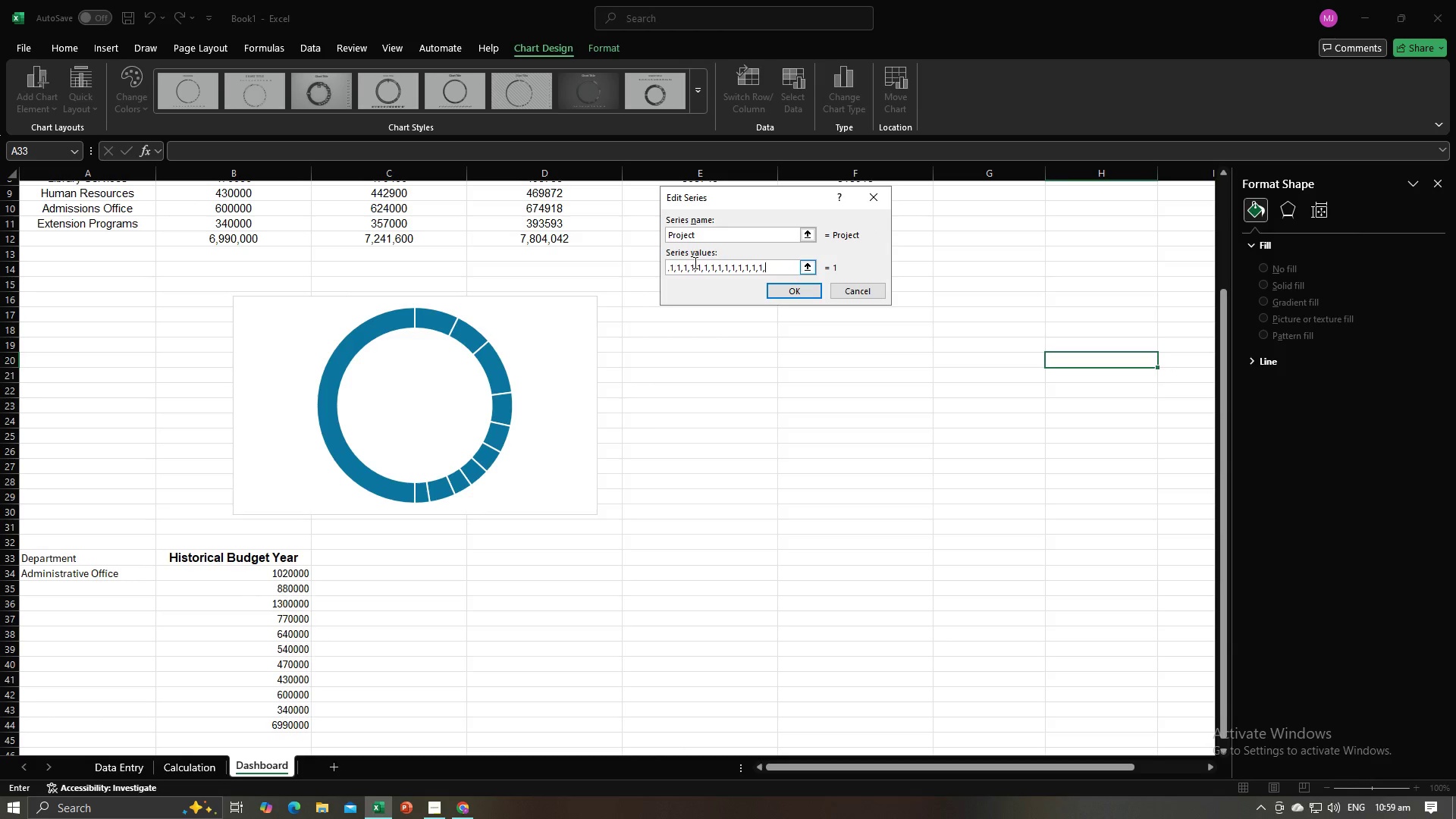 
key(1)
 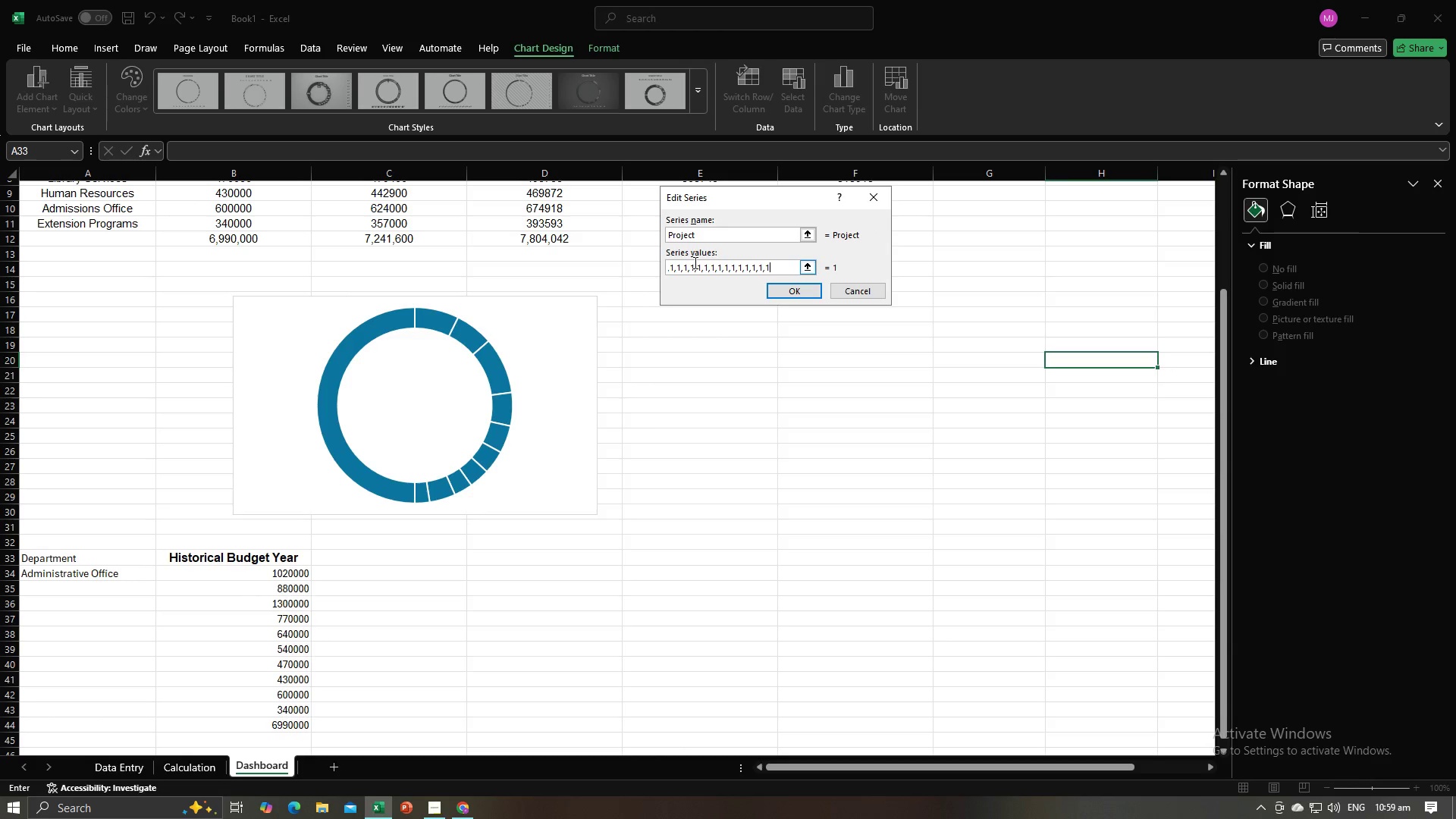 
key(Comma)
 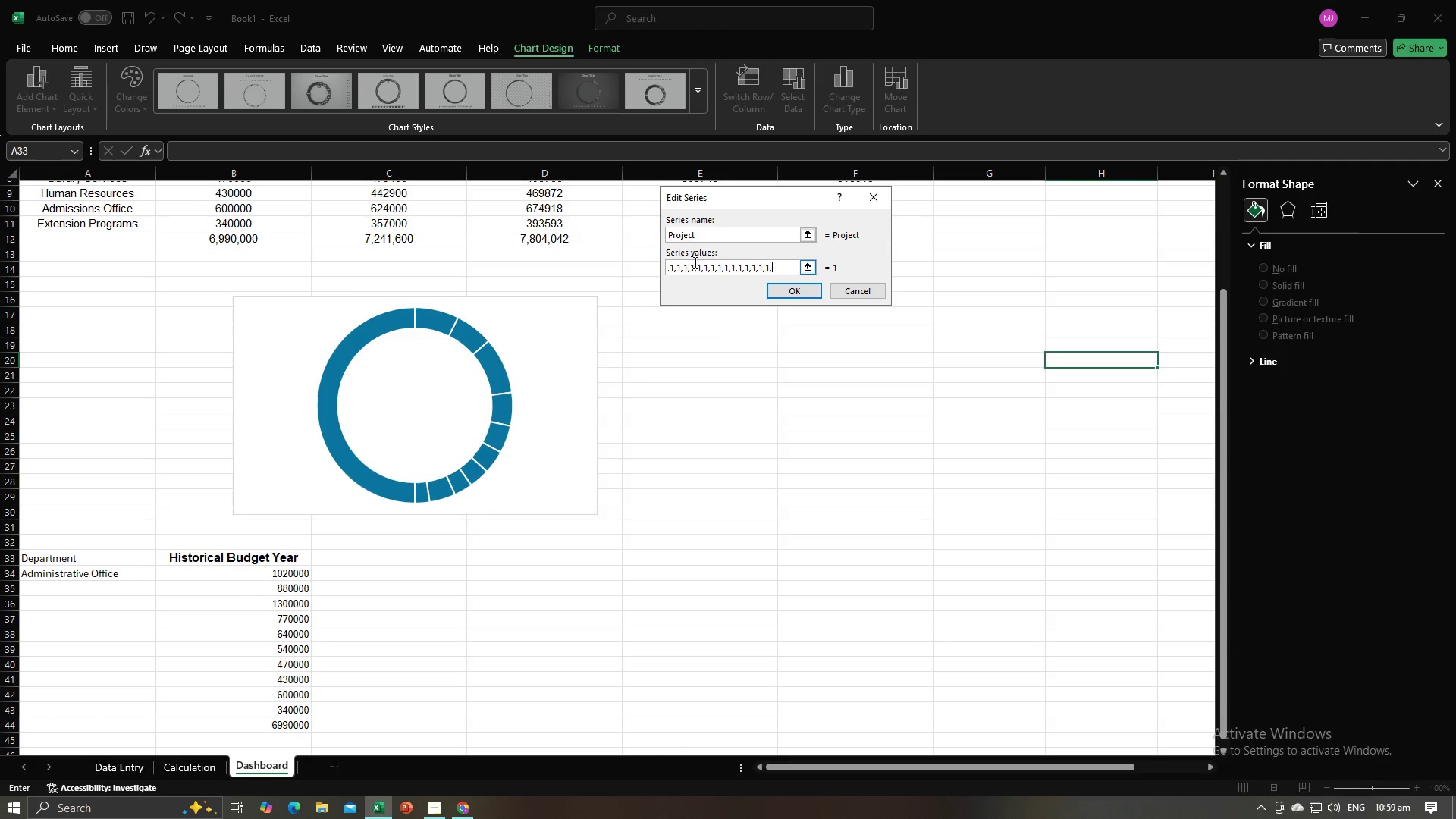 
key(1)
 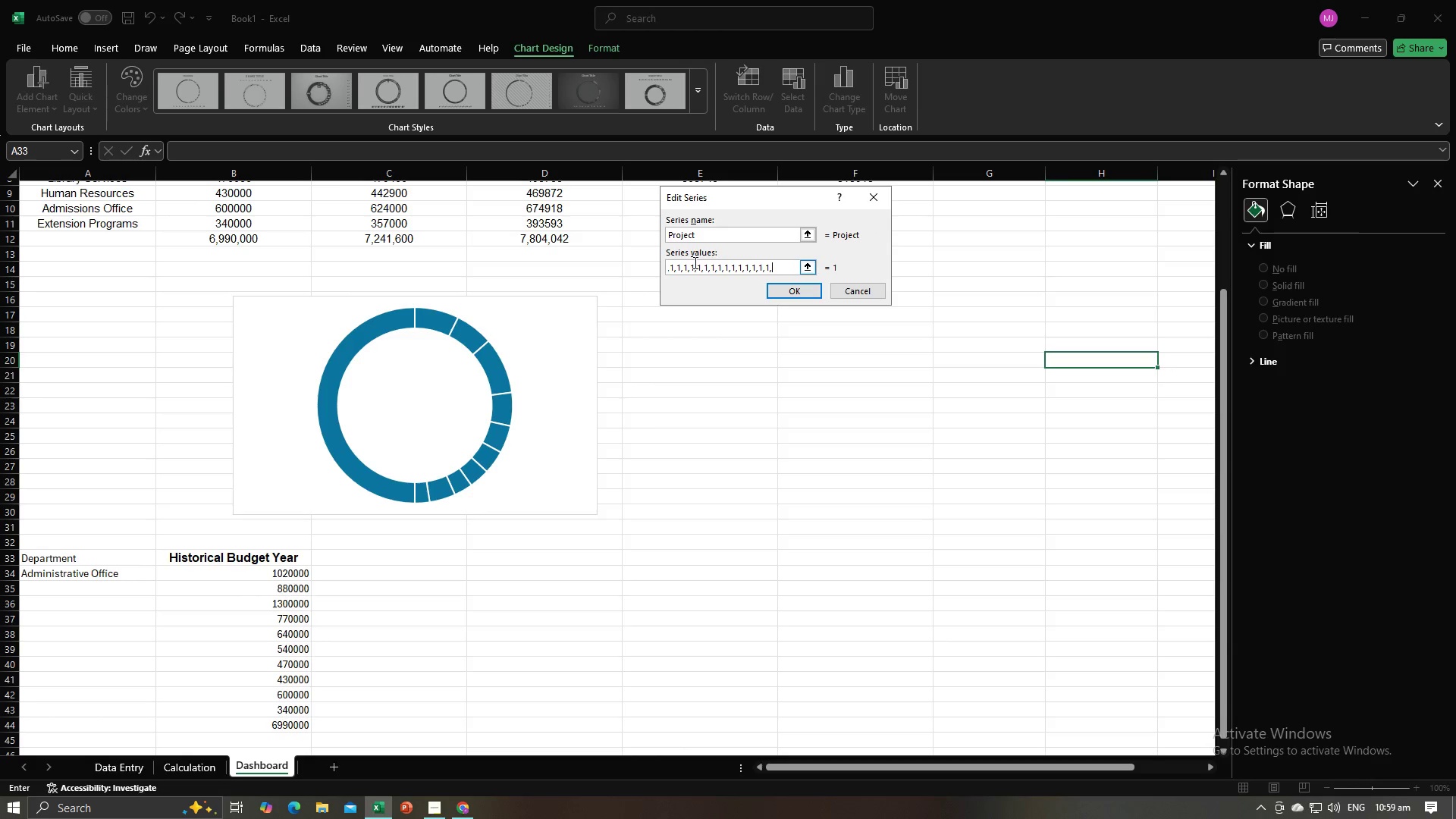 
key(Comma)
 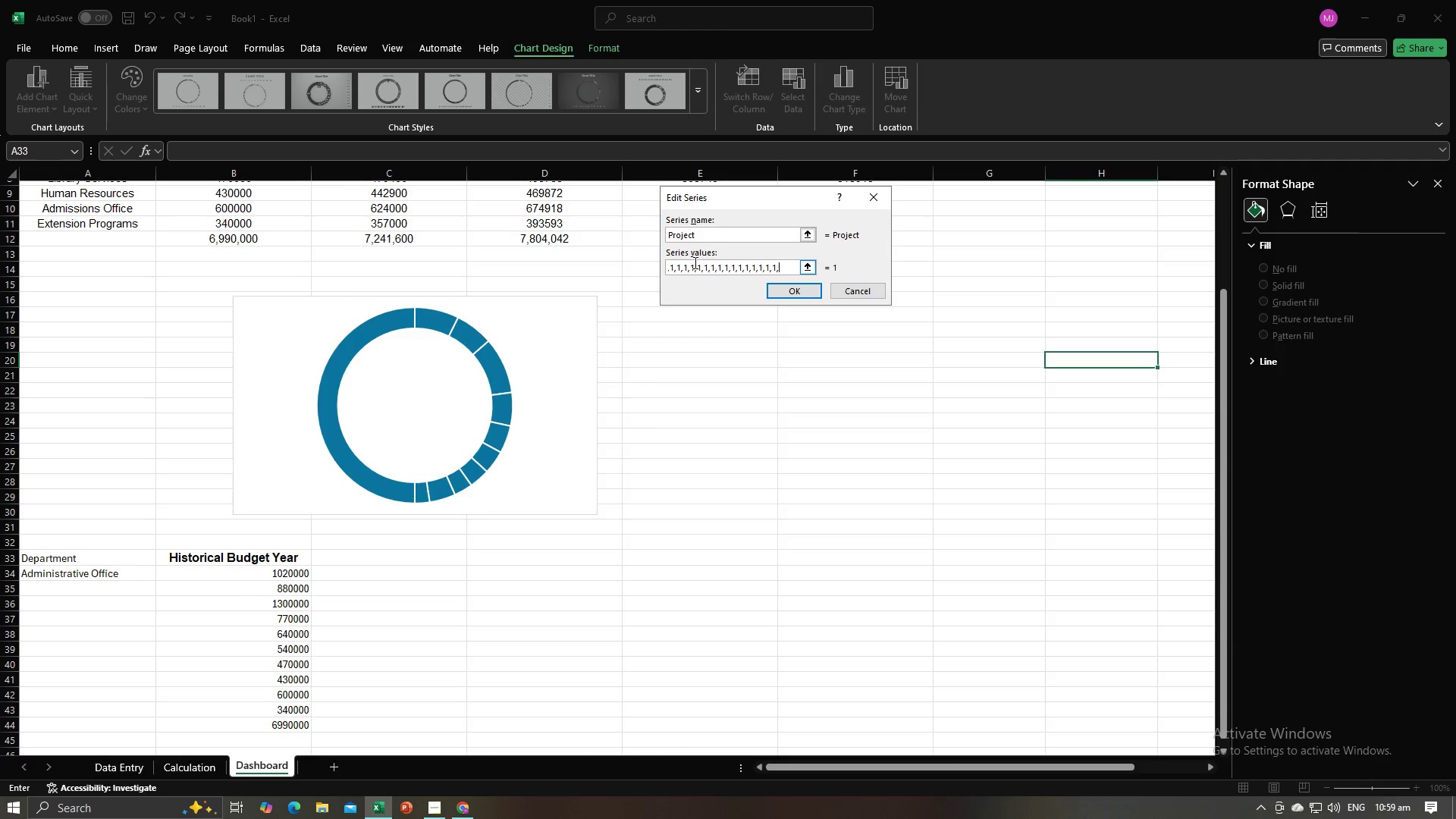 
key(1)
 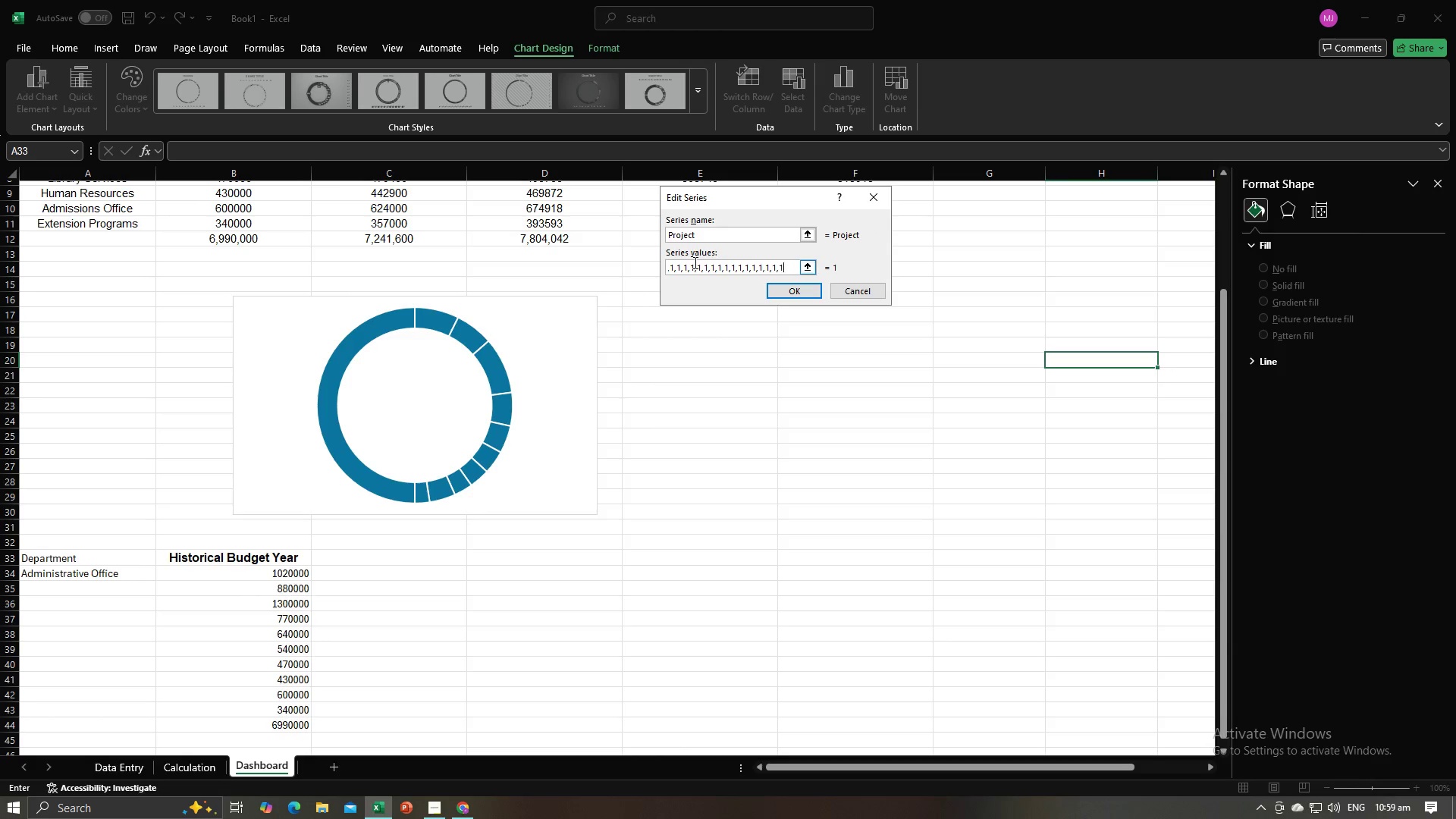 
key(Comma)
 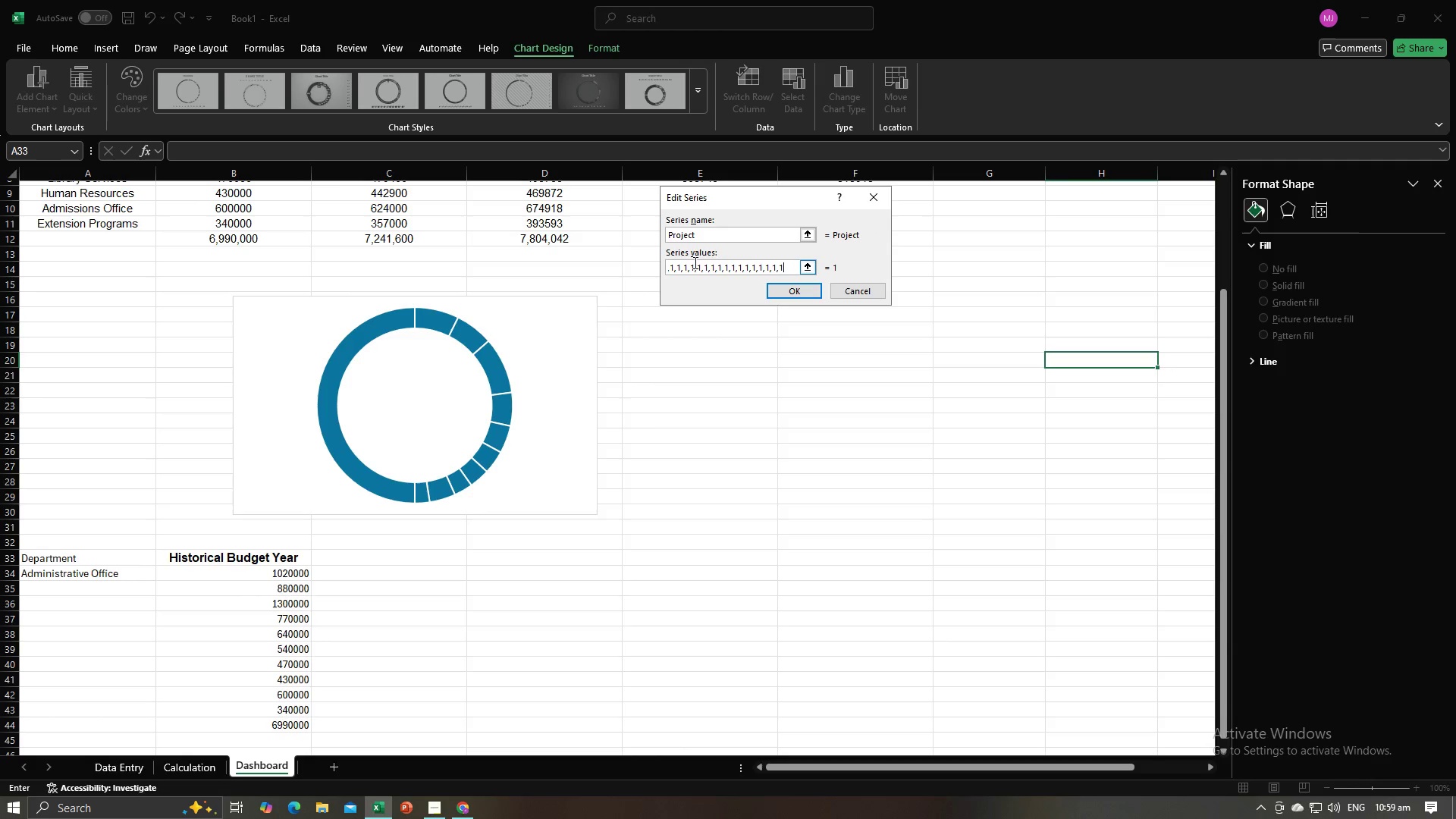 
key(1)
 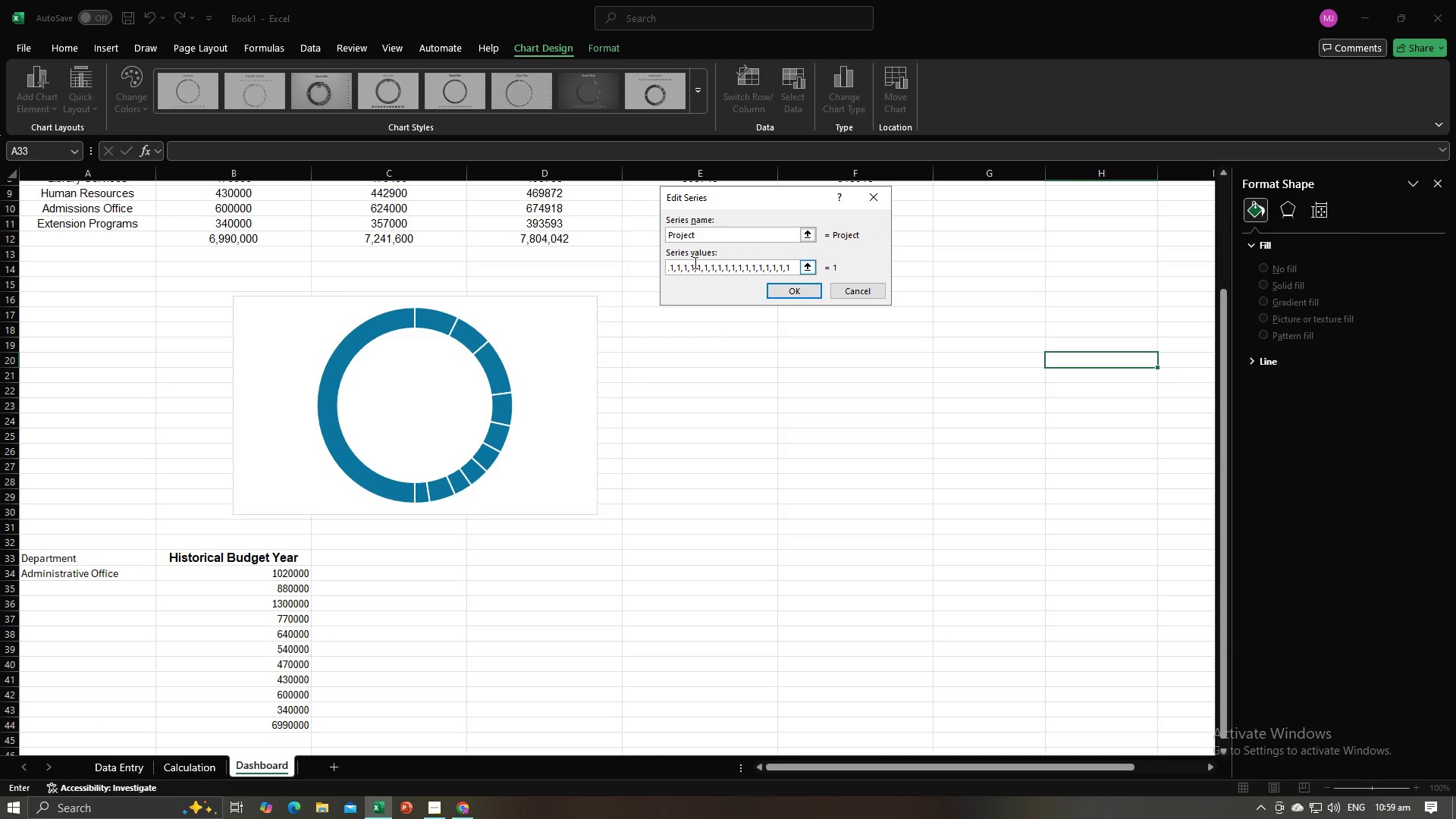 
key(Shift+BracketRight)
 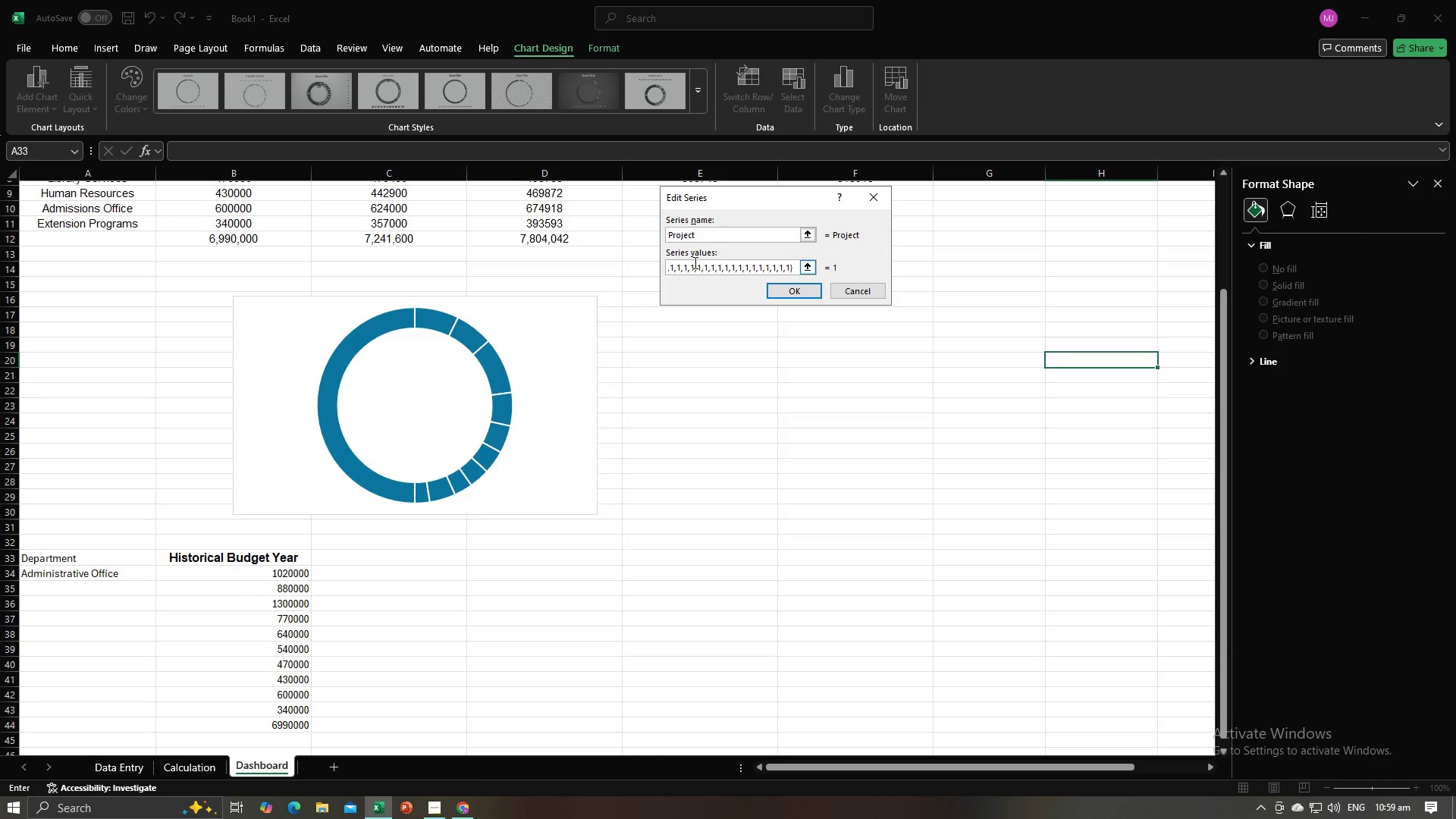 
key(Enter)
 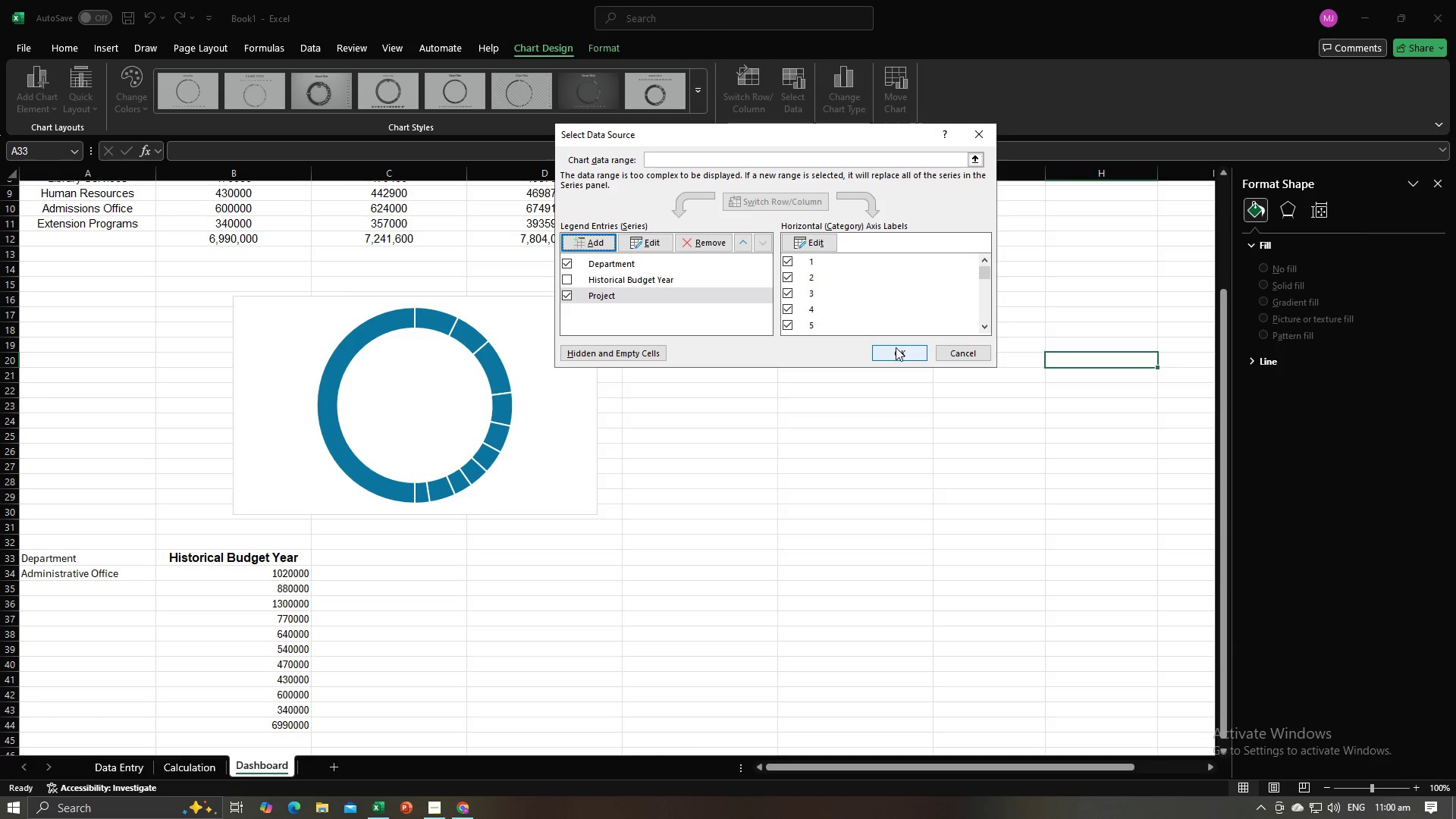 
left_click([896, 347])
 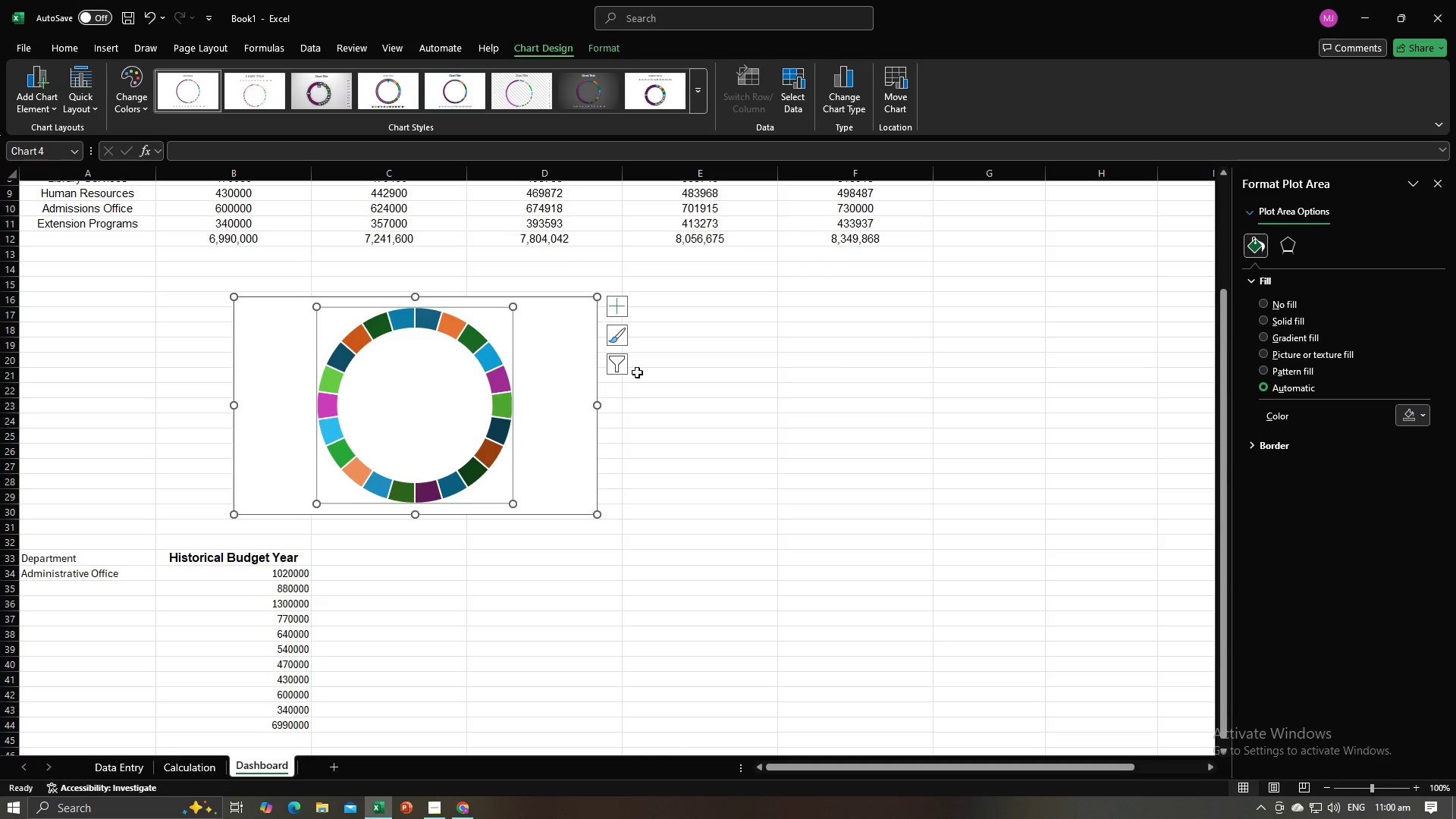 
left_click([784, 87])
 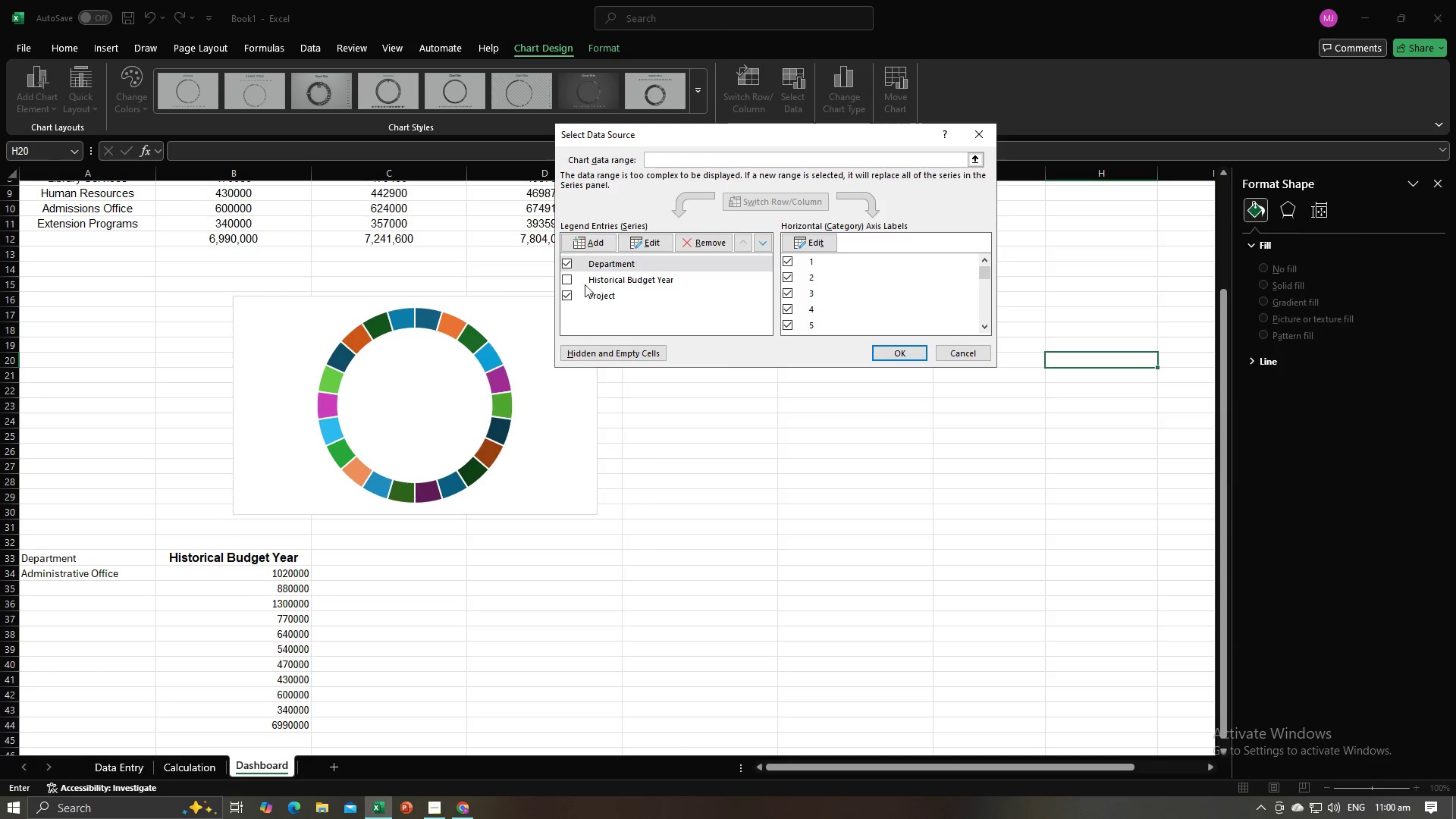 
left_click([566, 280])
 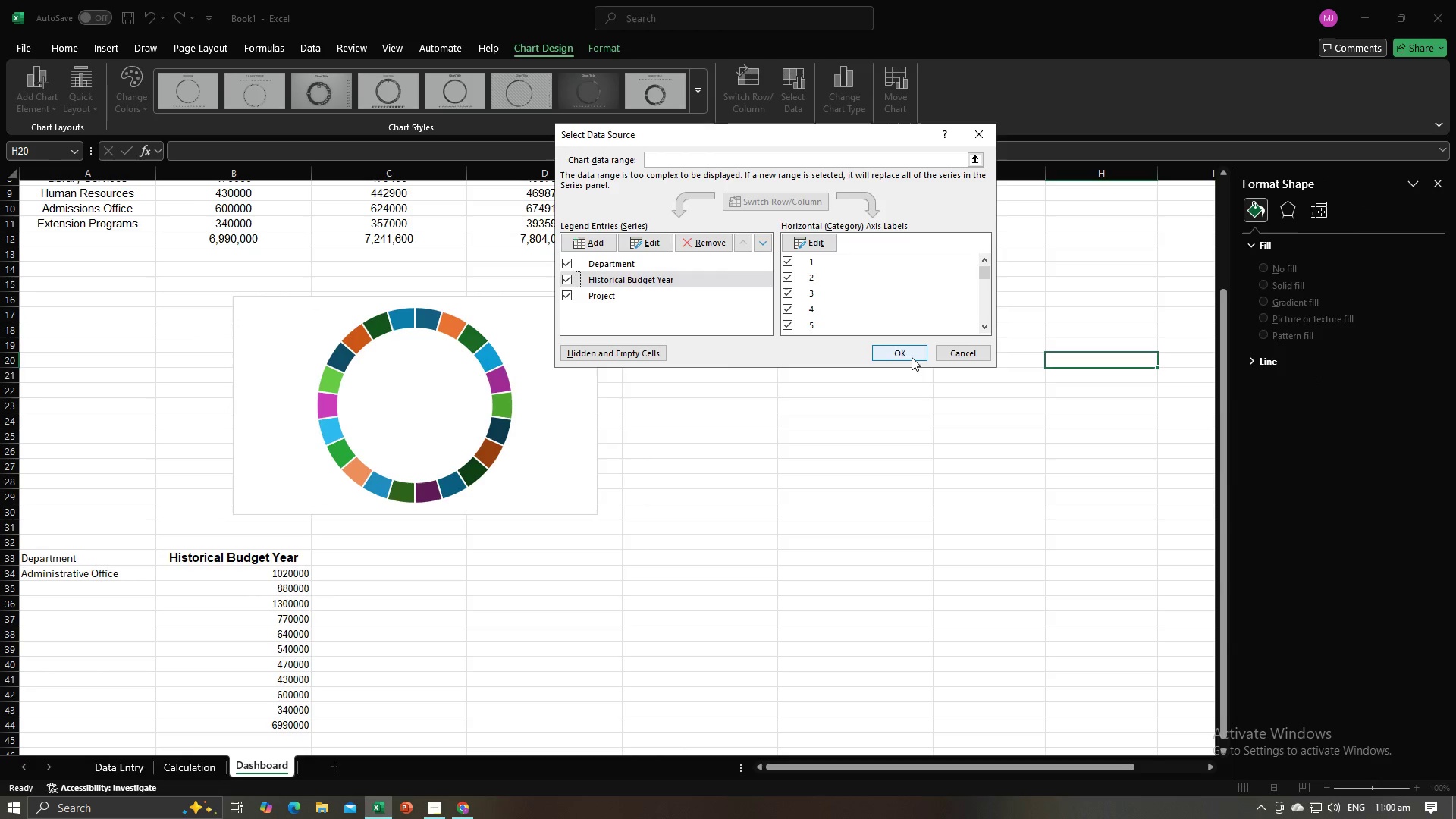 
left_click([911, 357])
 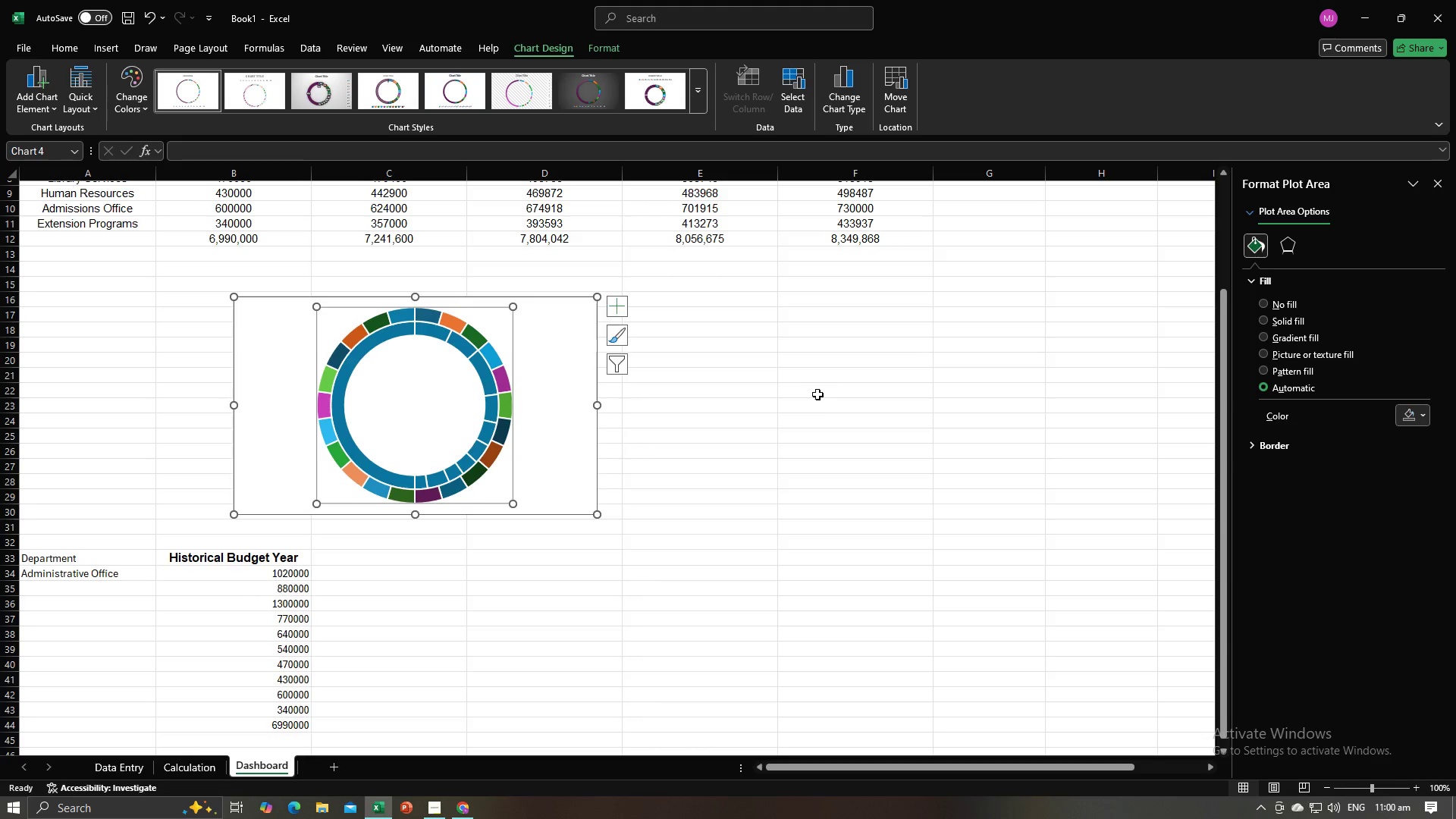 
left_click([815, 395])
 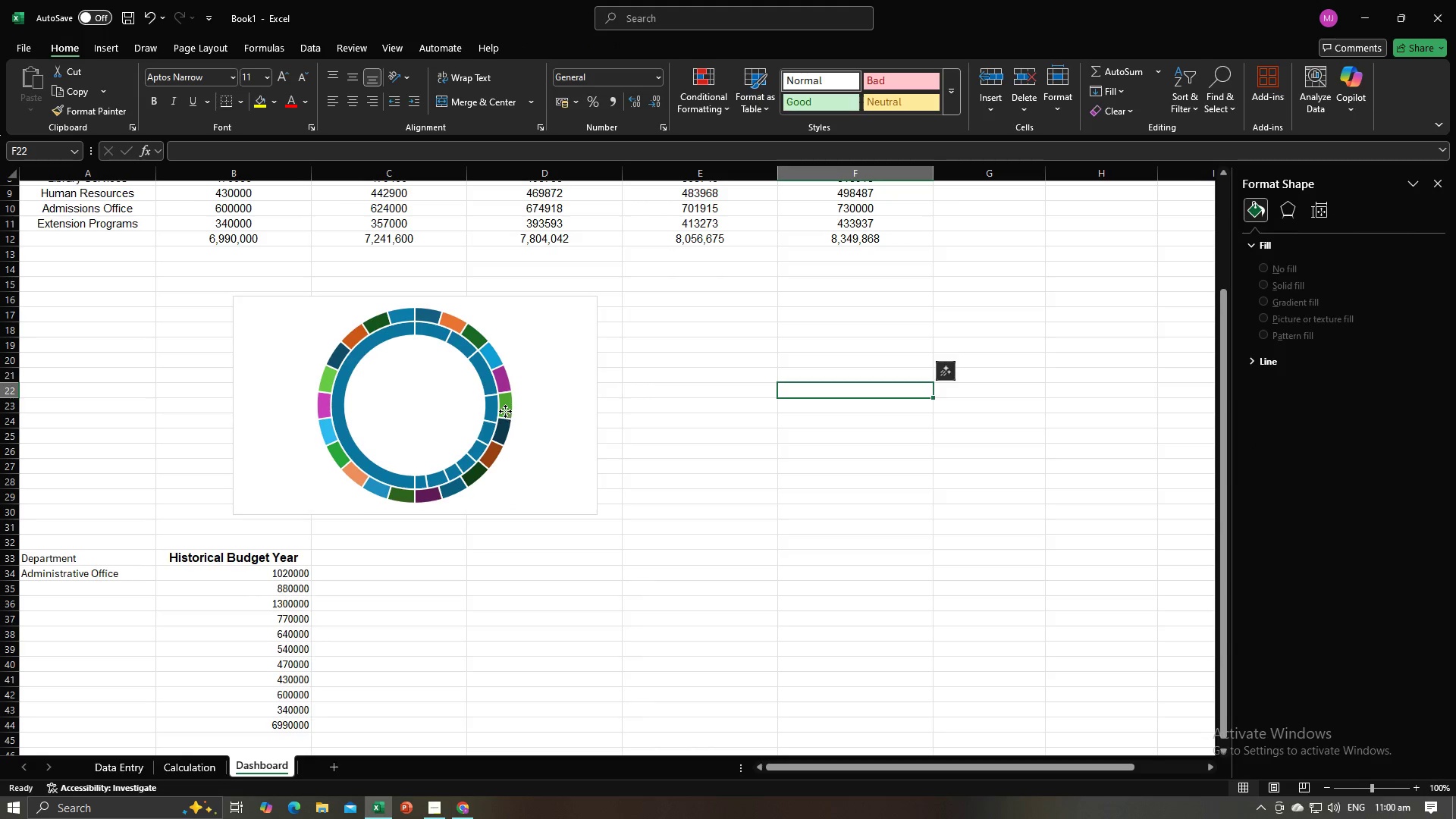 
left_click([505, 411])
 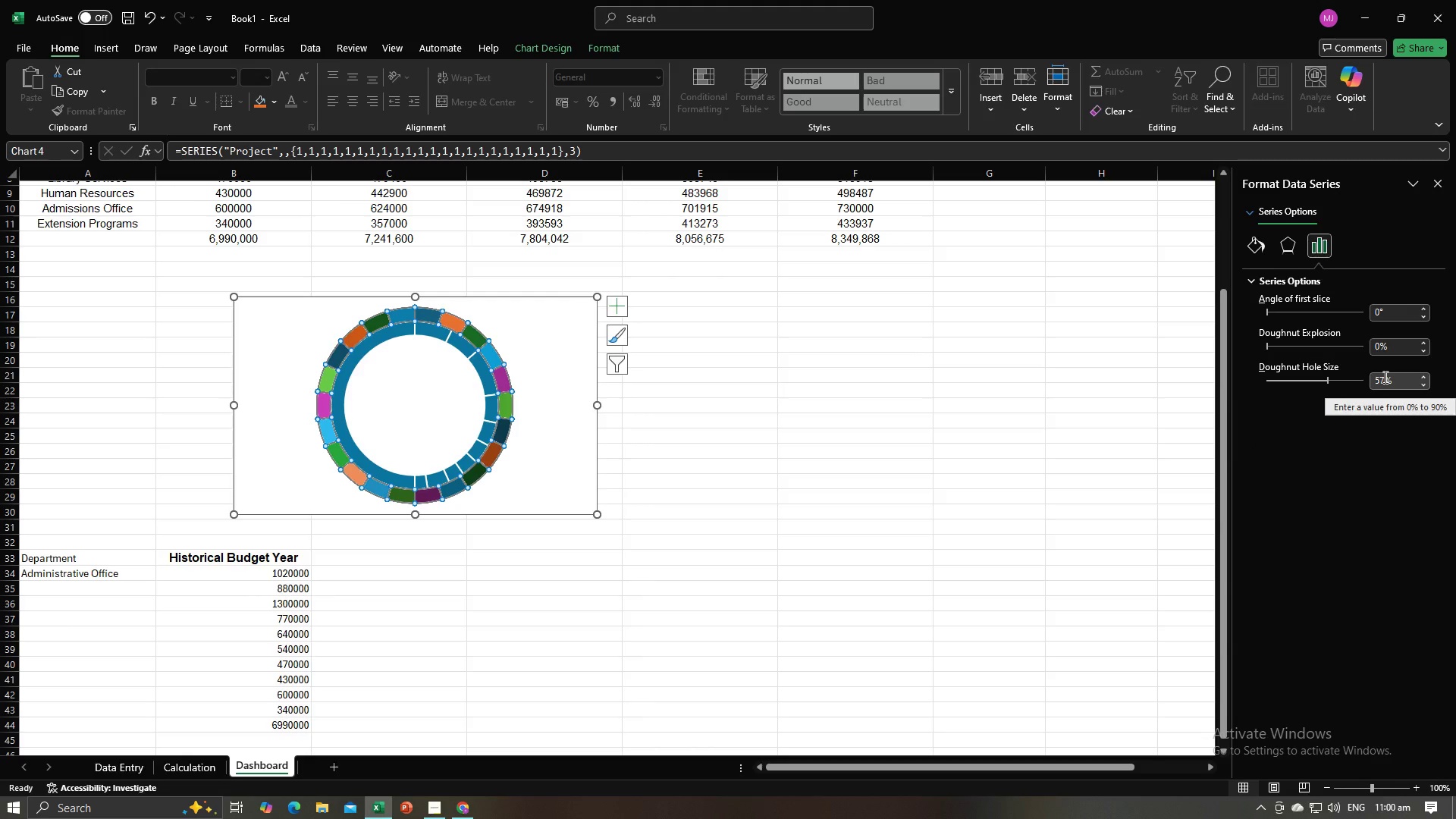 
left_click([1385, 378])
 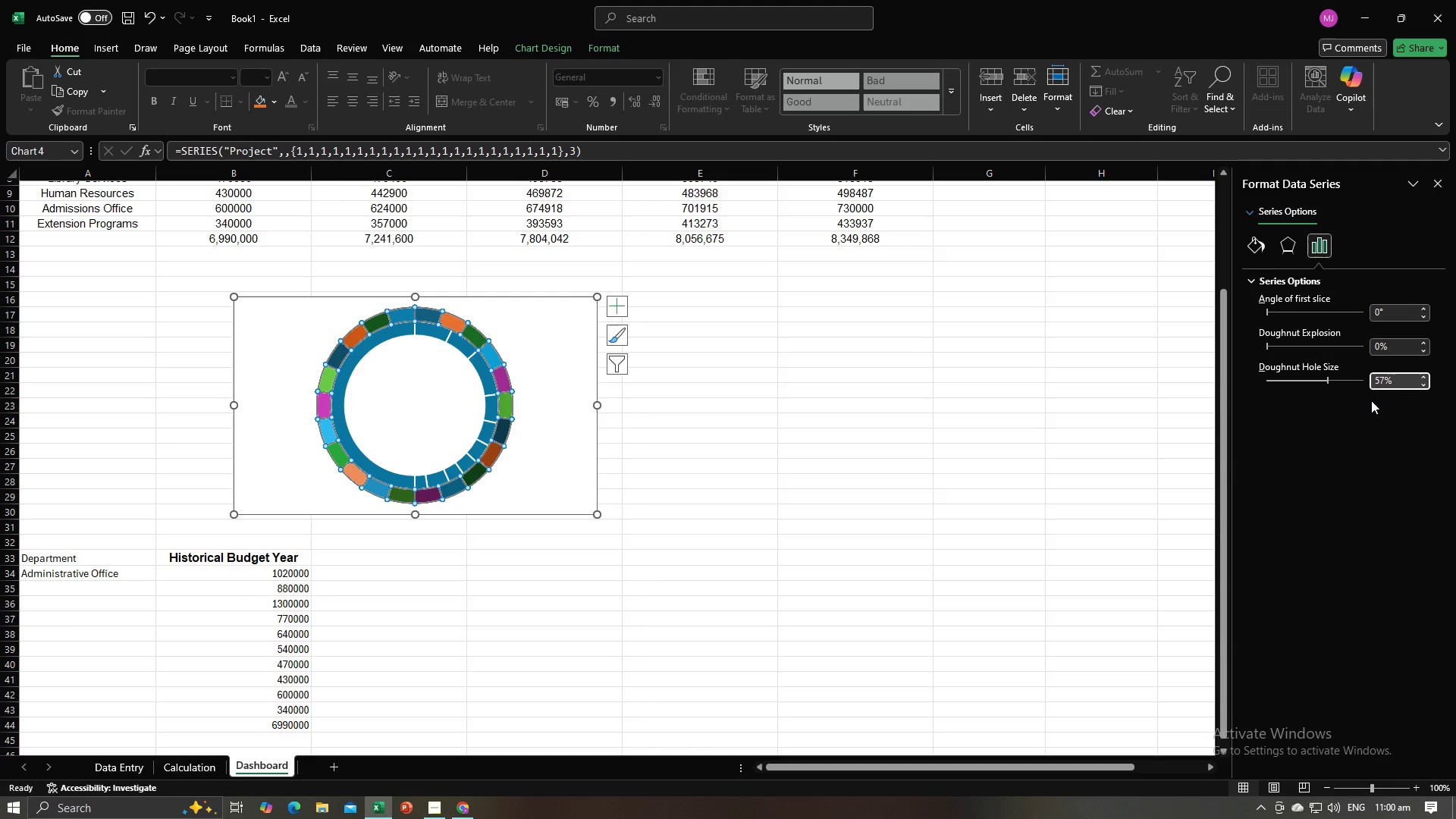 
left_click([1370, 401])
 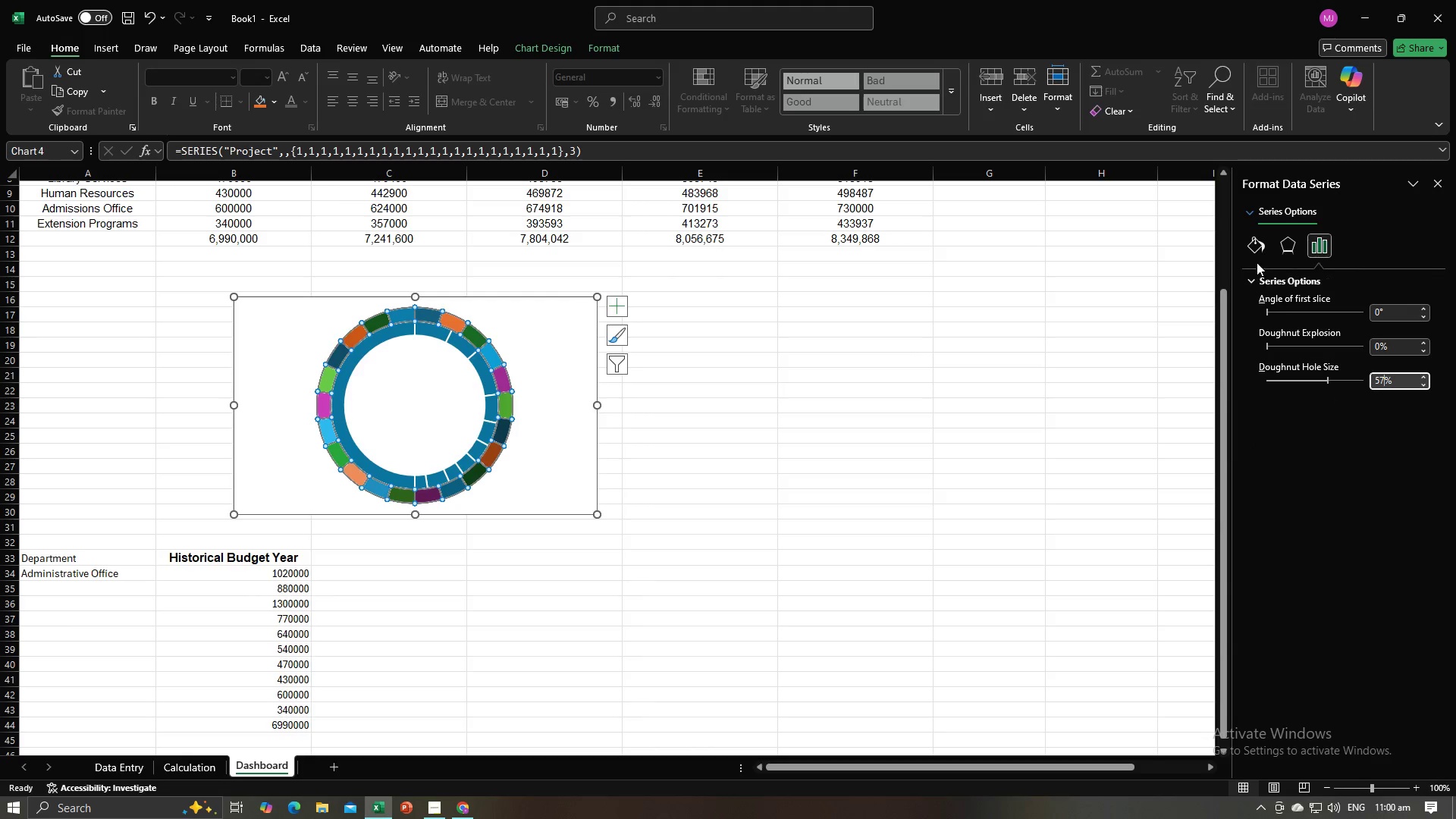 
left_click([1254, 245])
 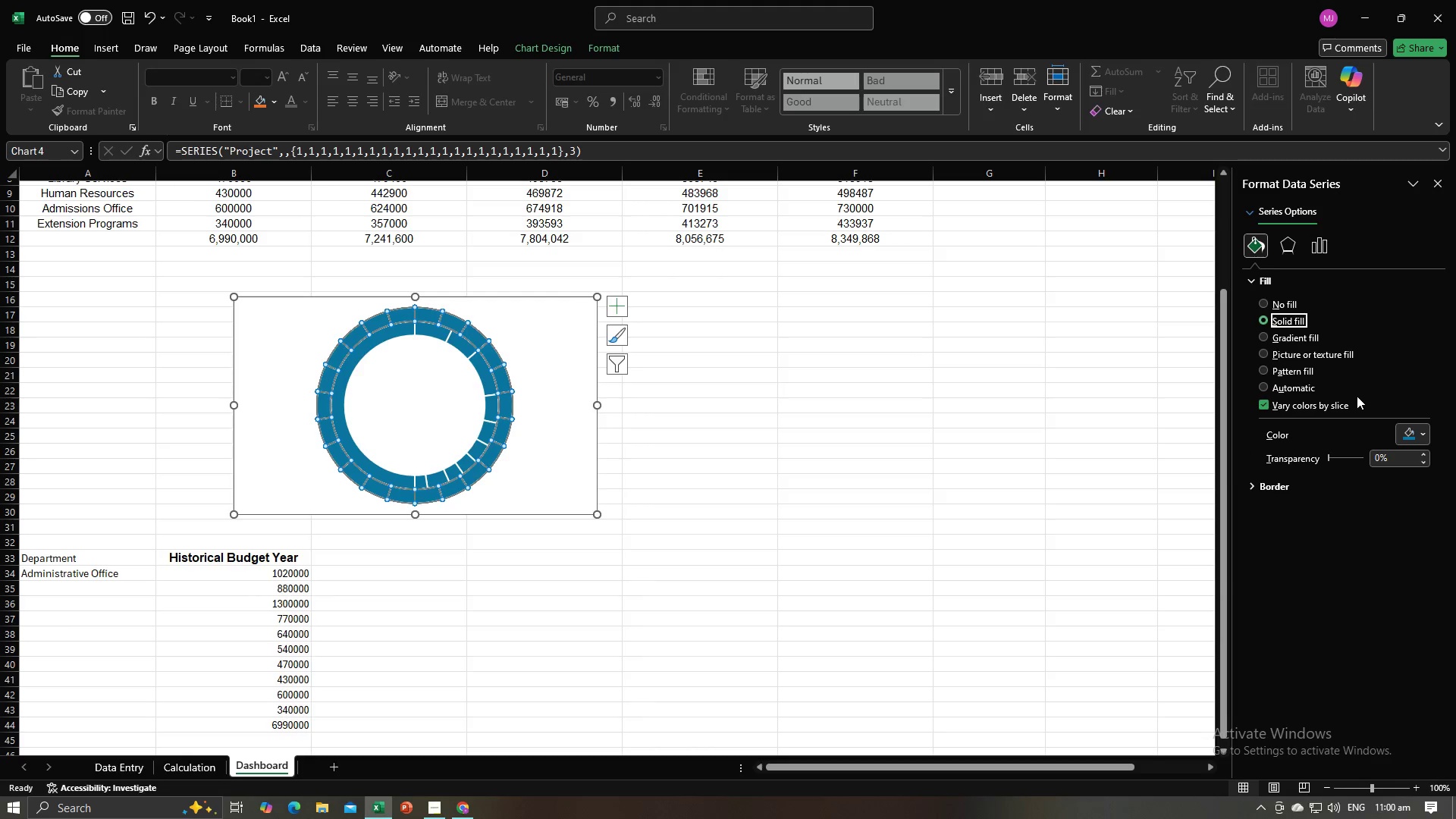 
left_click([1398, 430])
 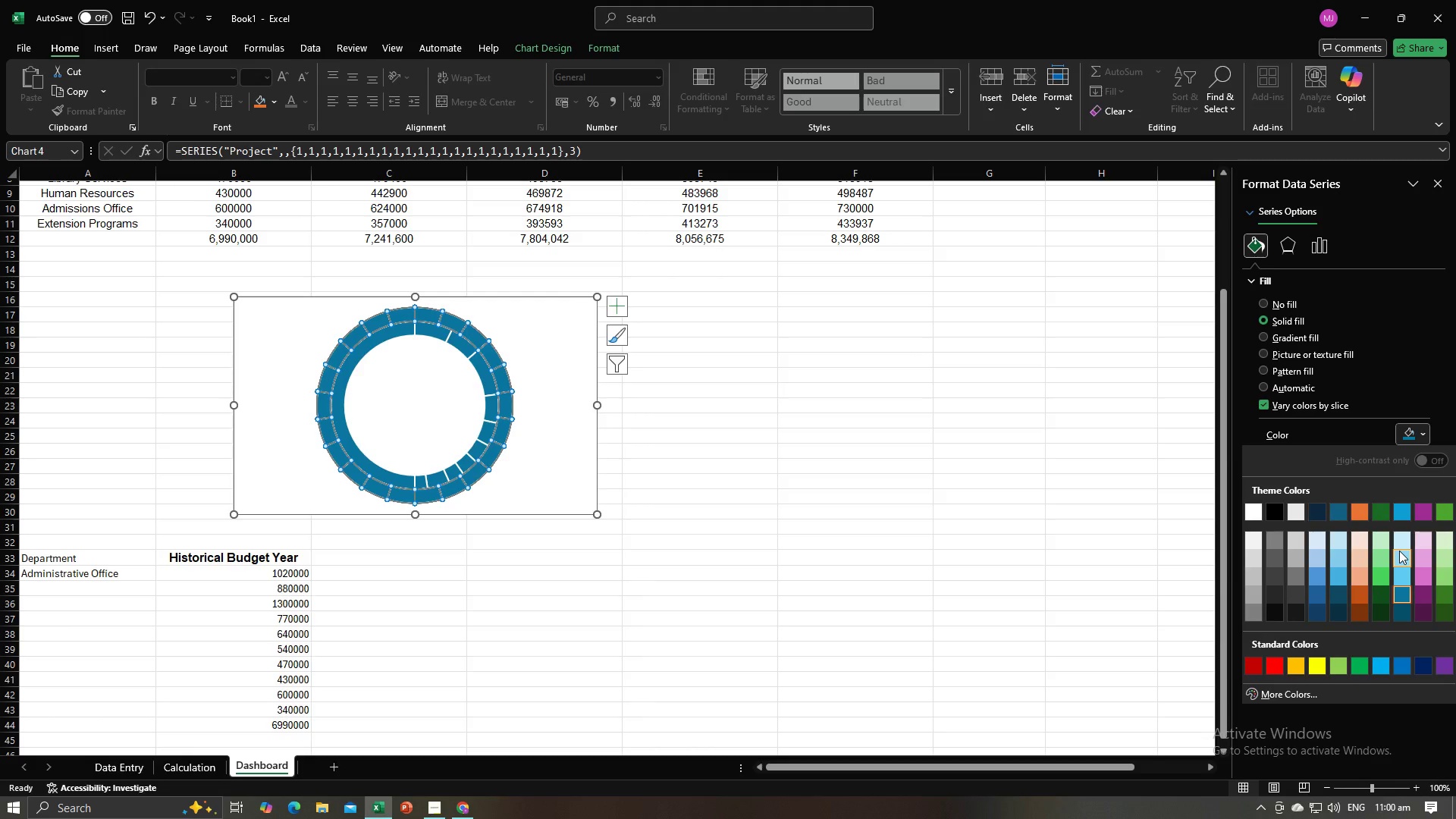 
left_click([1399, 551])
 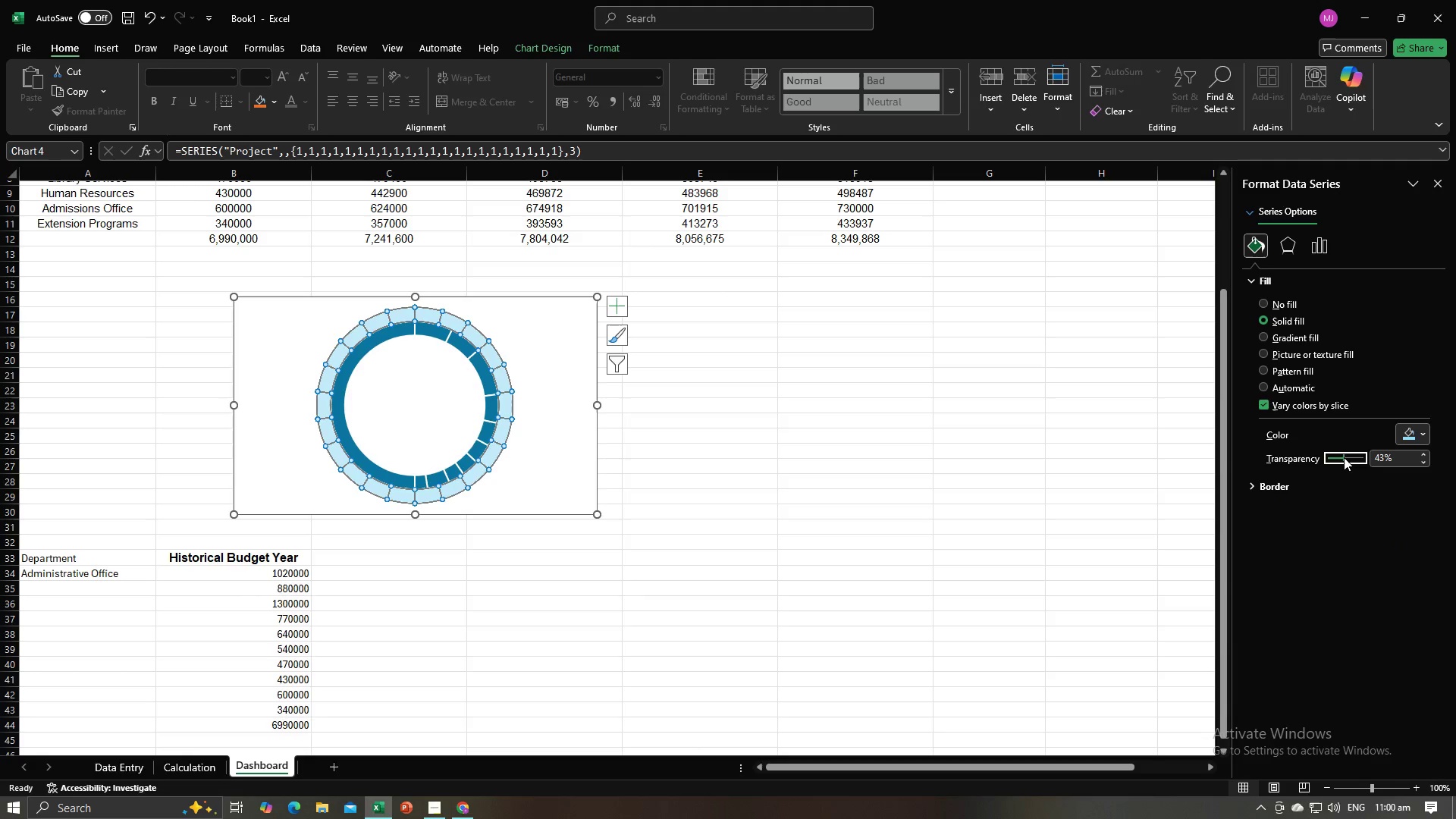 
left_click([1379, 460])
 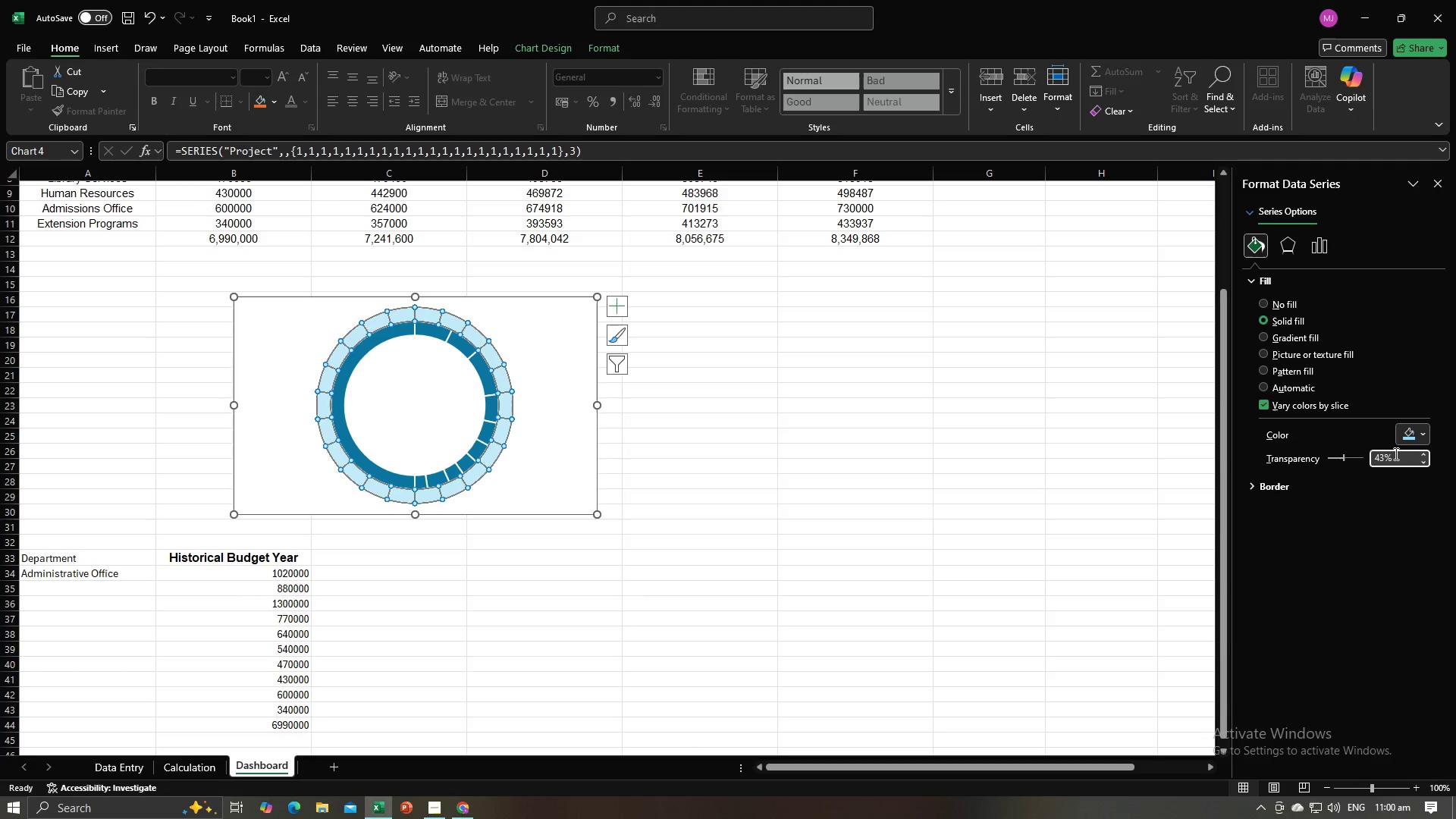 
key(ArrowRight)
 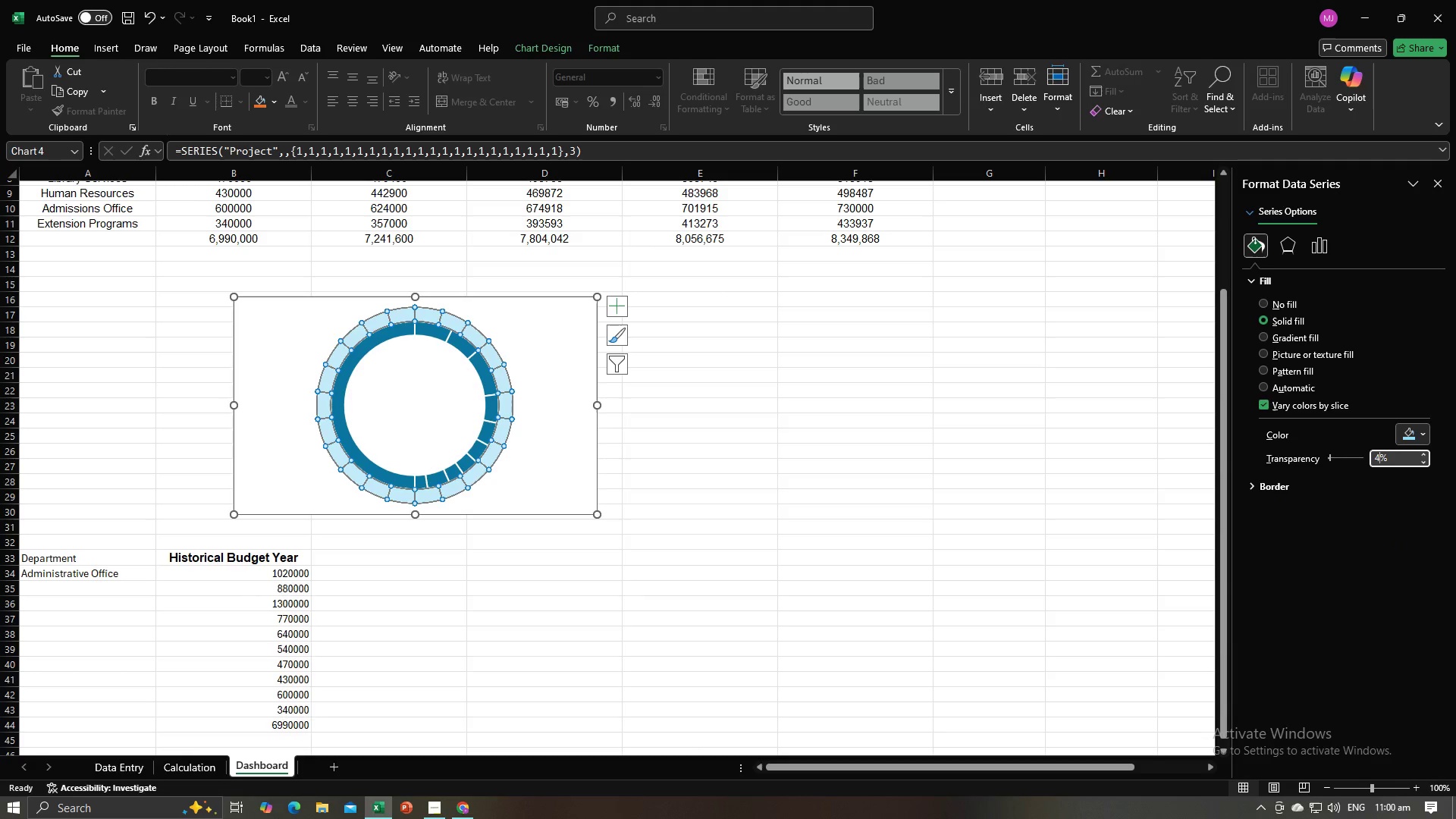 
key(Backspace)
key(Backspace)
type(25)
 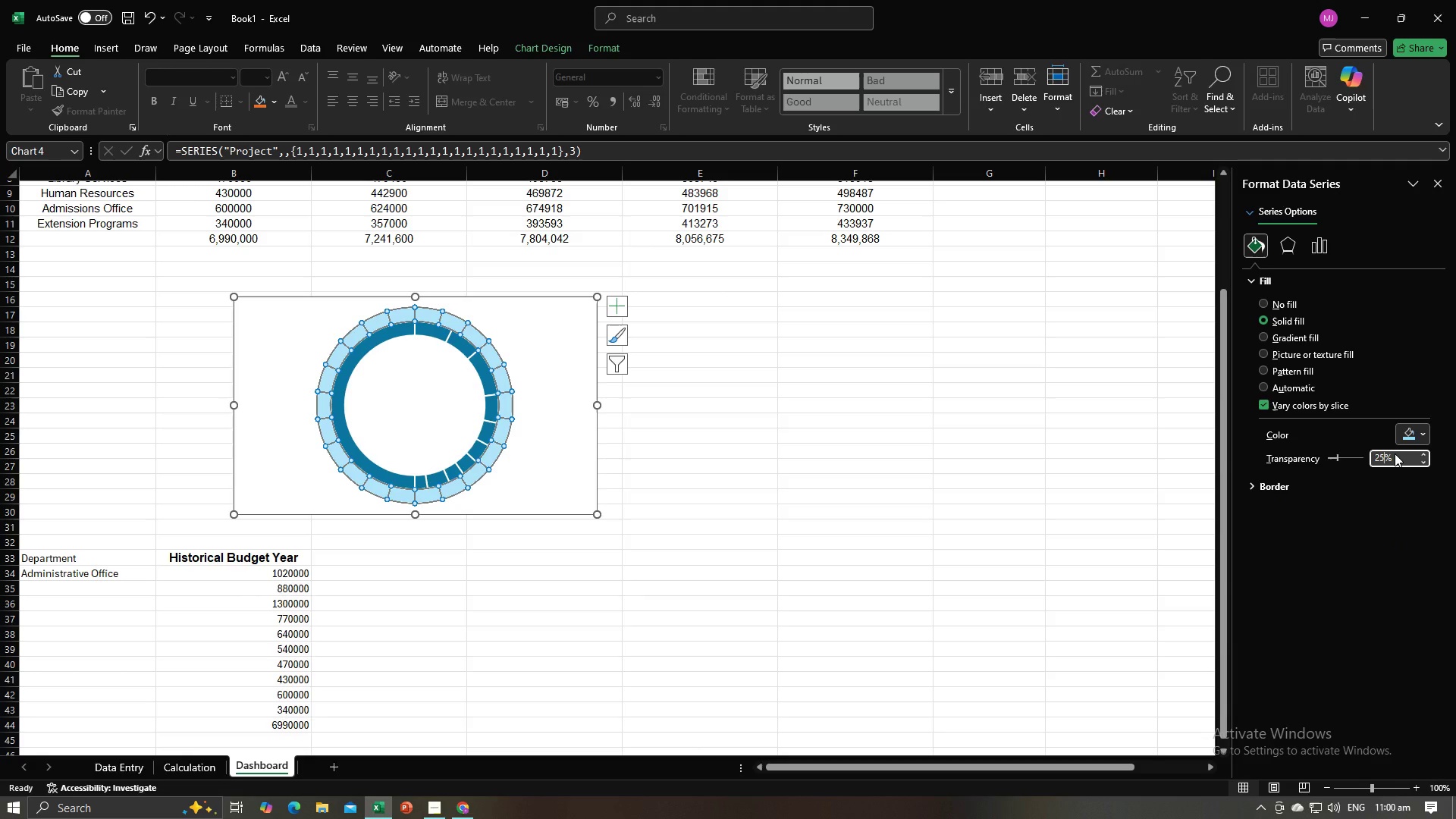 
key(Enter)
 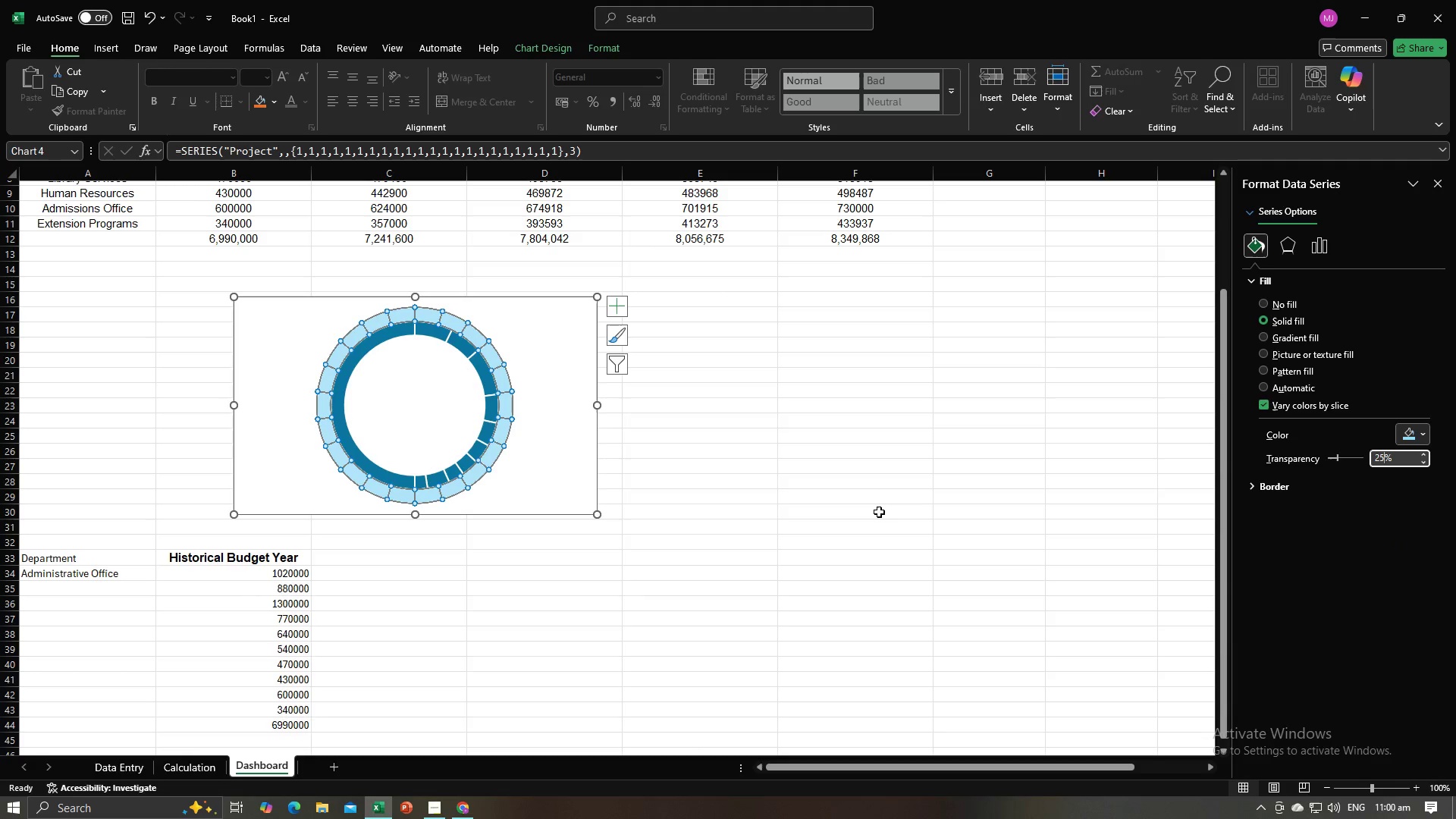 
left_click([525, 449])
 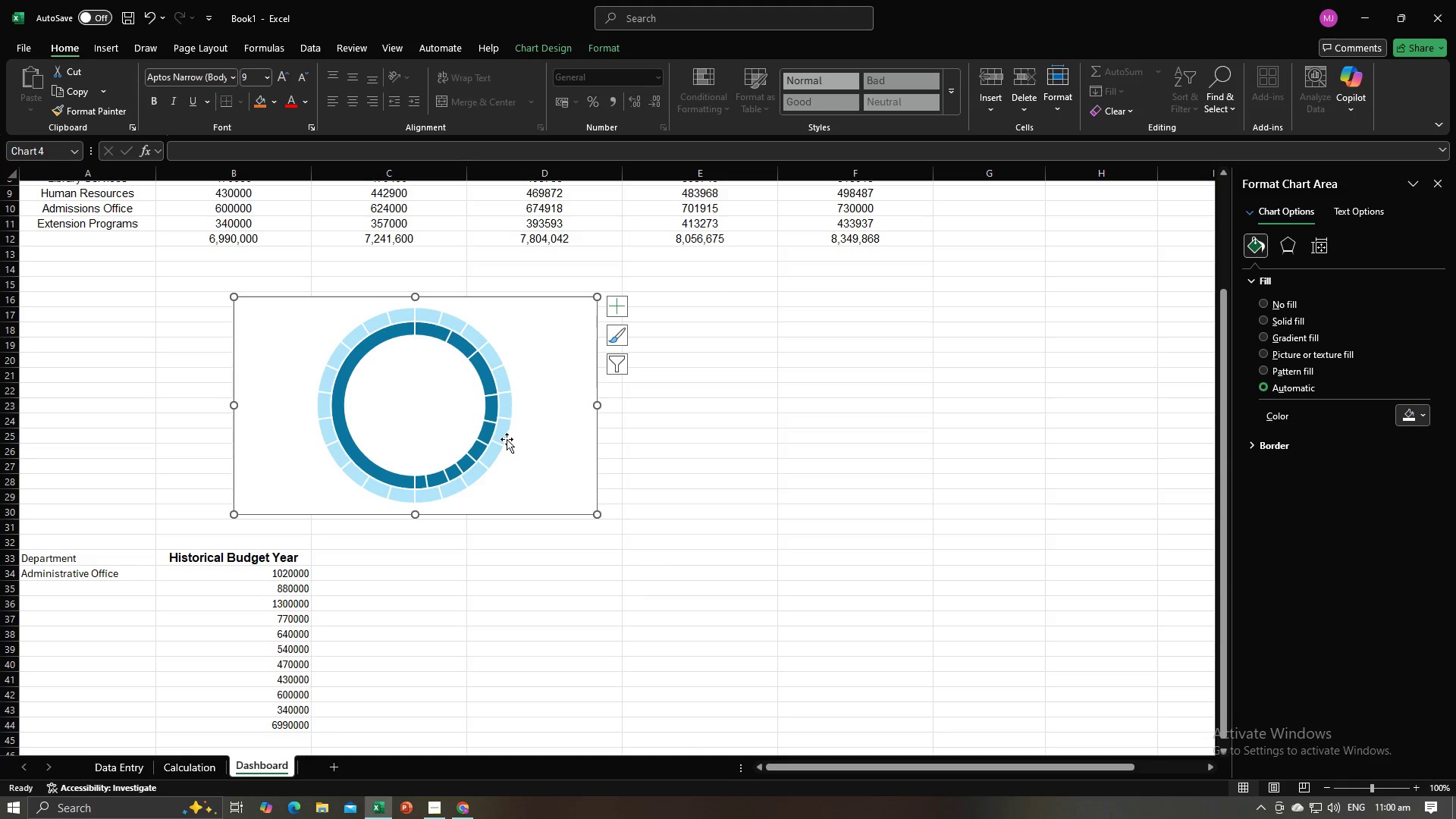 
left_click([506, 439])
 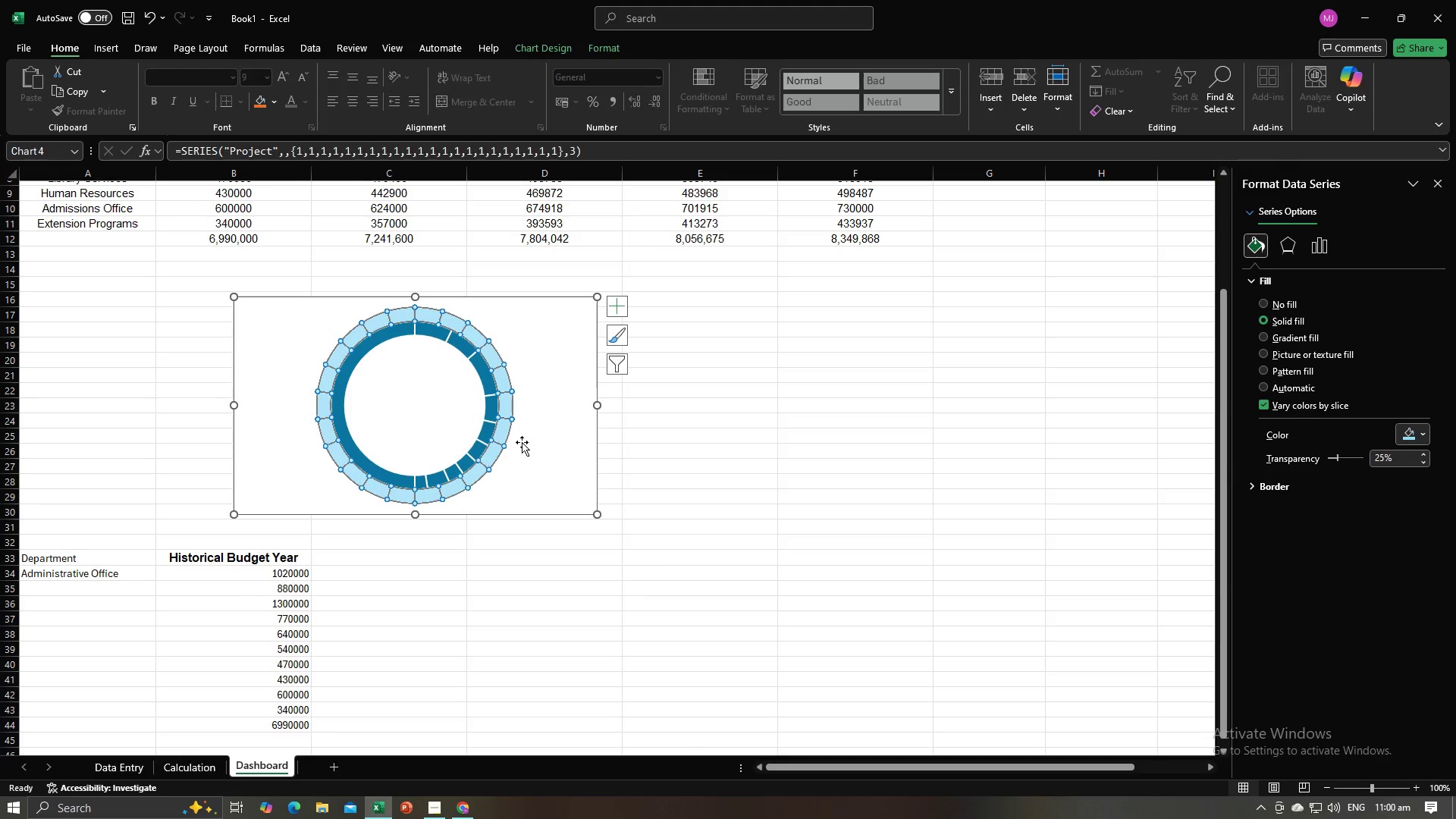 
left_click([522, 442])
 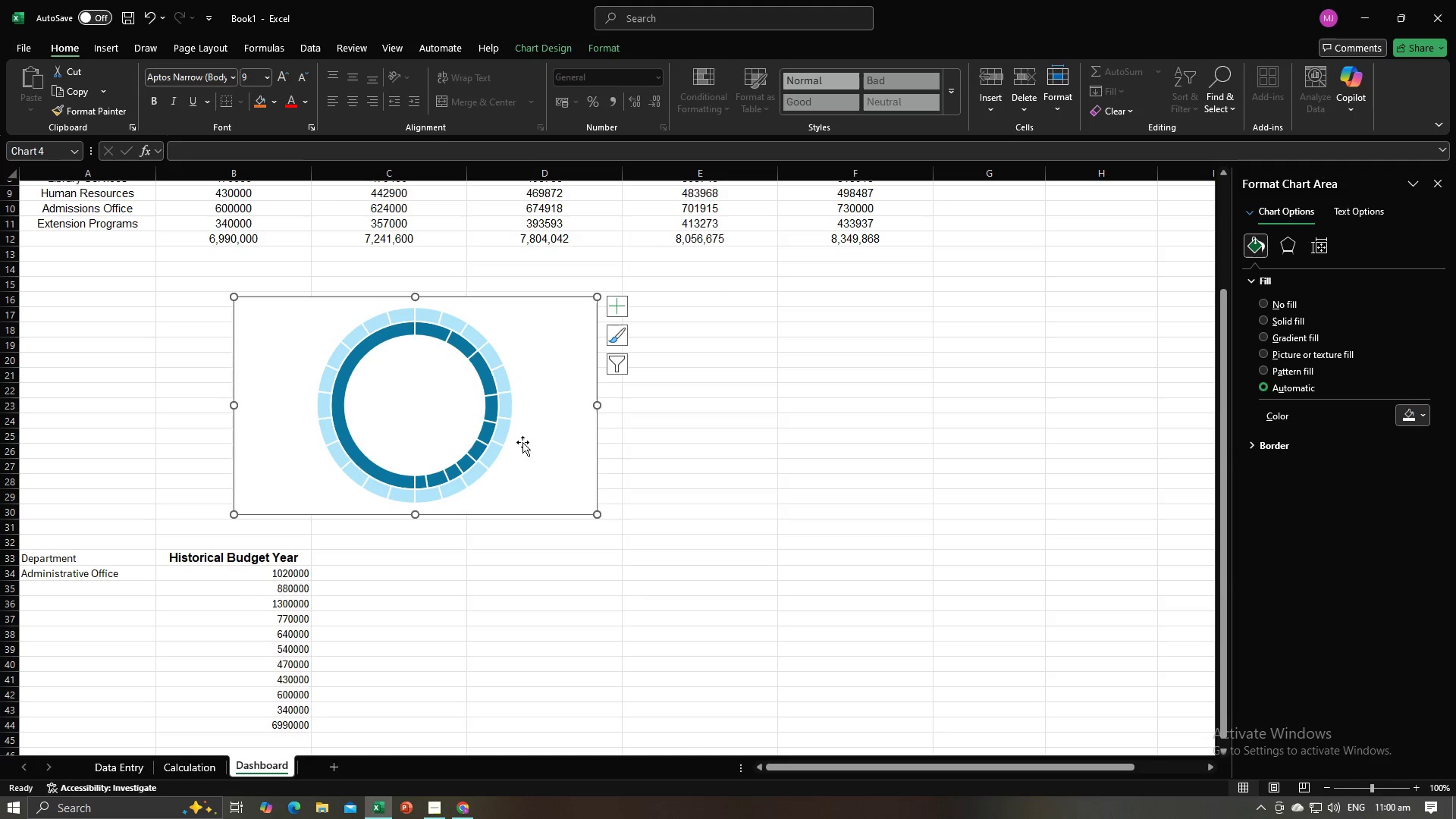 
right_click([522, 442])
 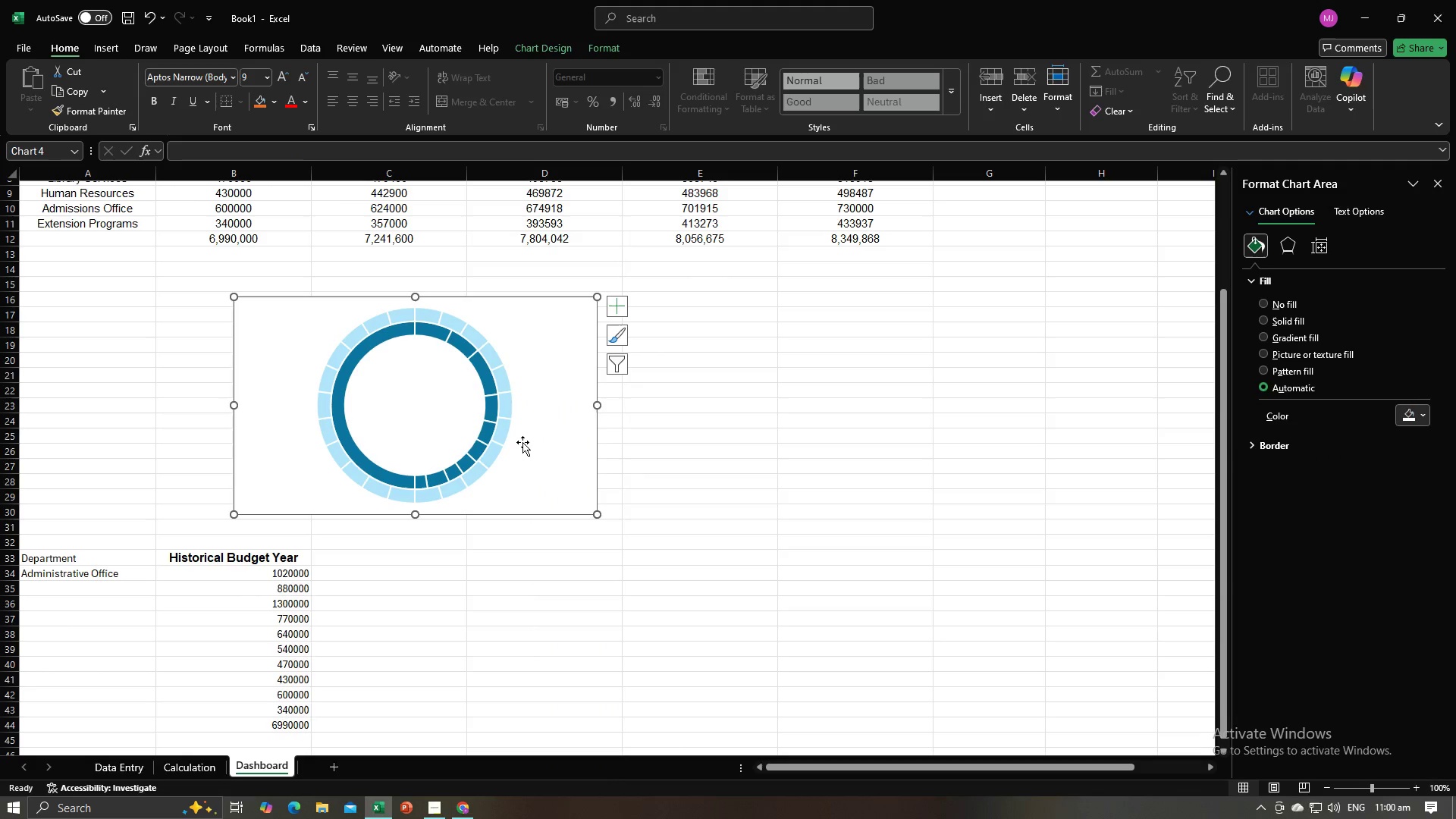 
double_click([522, 442])
 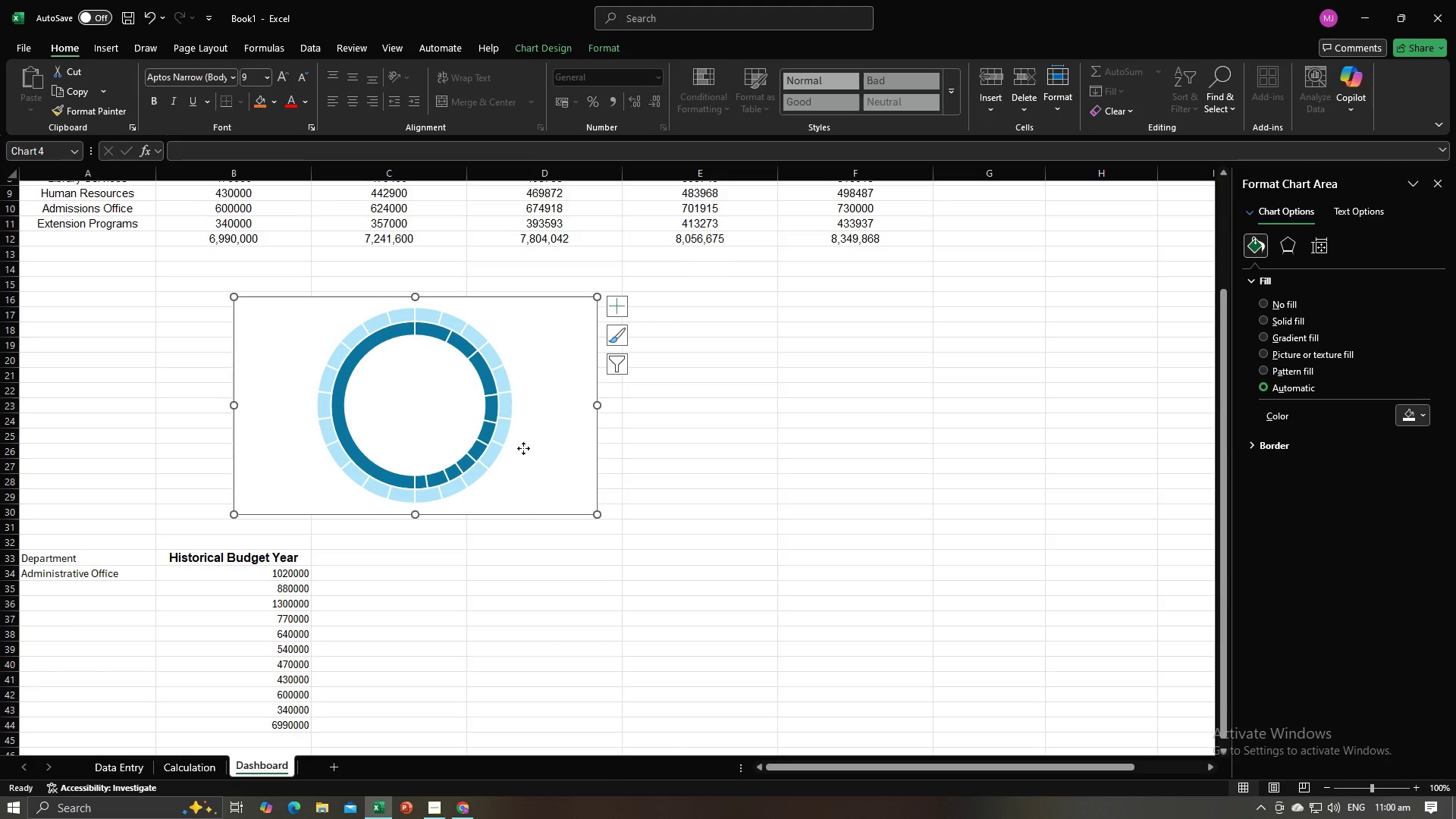 
left_click([523, 448])
 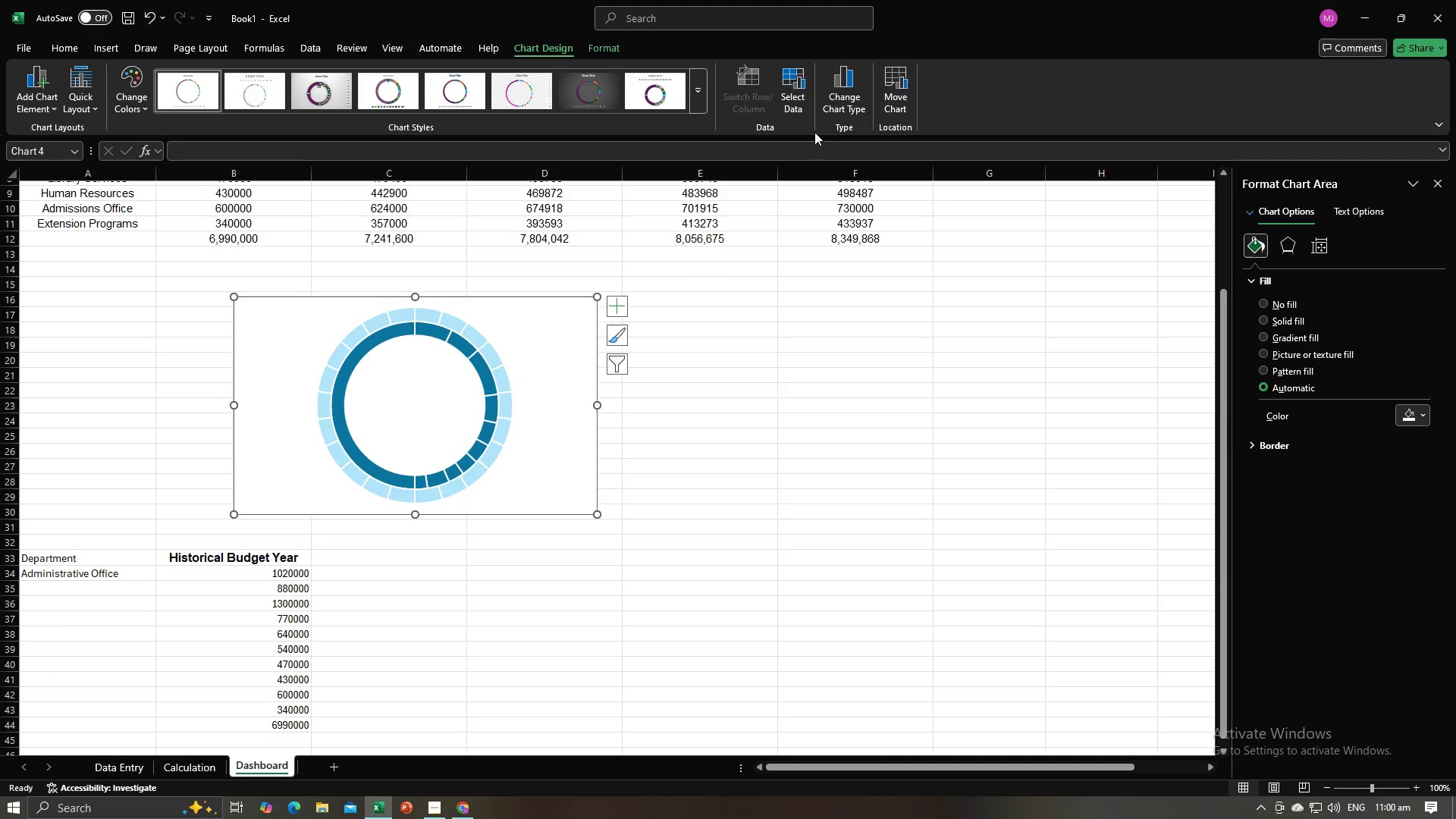 
left_click([839, 97])
 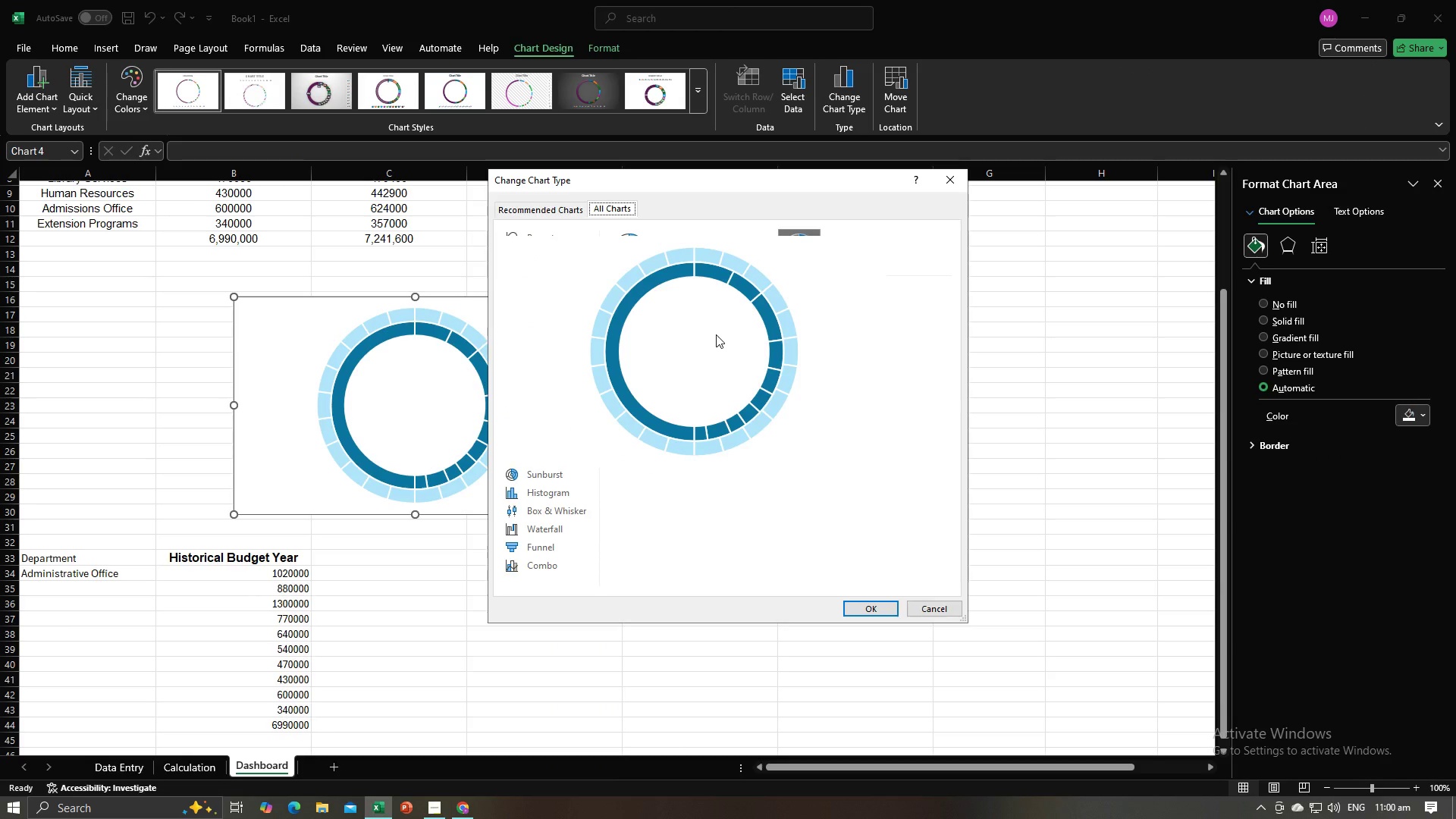 
left_click([716, 334])
 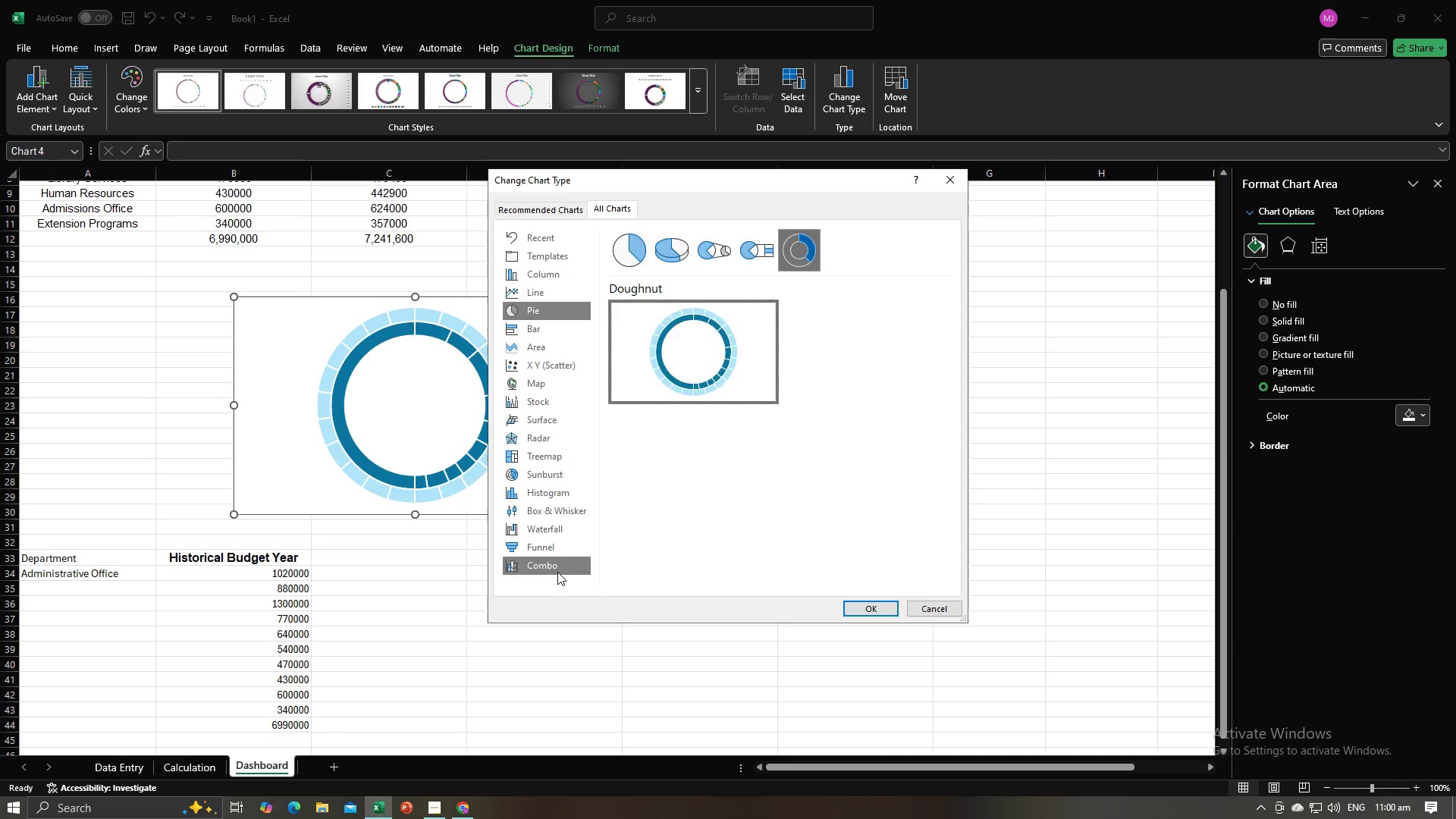 
left_click([557, 572])
 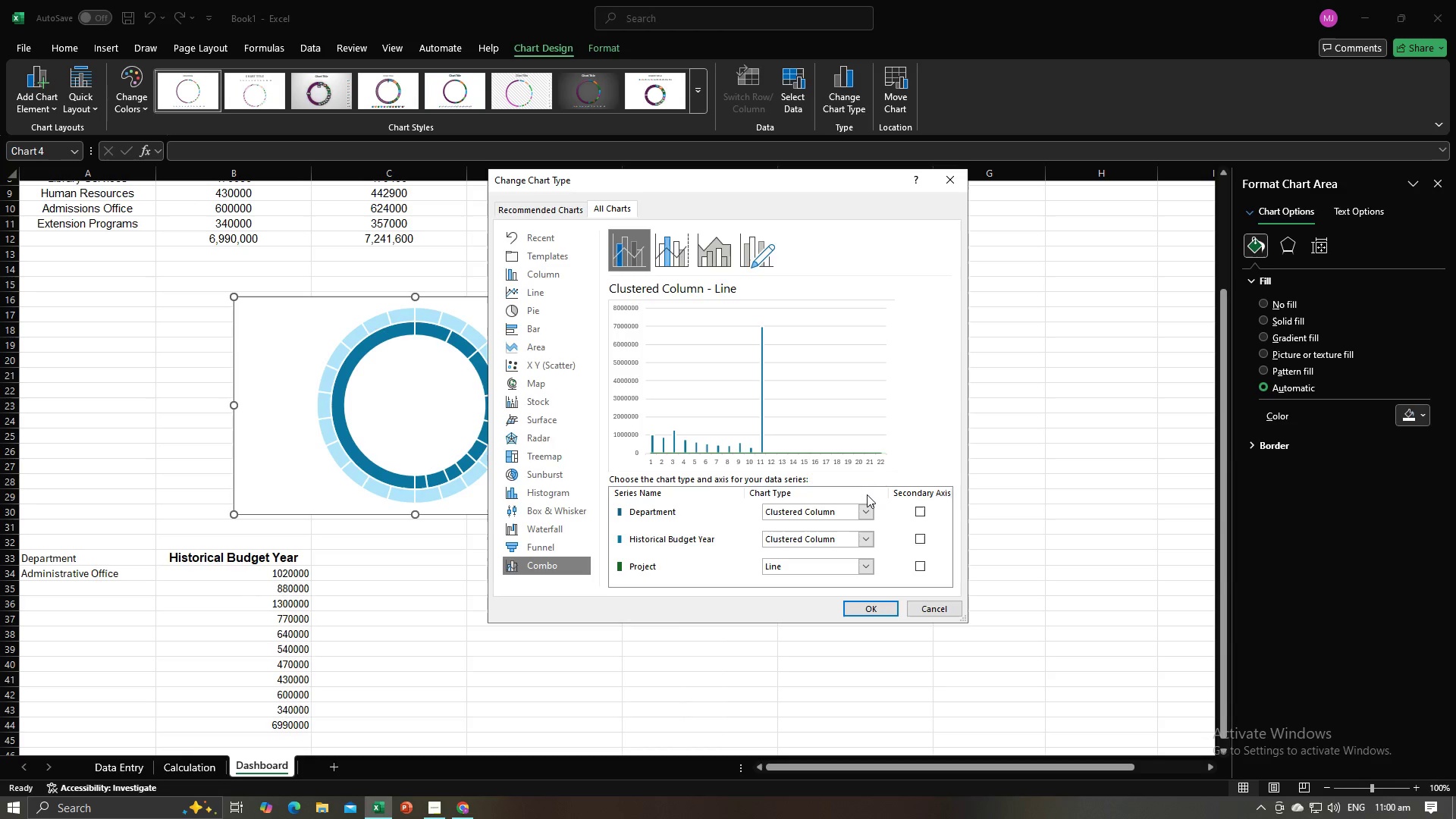 
left_click([858, 565])
 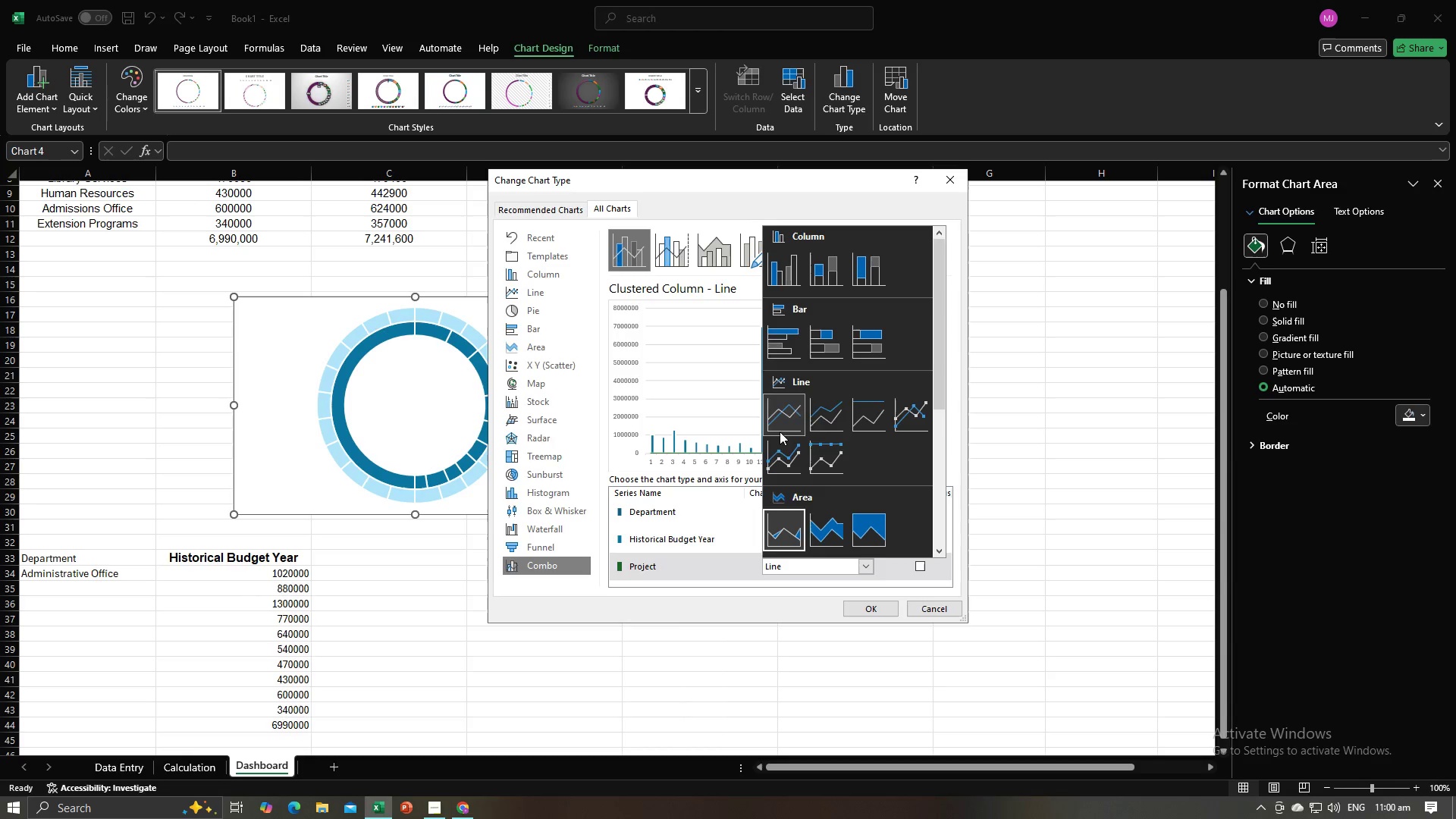 
scroll: coordinate [811, 416], scroll_direction: down, amount: 2.0
 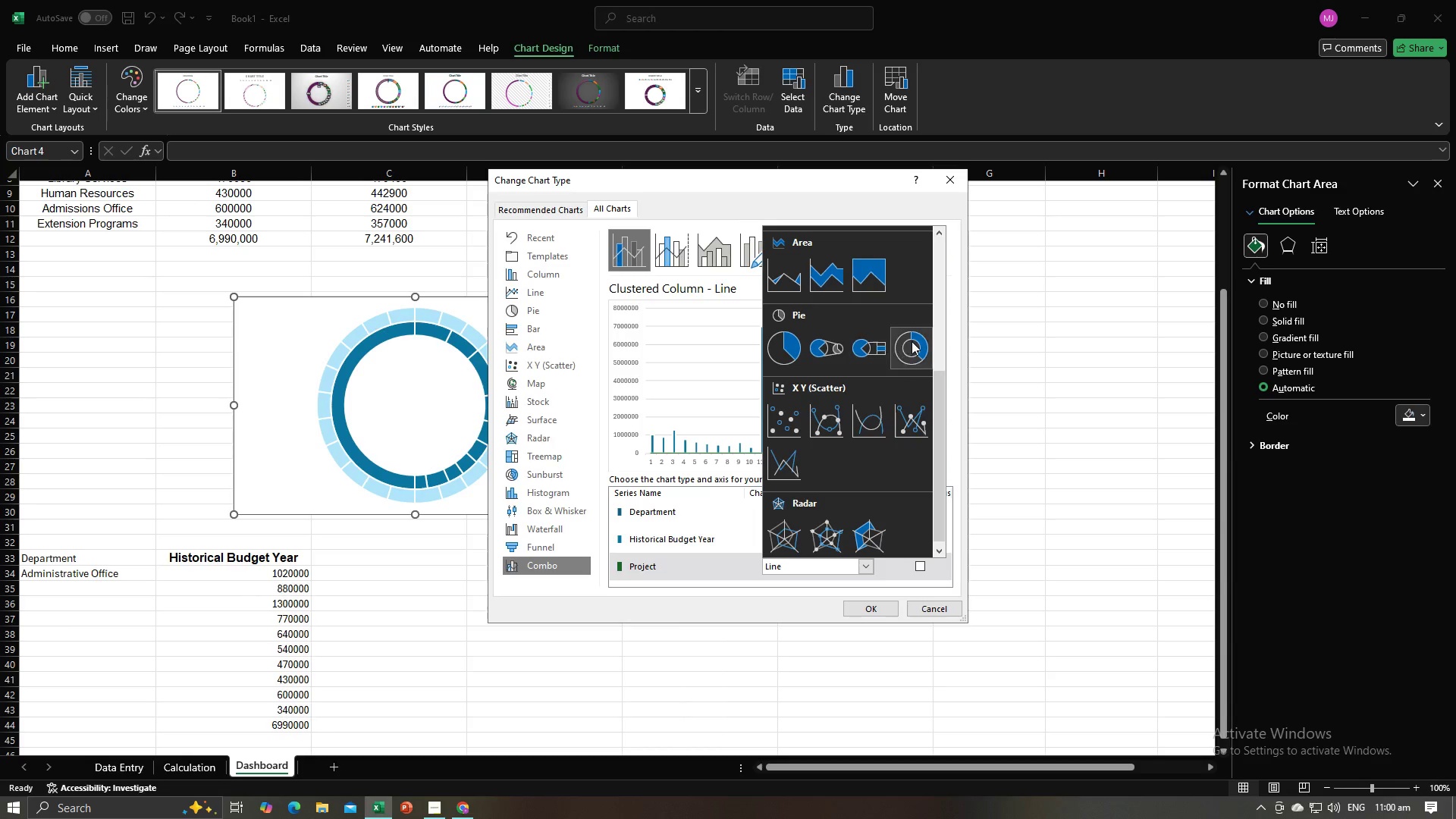 
left_click([912, 341])
 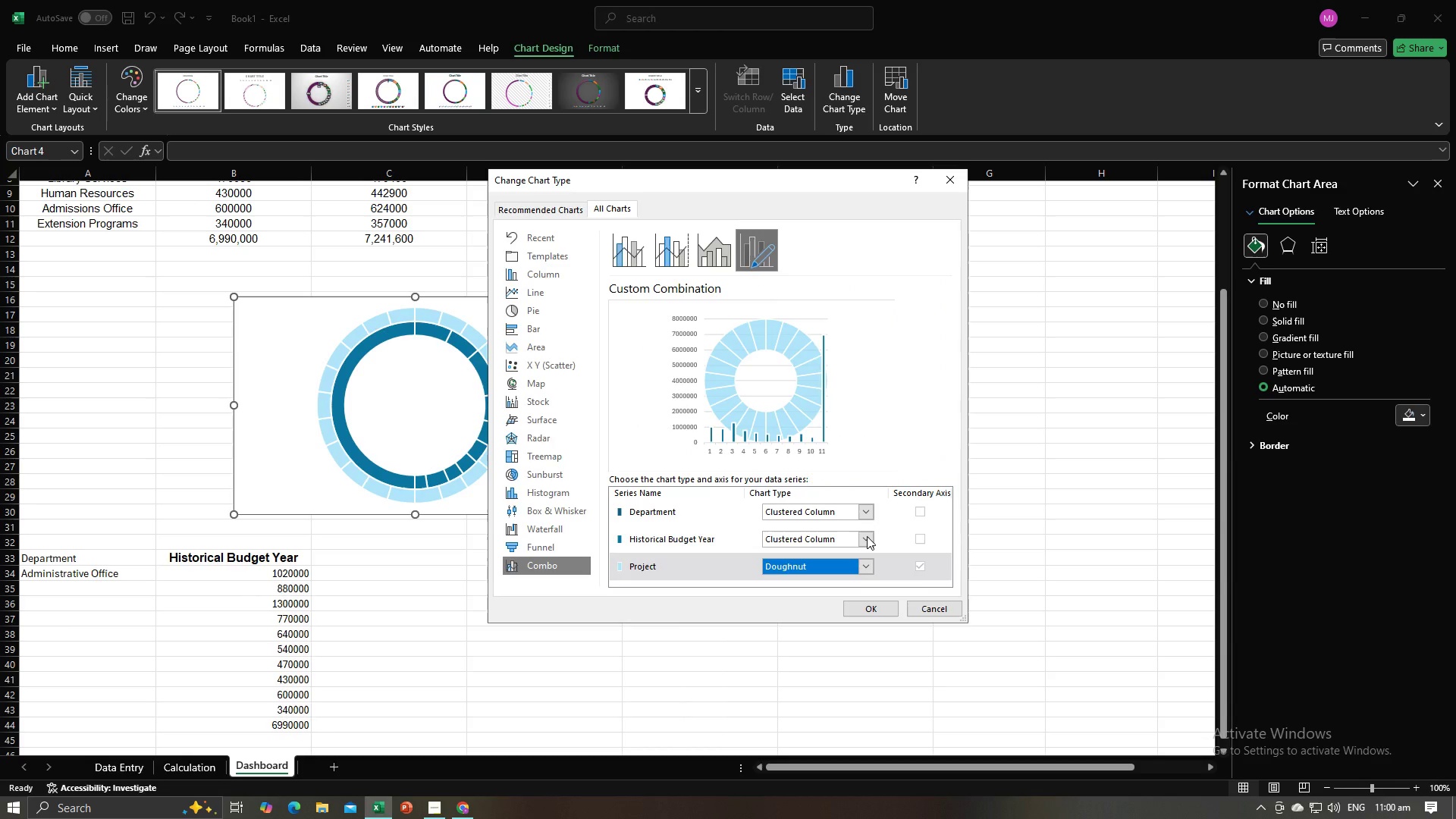 
left_click([867, 536])
 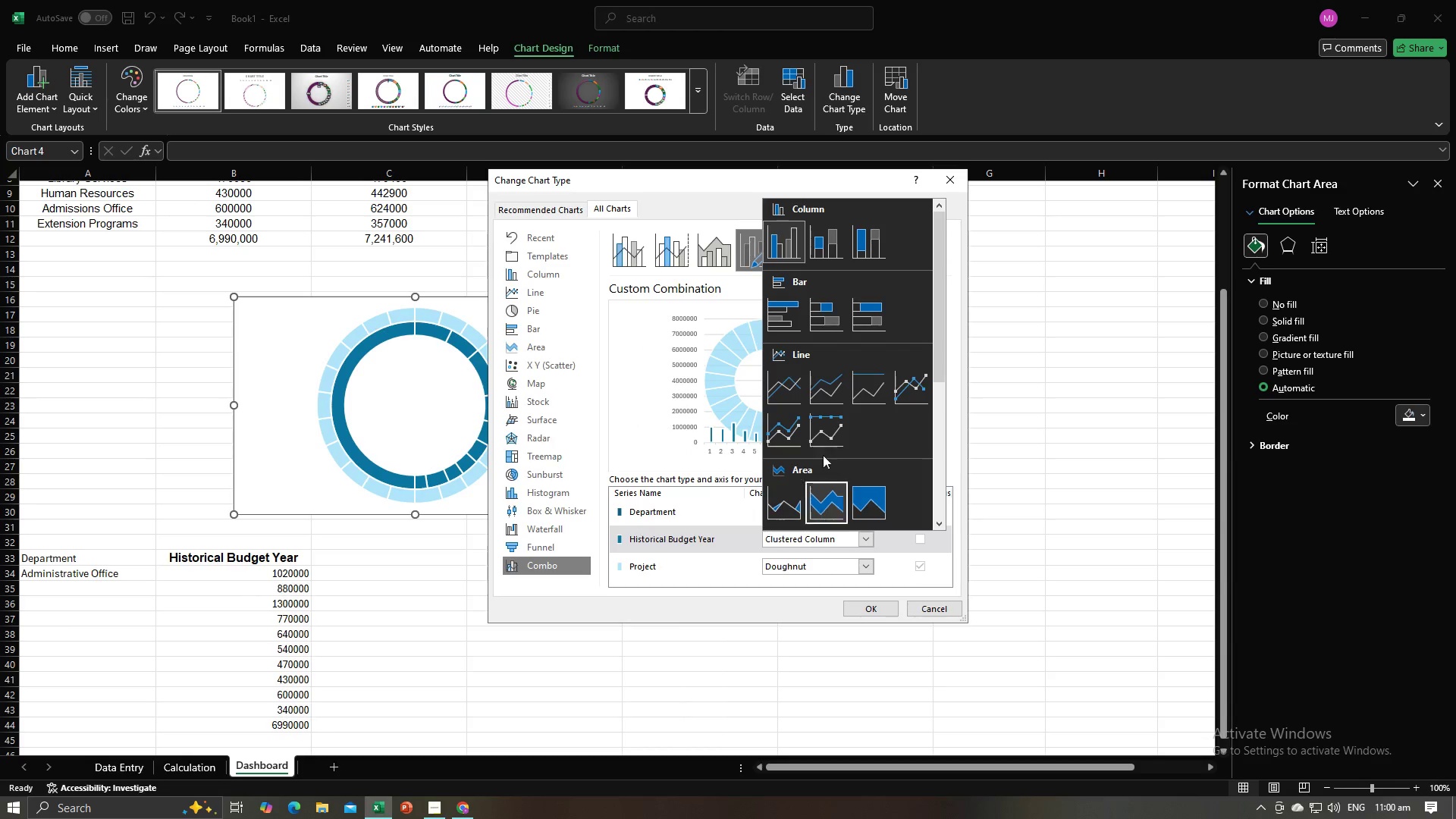 
scroll: coordinate [827, 431], scroll_direction: down, amount: 2.0
 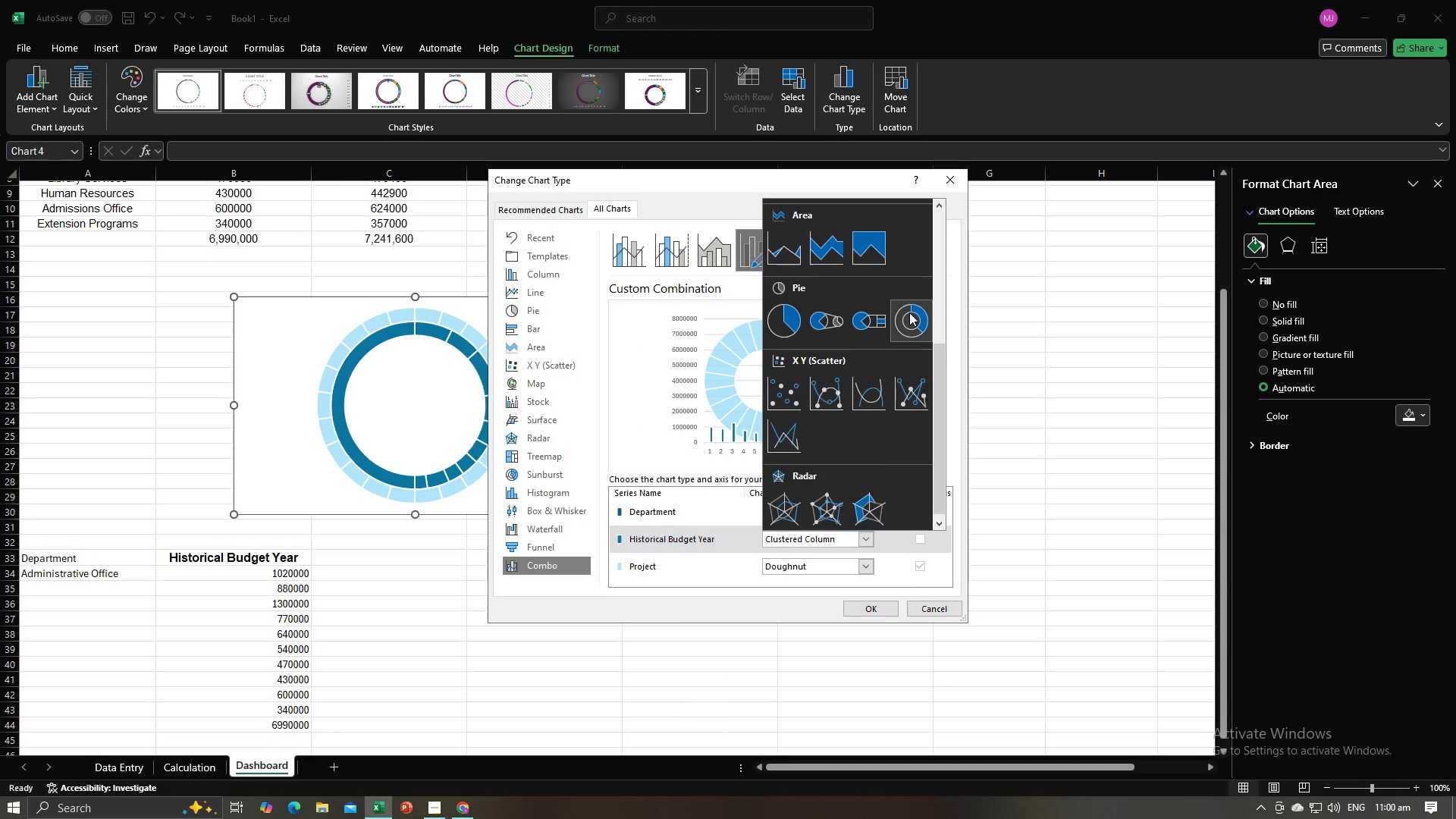 
left_click([909, 312])
 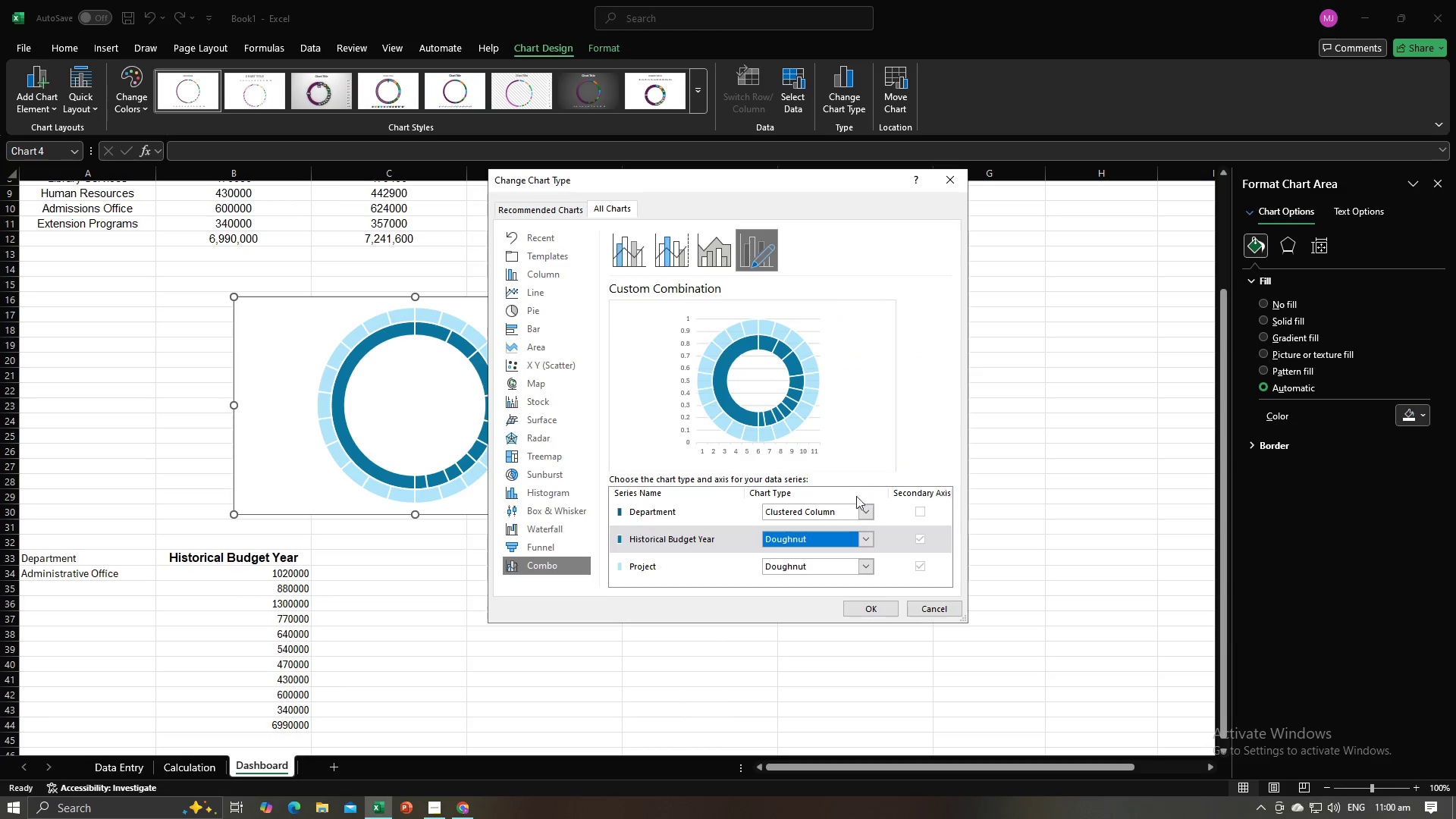 
left_click([861, 505])
 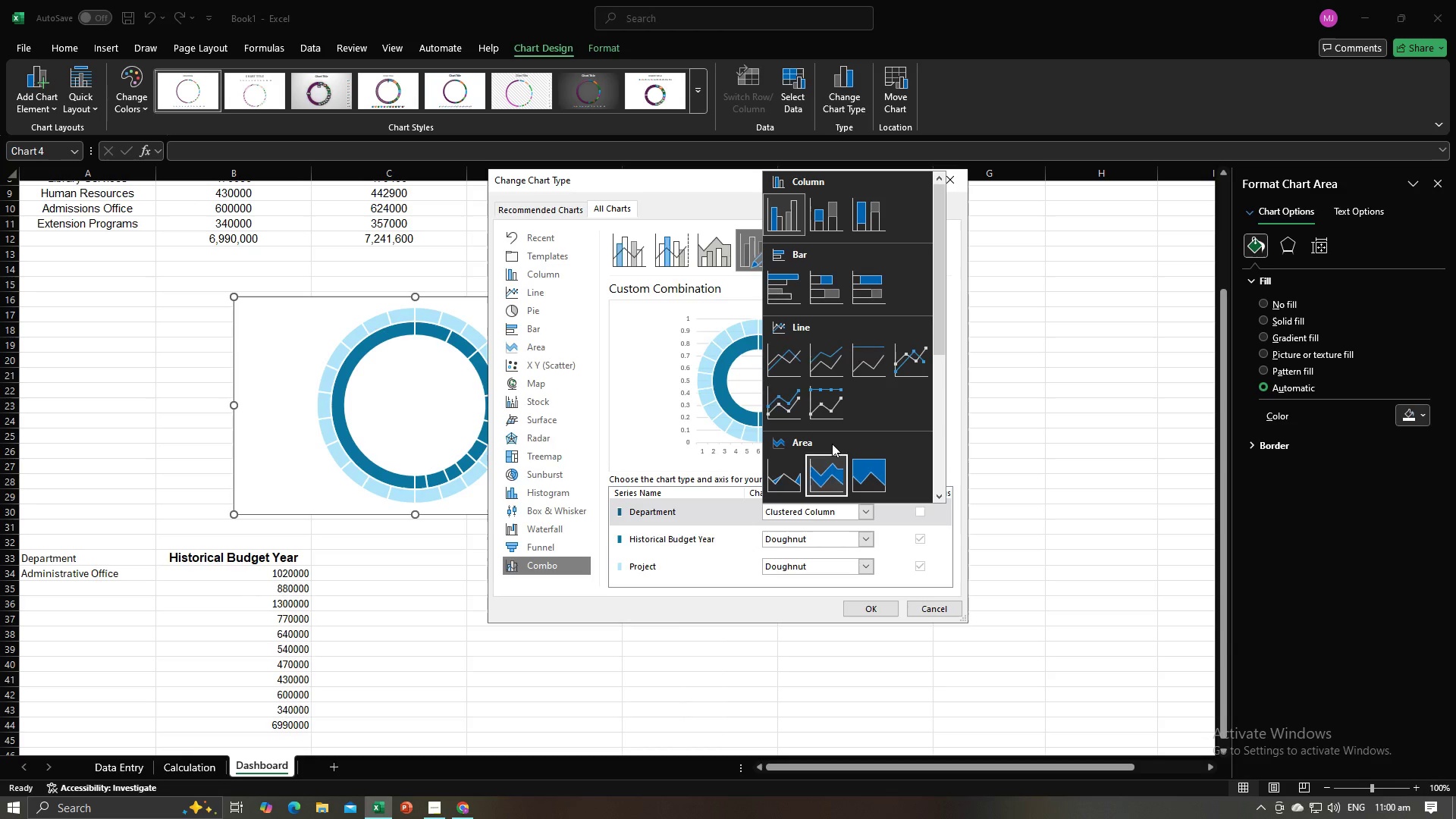 
scroll: coordinate [799, 382], scroll_direction: down, amount: 3.0
 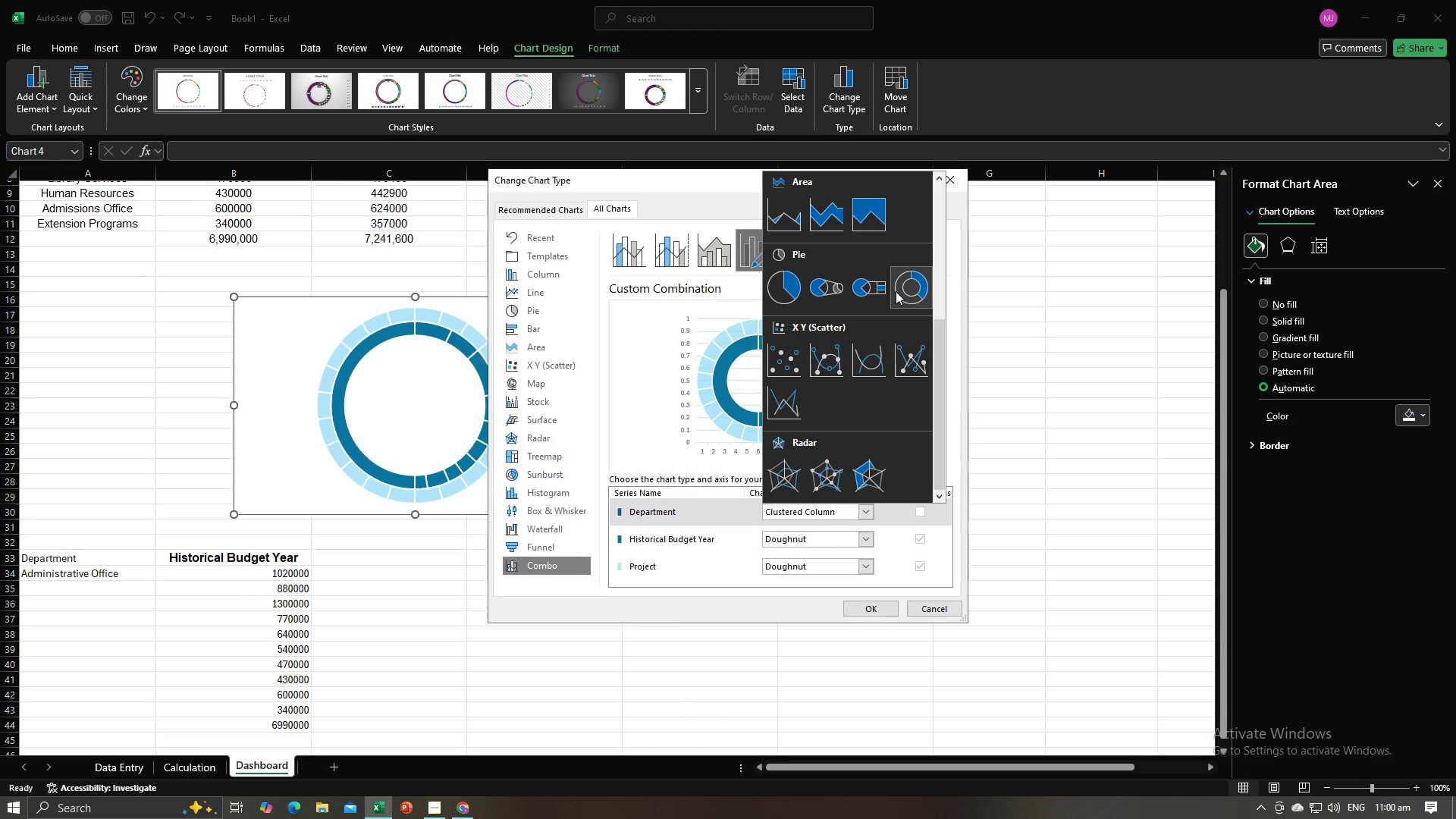 
left_click([899, 291])
 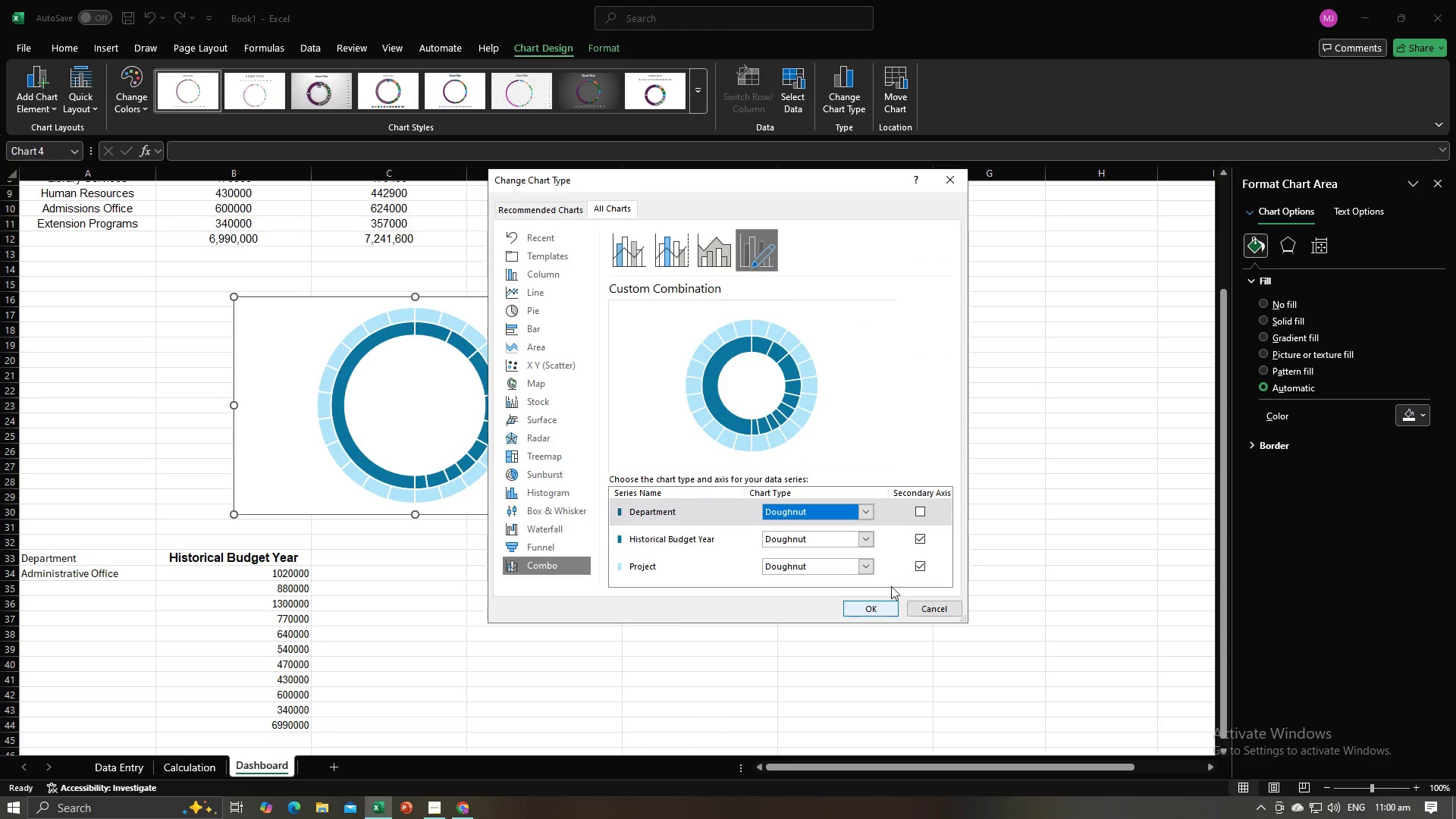 
left_click([922, 504])
 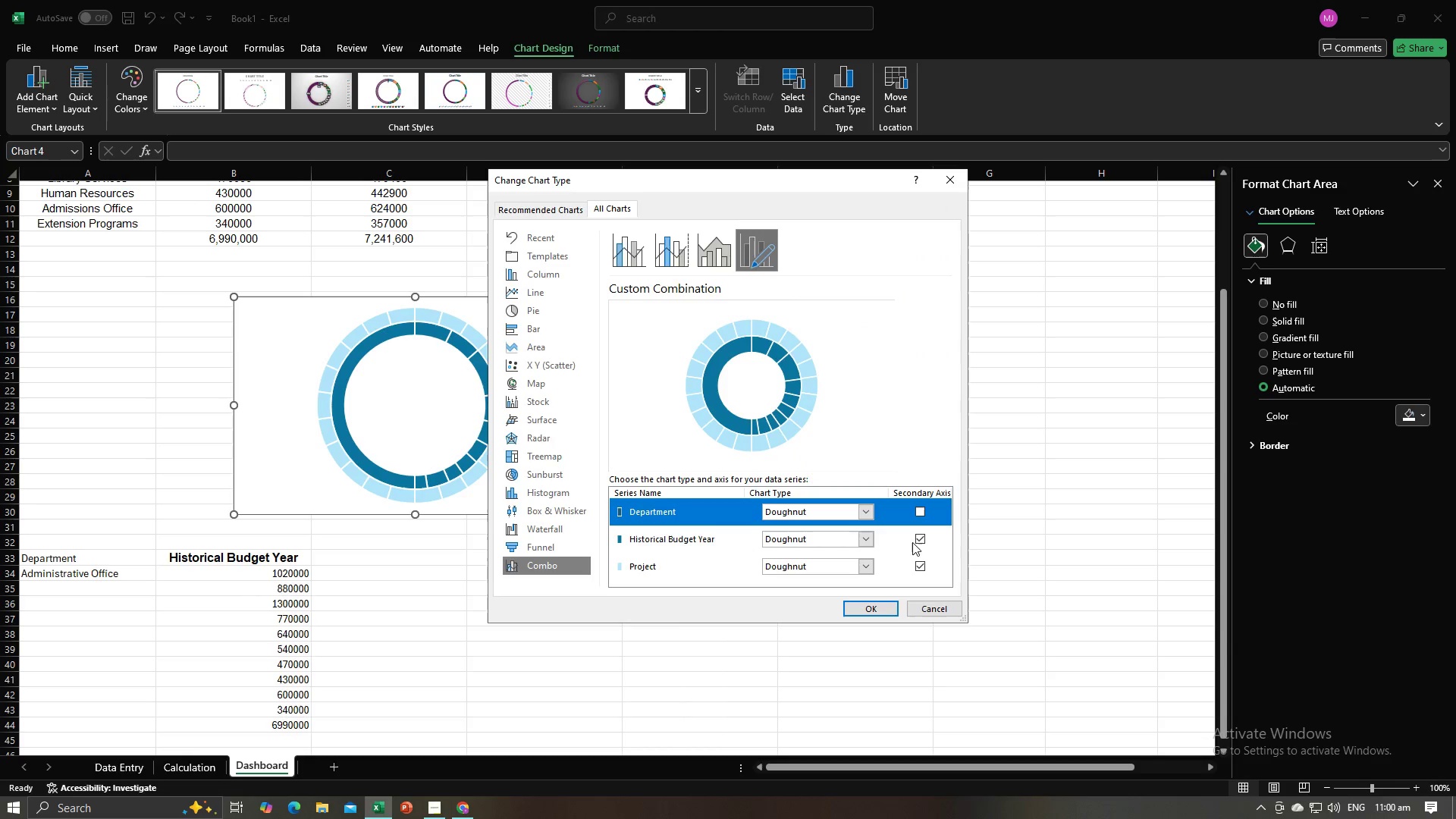 
left_click([918, 511])
 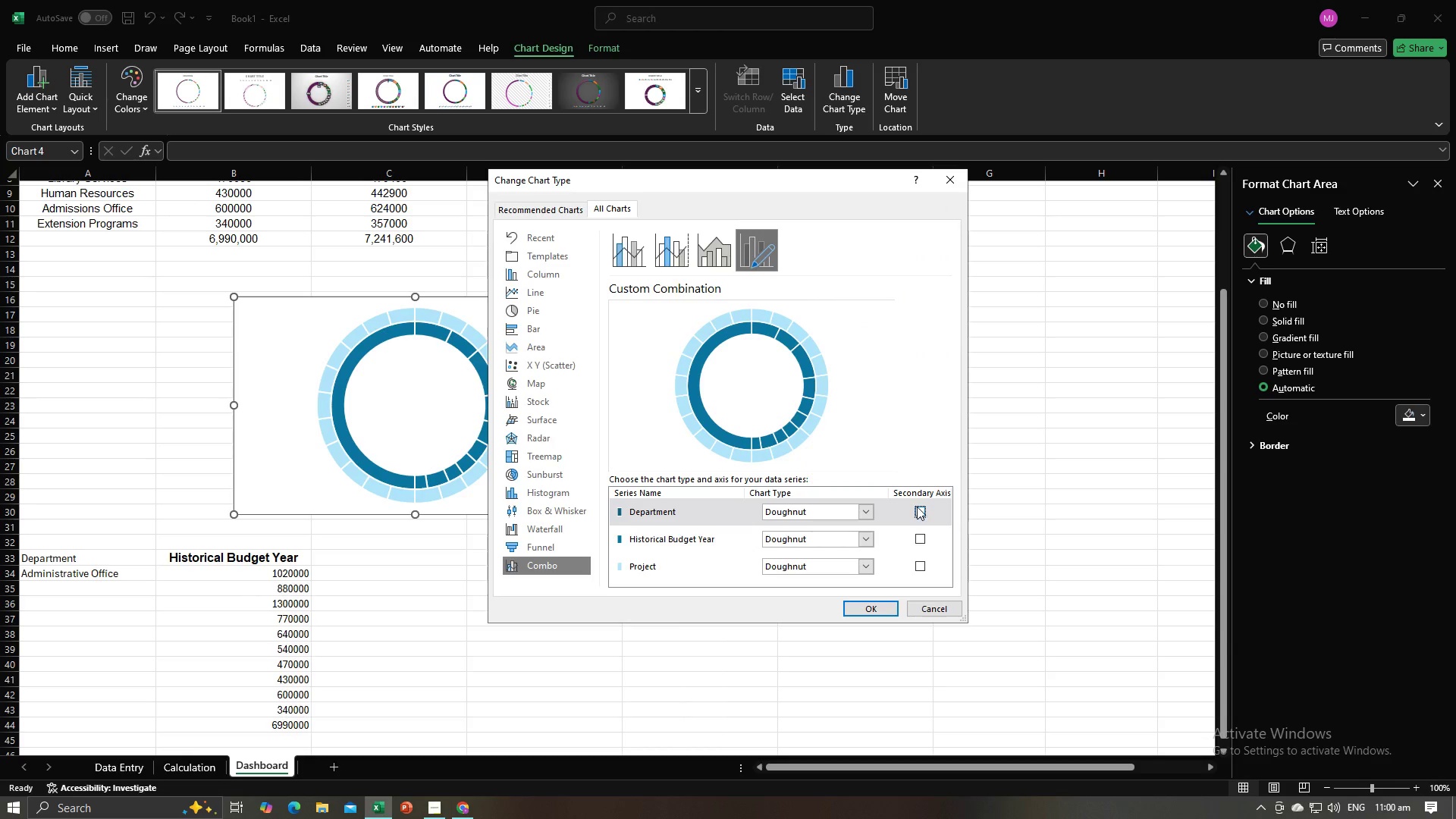 
left_click([917, 507])
 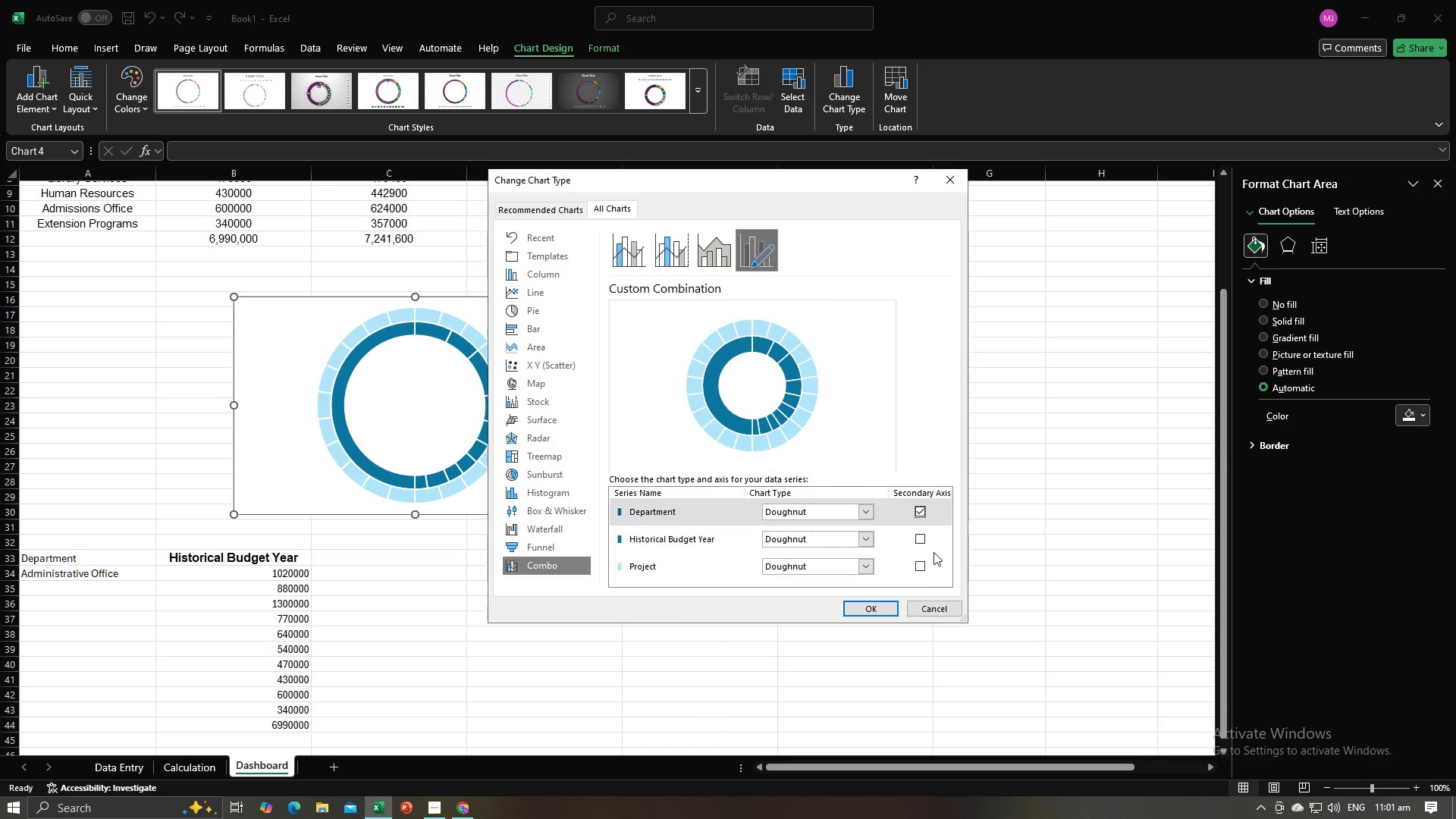 
left_click([916, 559])
 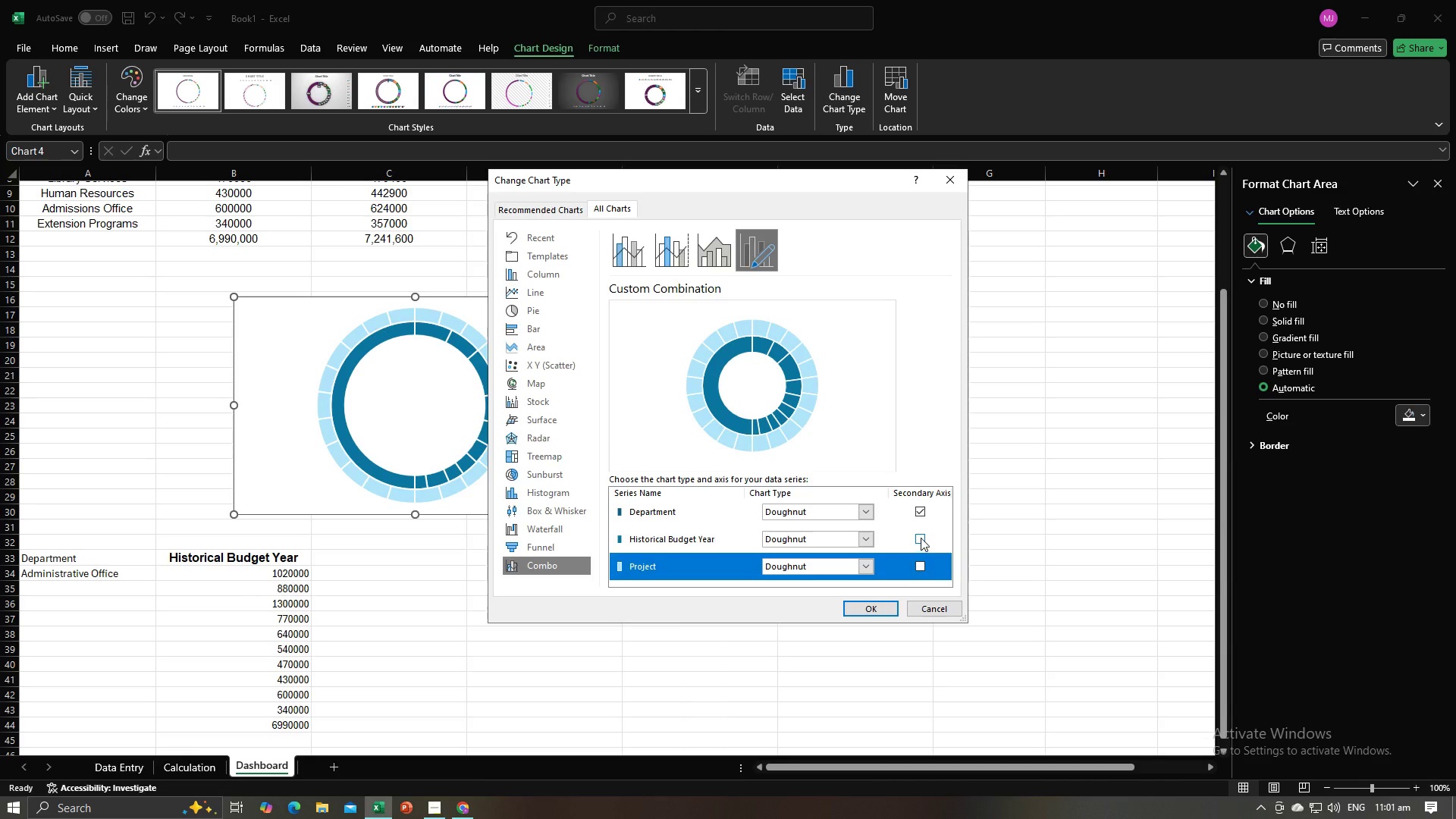 
left_click([921, 538])
 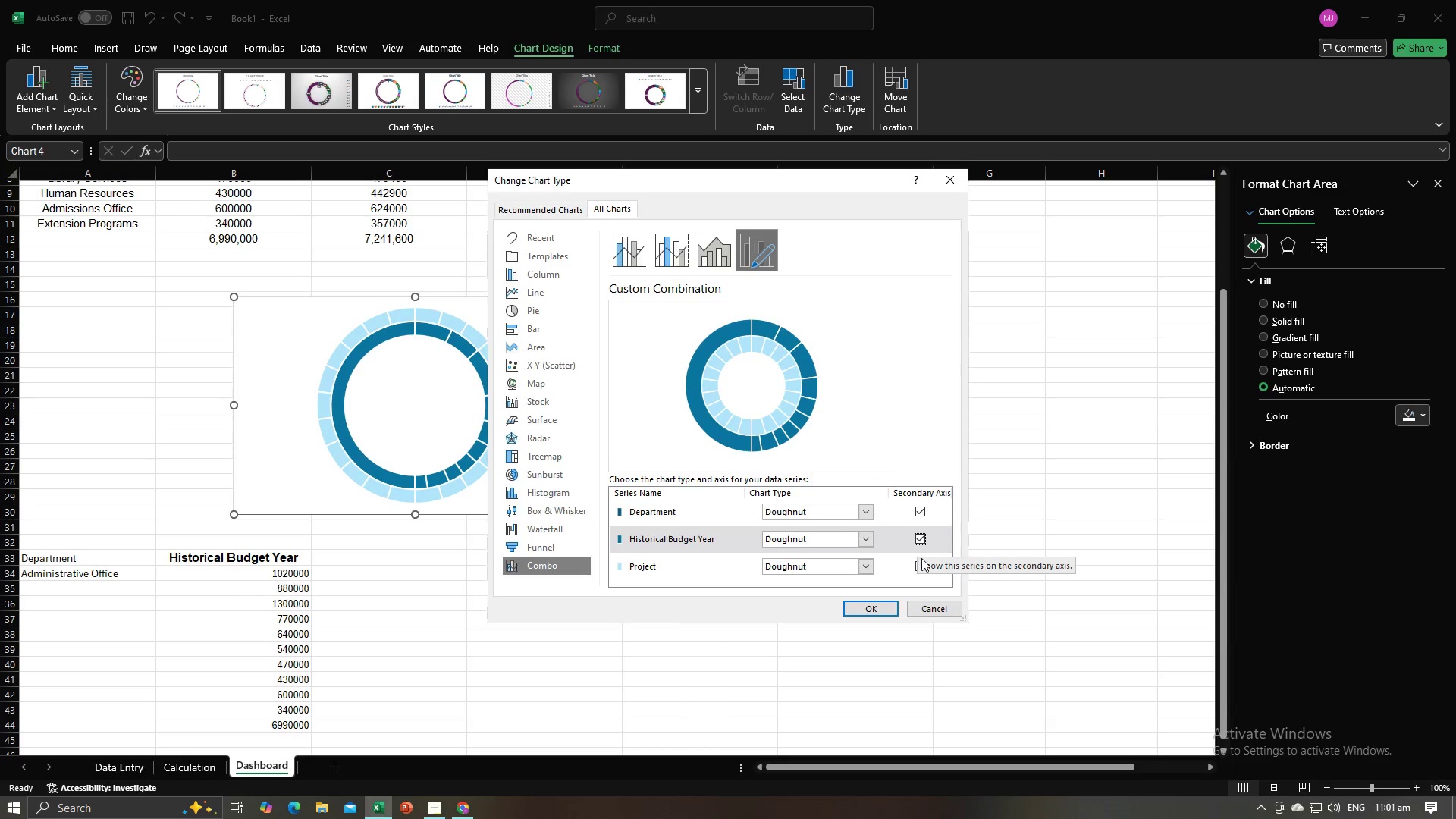 
wait(6.17)
 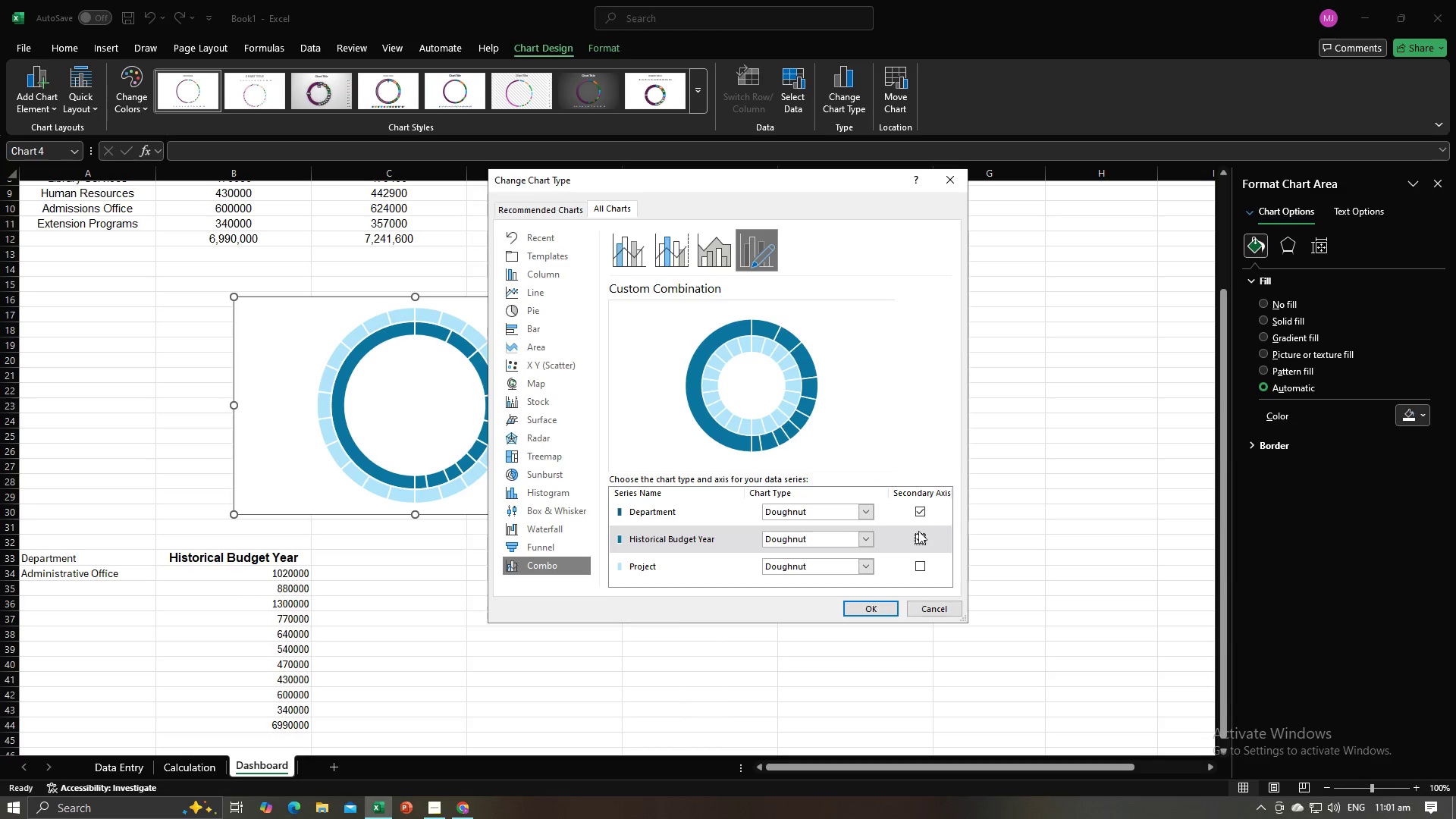 
left_click([916, 565])
 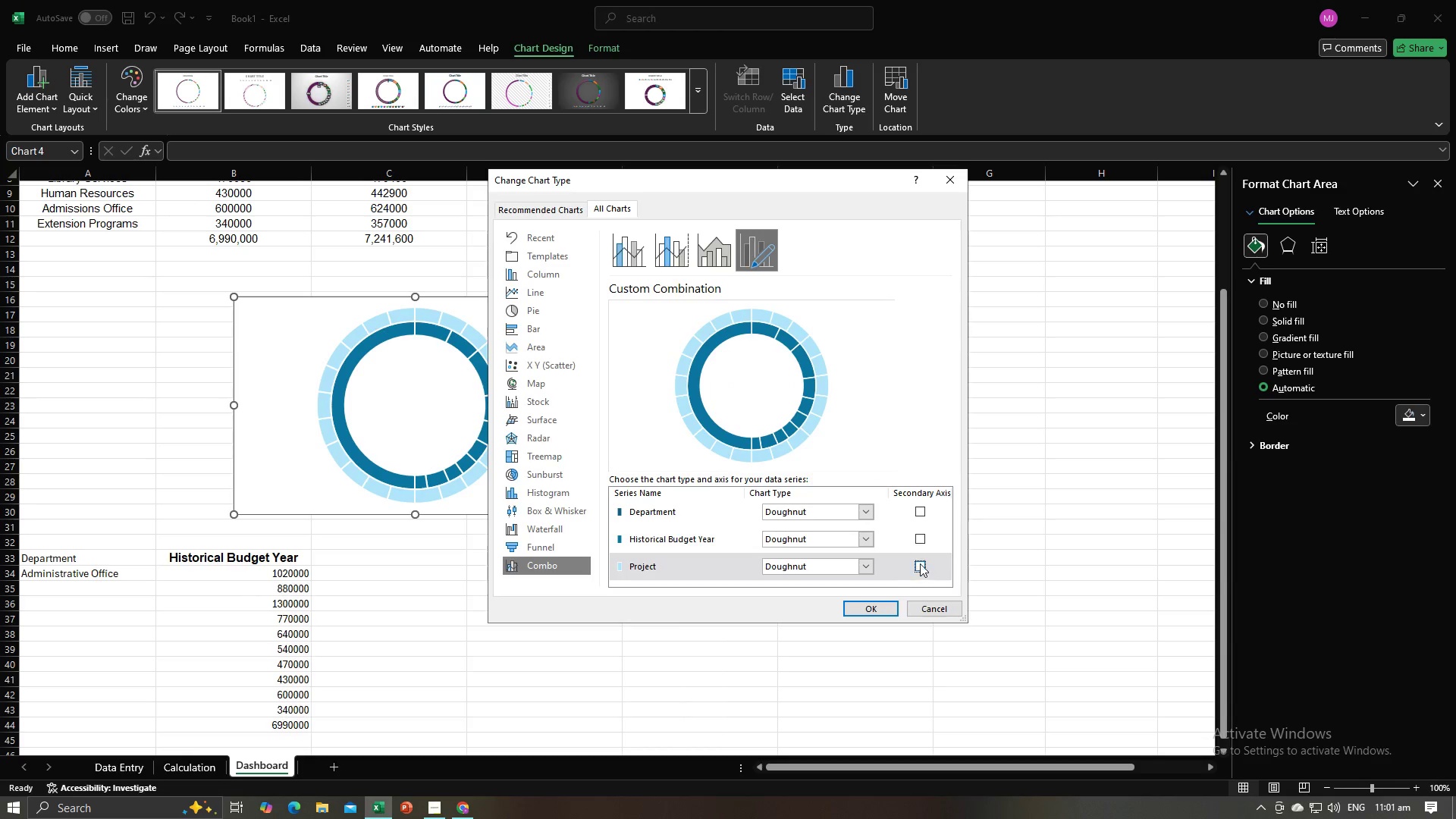 
left_click([920, 563])
 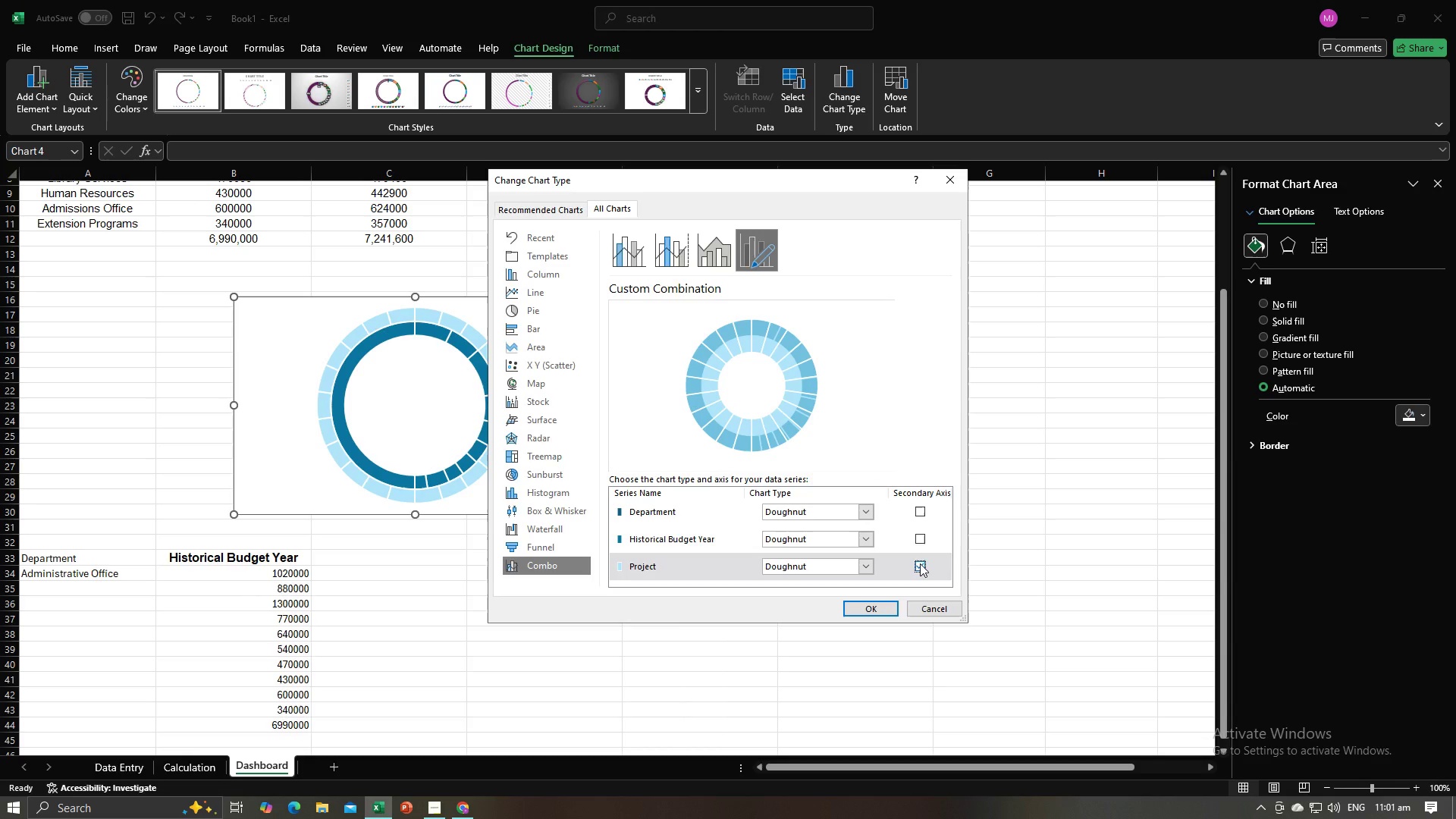 
left_click([920, 563])
 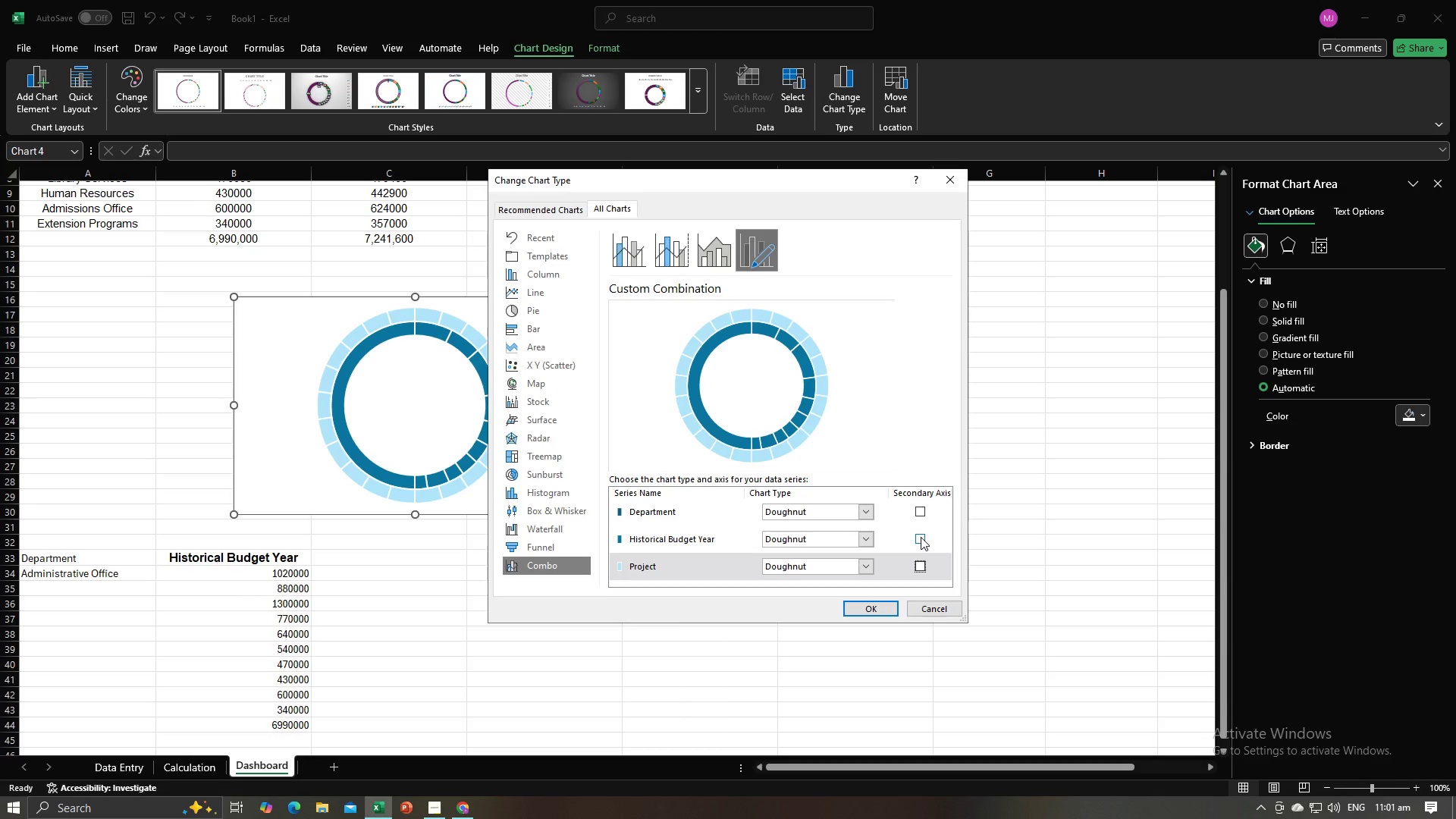 
left_click([921, 537])
 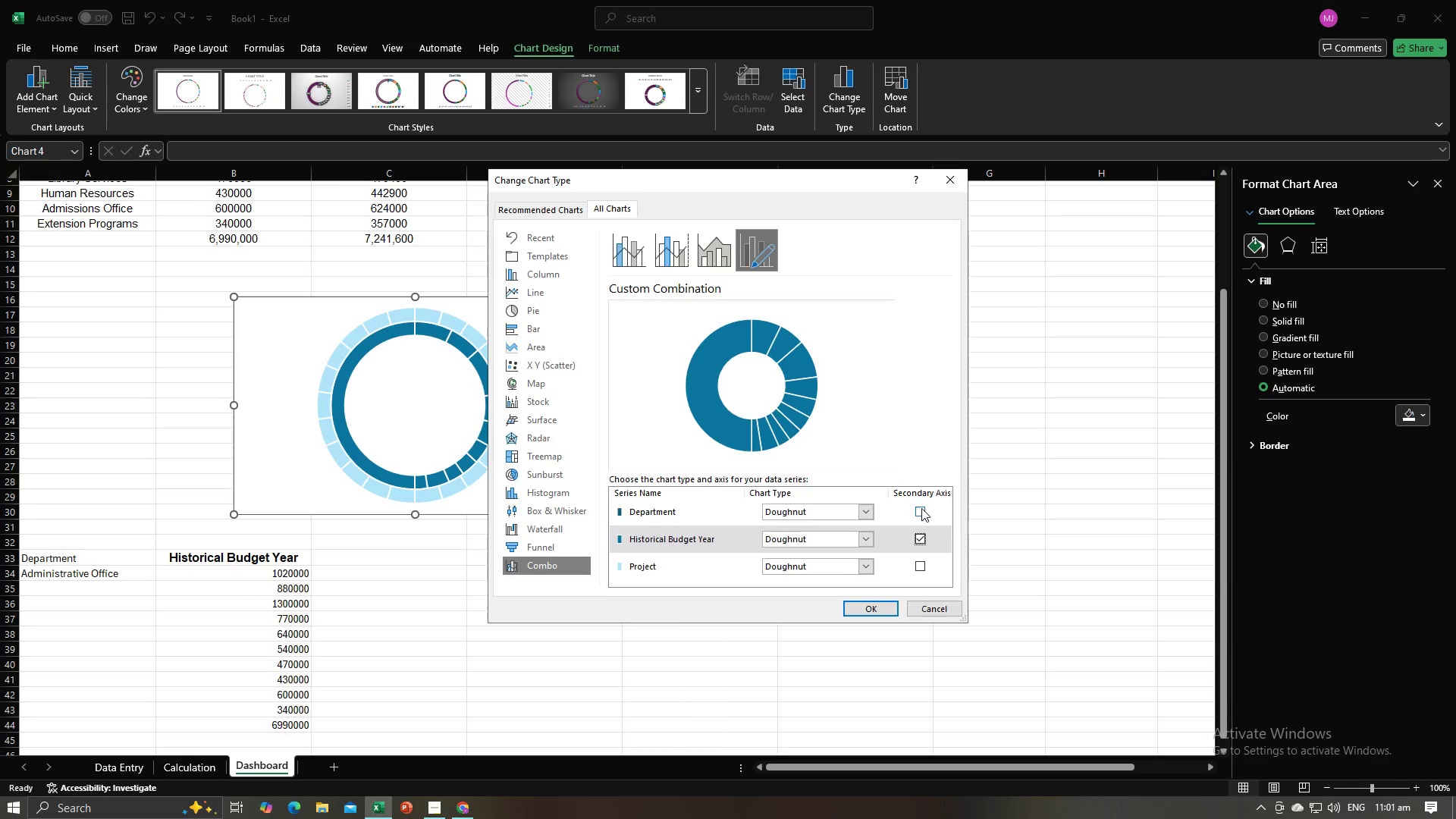 
left_click([920, 509])
 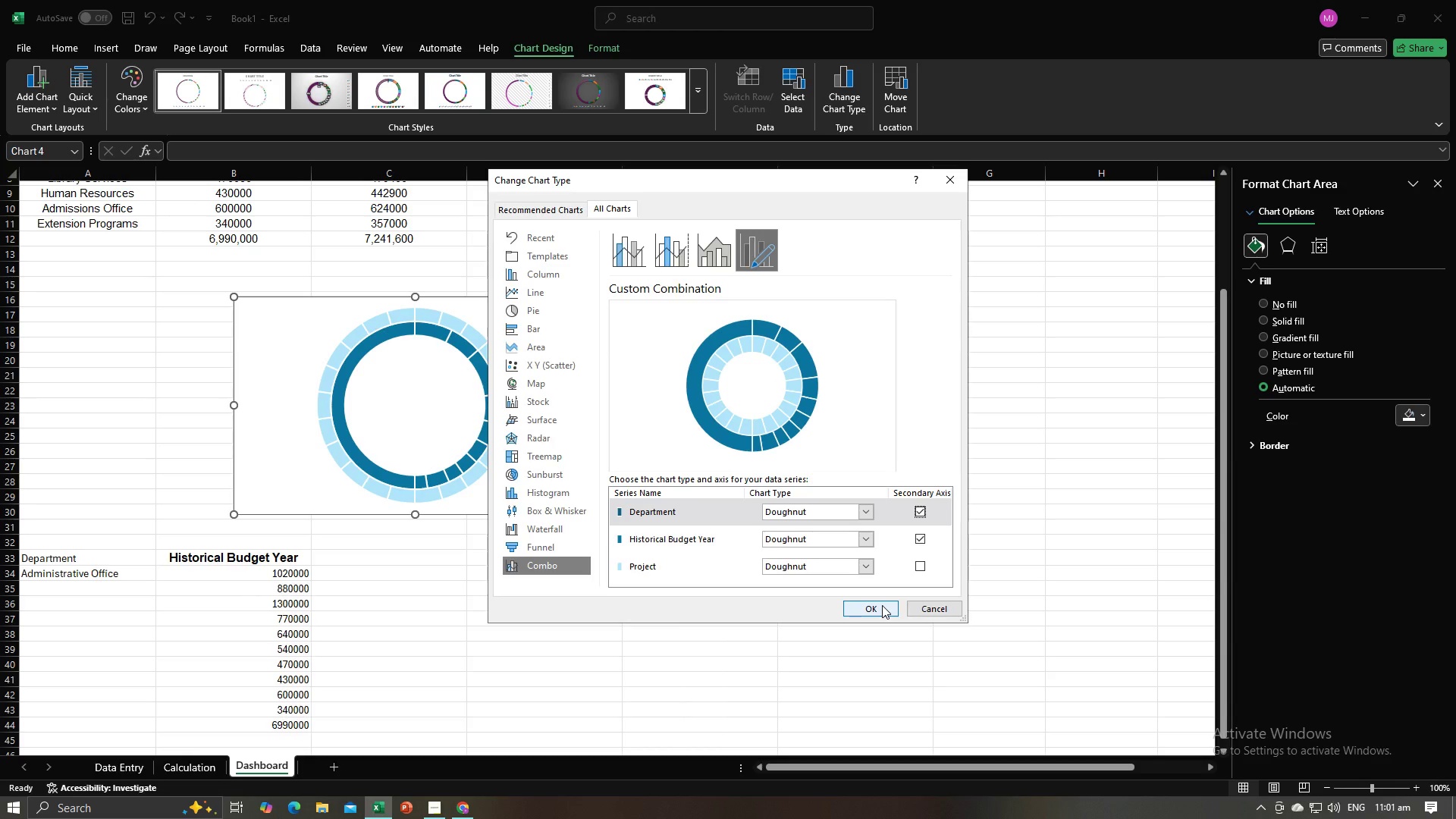 
left_click([882, 605])
 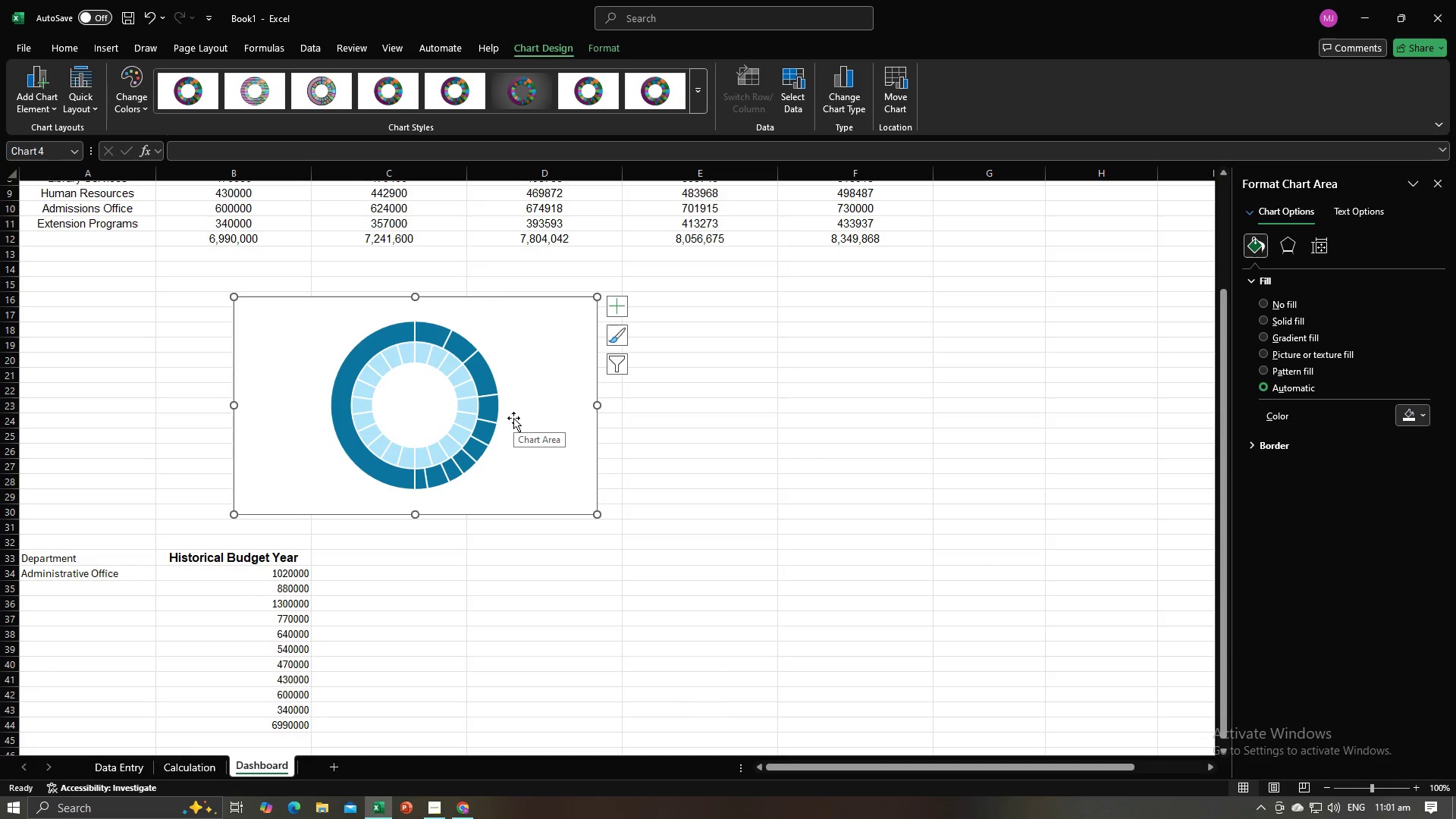 
right_click([492, 413])
 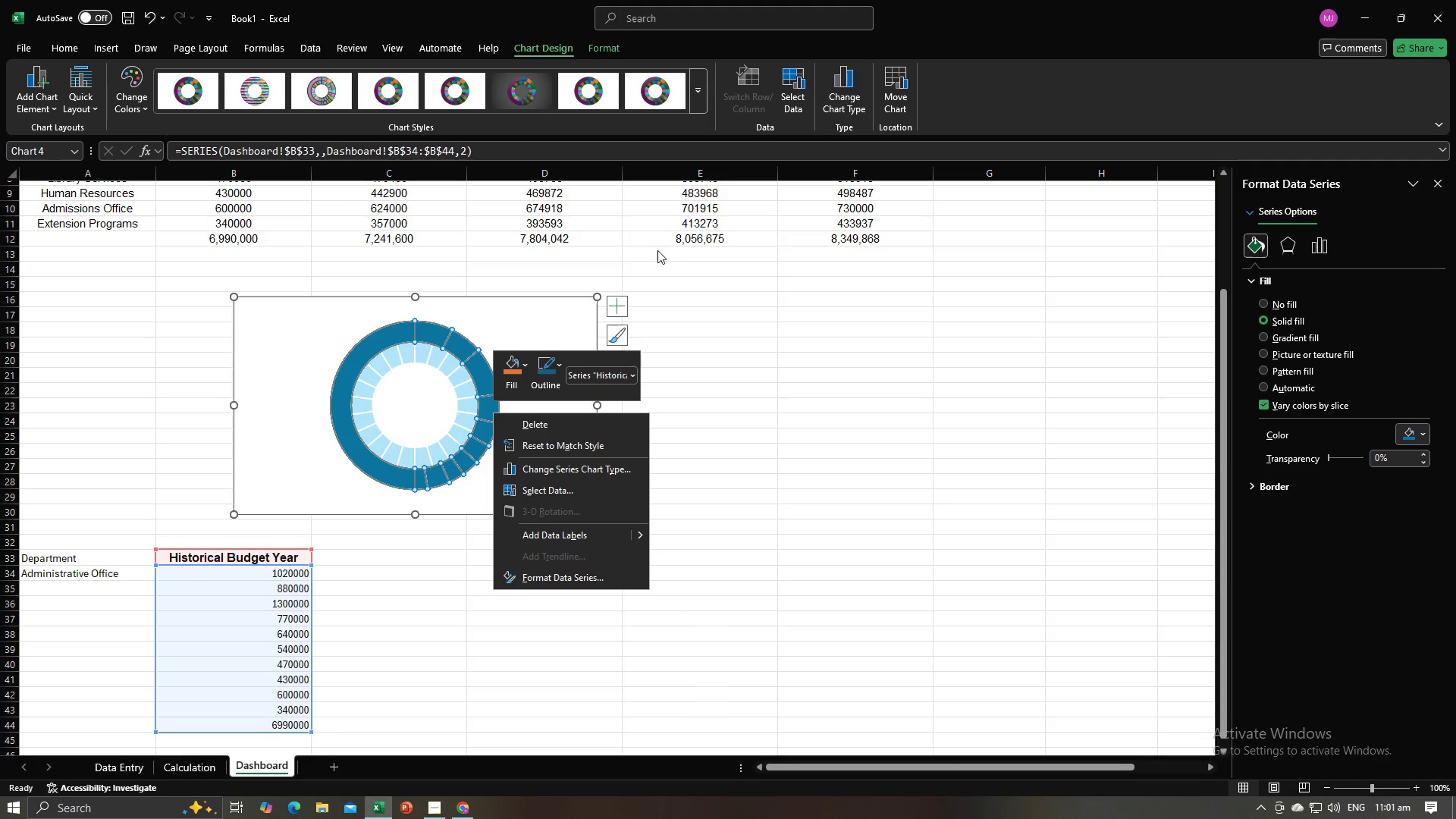 
left_click([835, 99])
 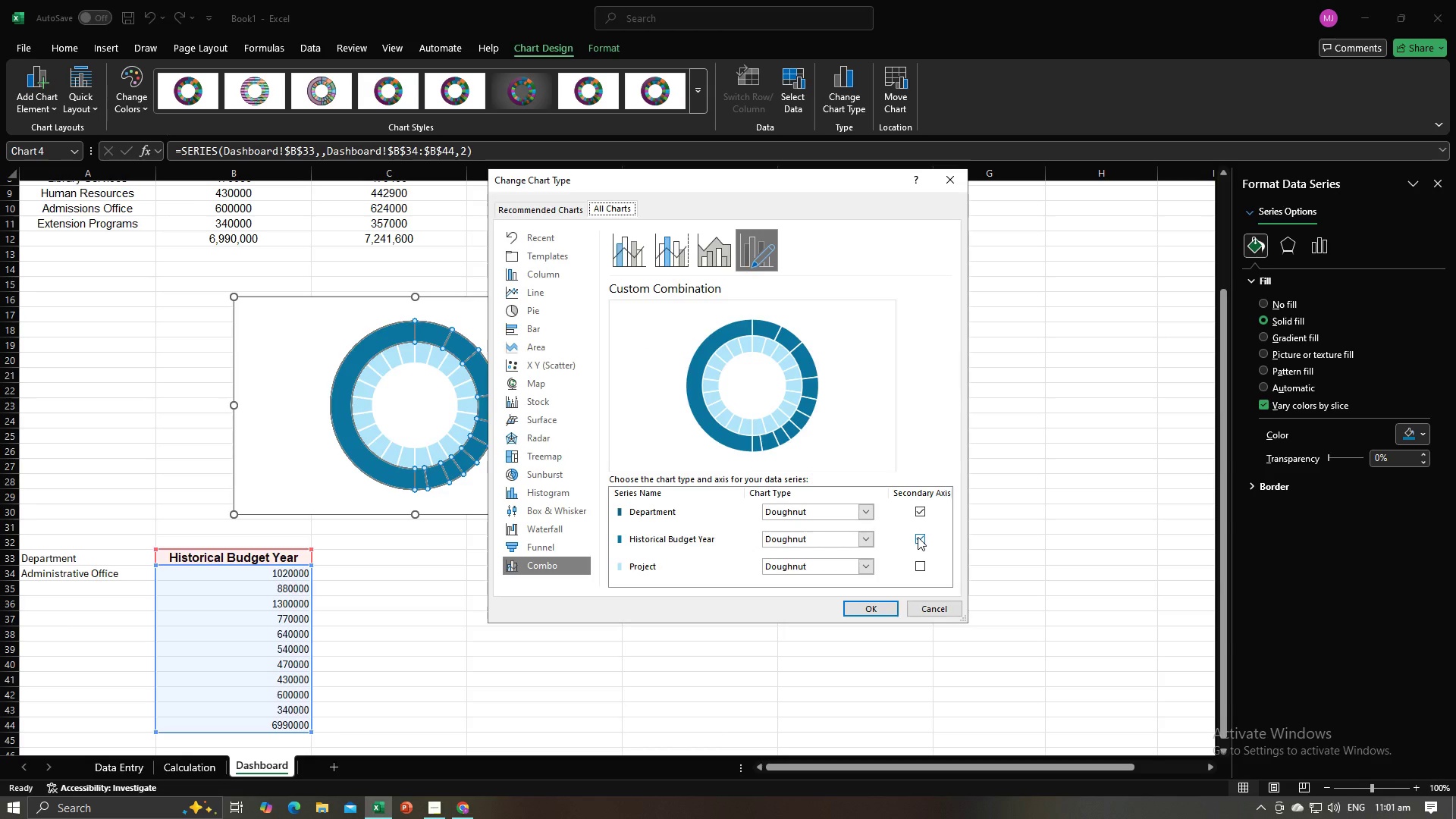 
wait(7.9)
 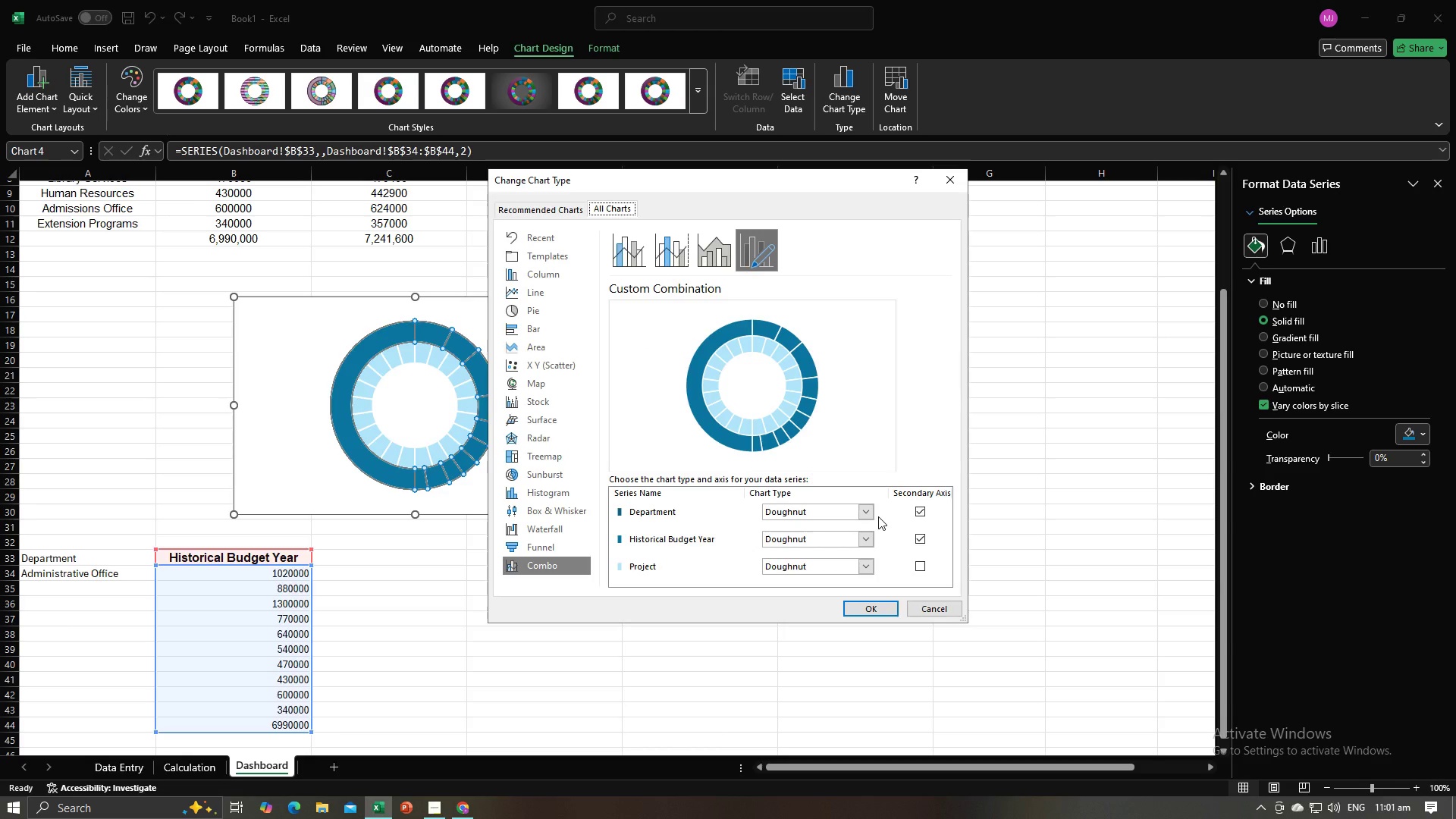 
left_click([918, 535])
 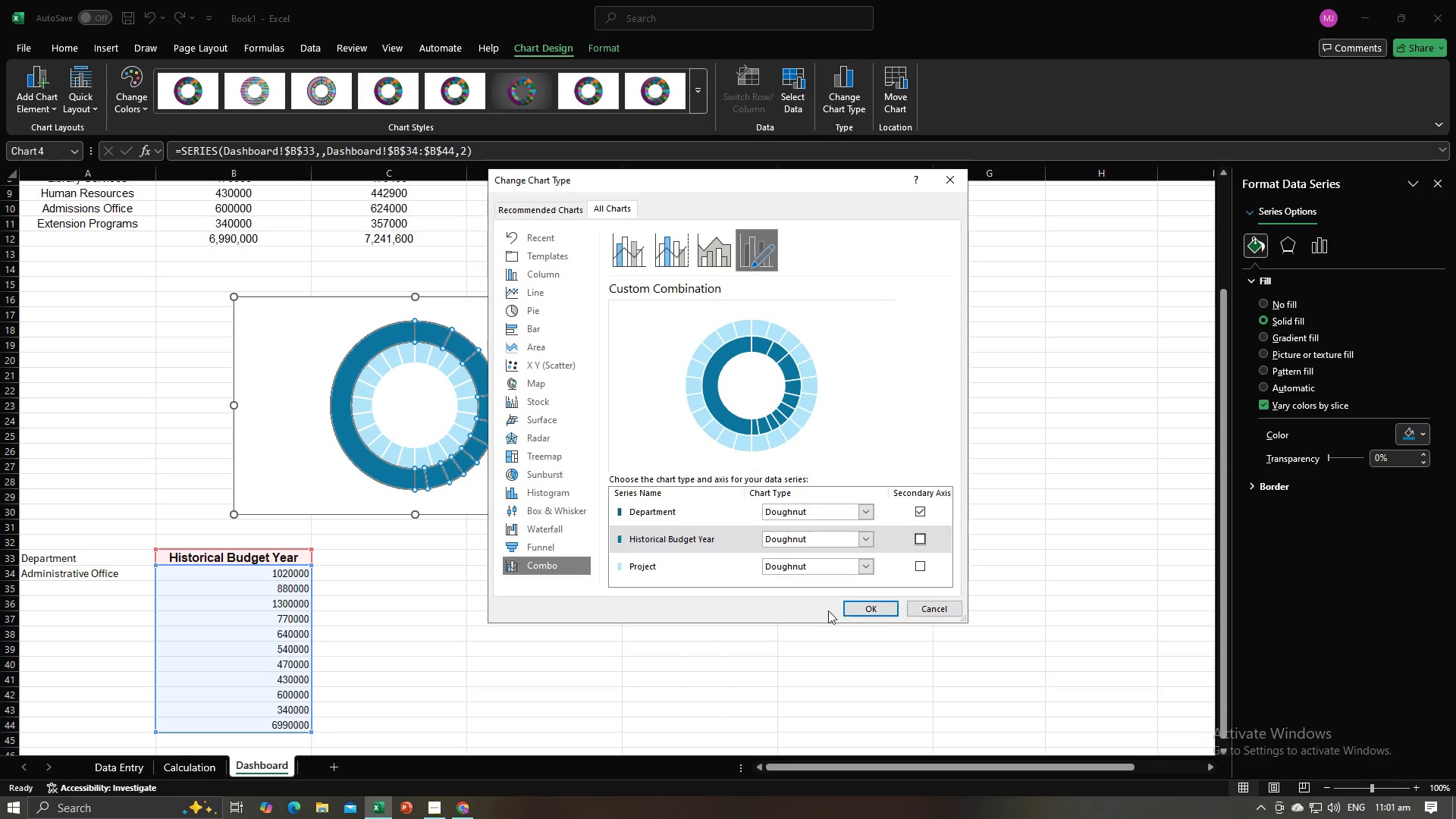 
left_click([704, 581])
 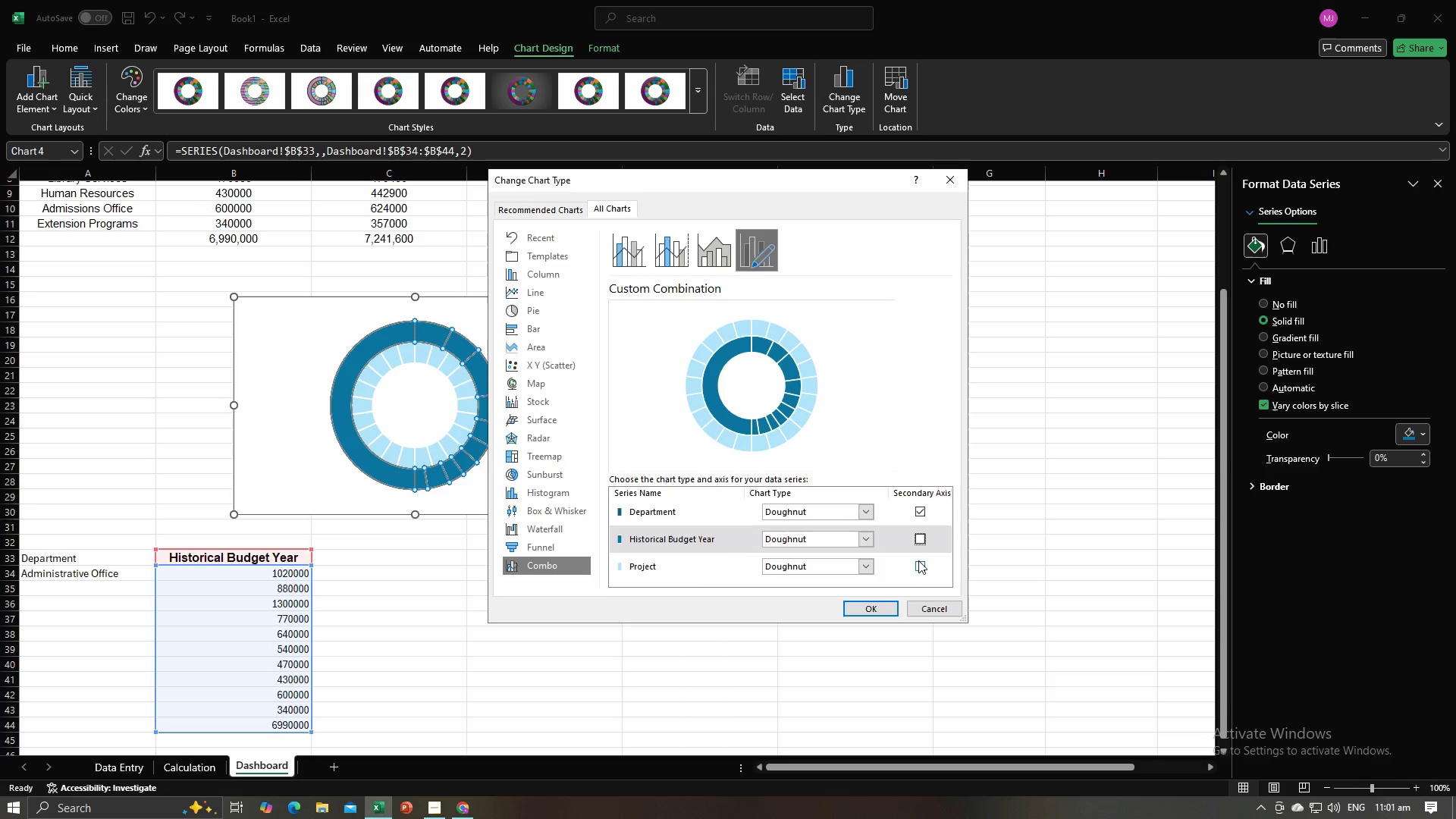 
left_click([918, 560])
 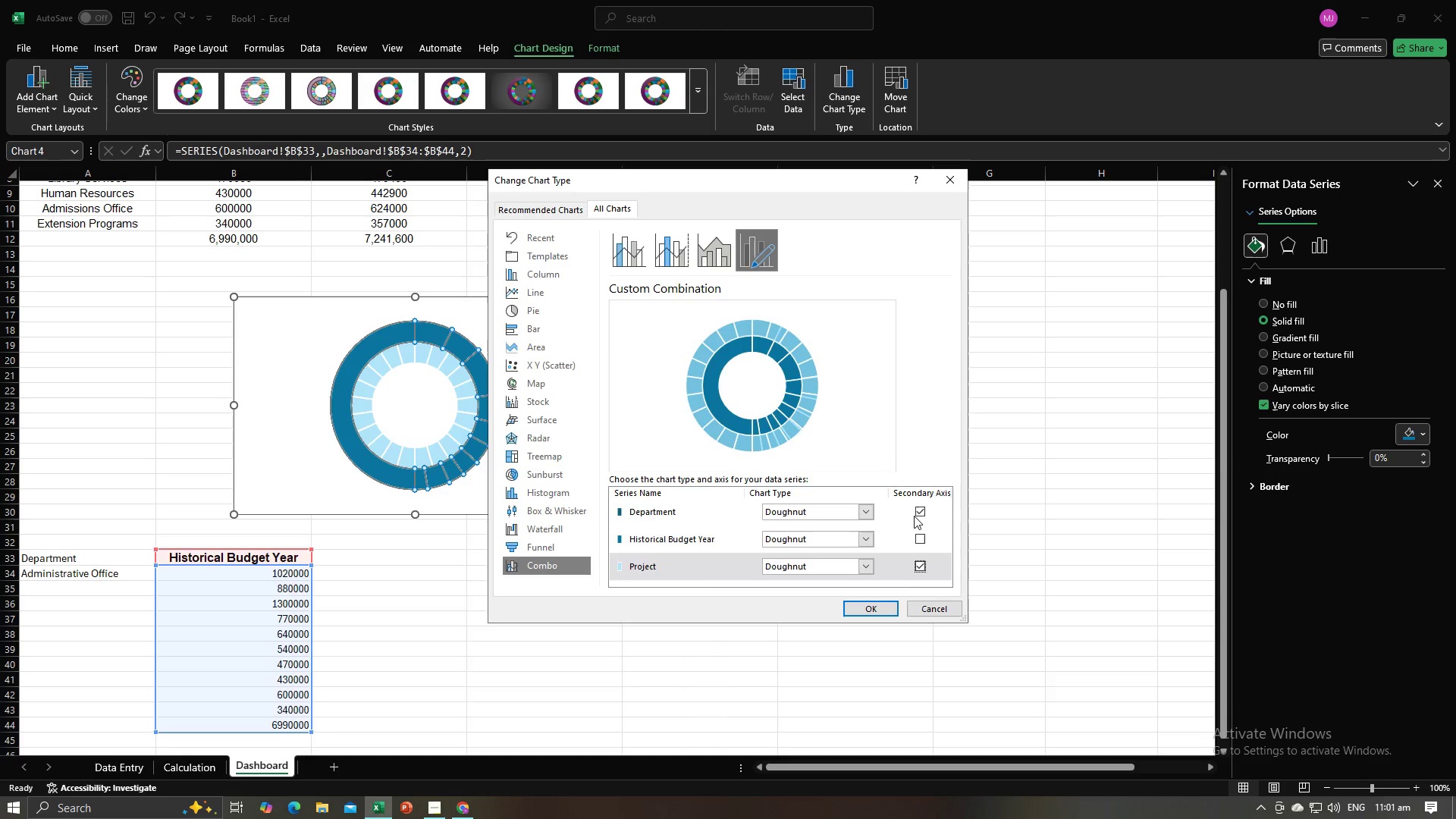 
left_click([915, 510])
 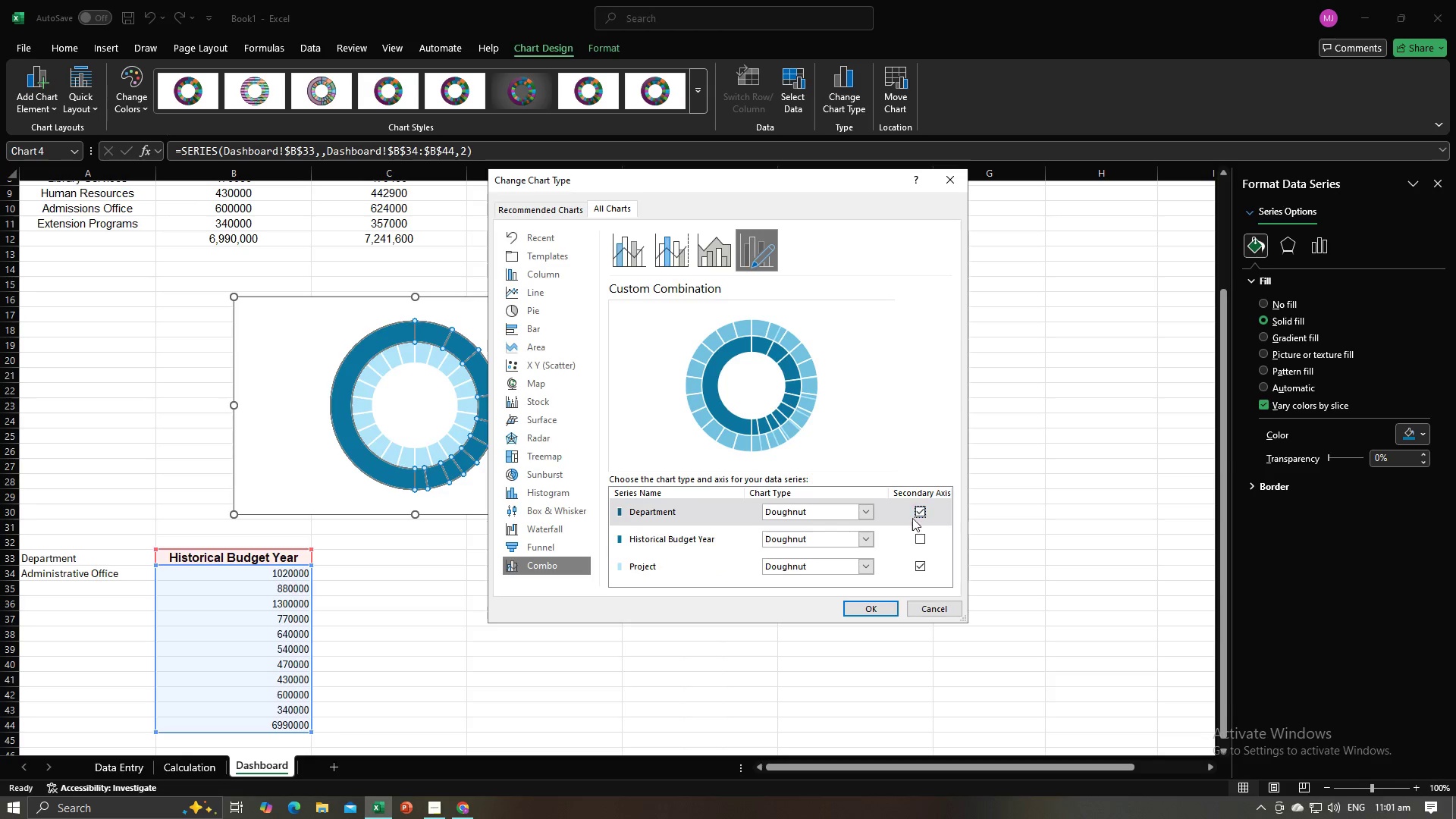 
left_click([923, 560])
 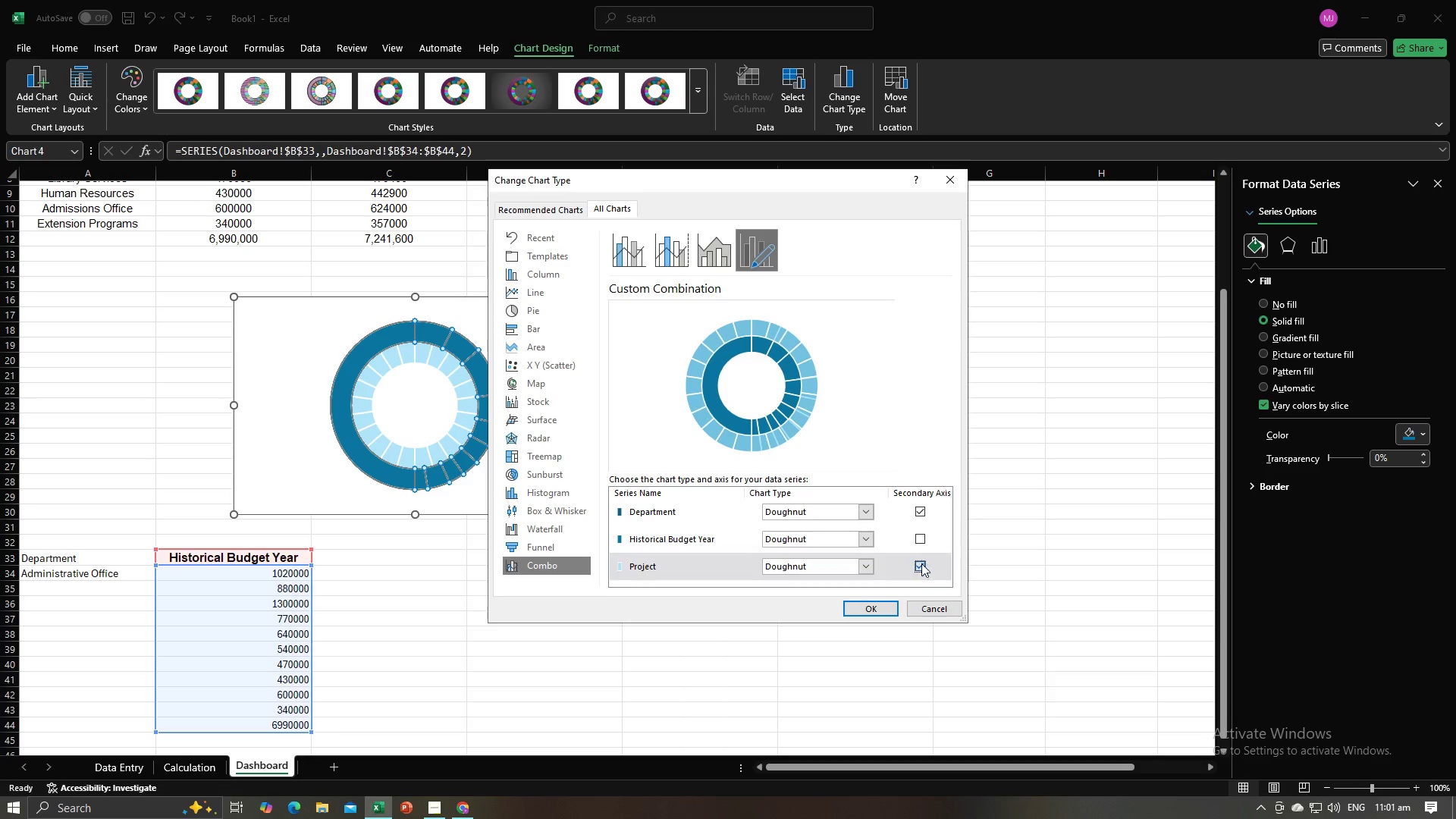 
left_click([880, 604])
 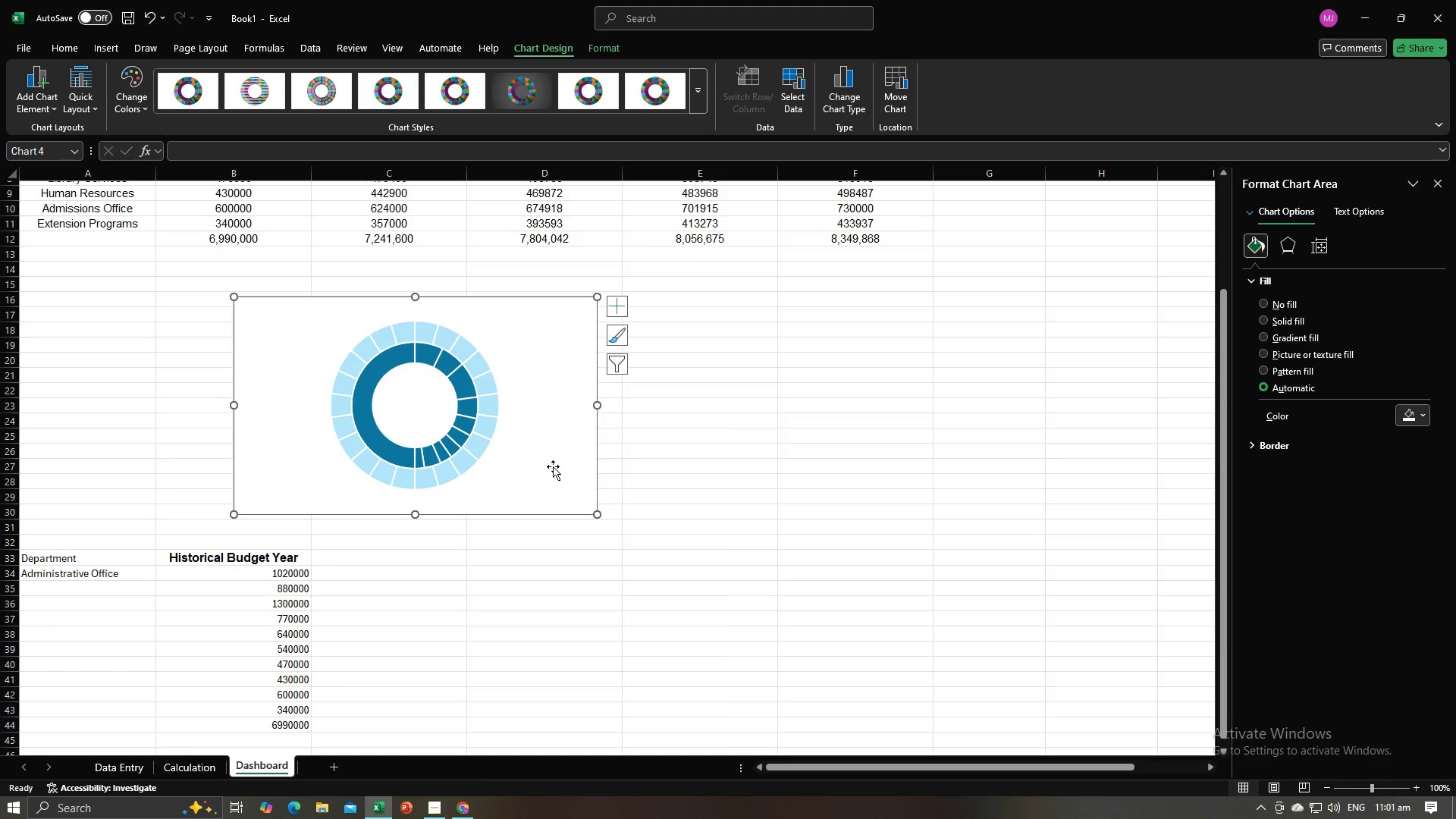 
left_click([538, 457])
 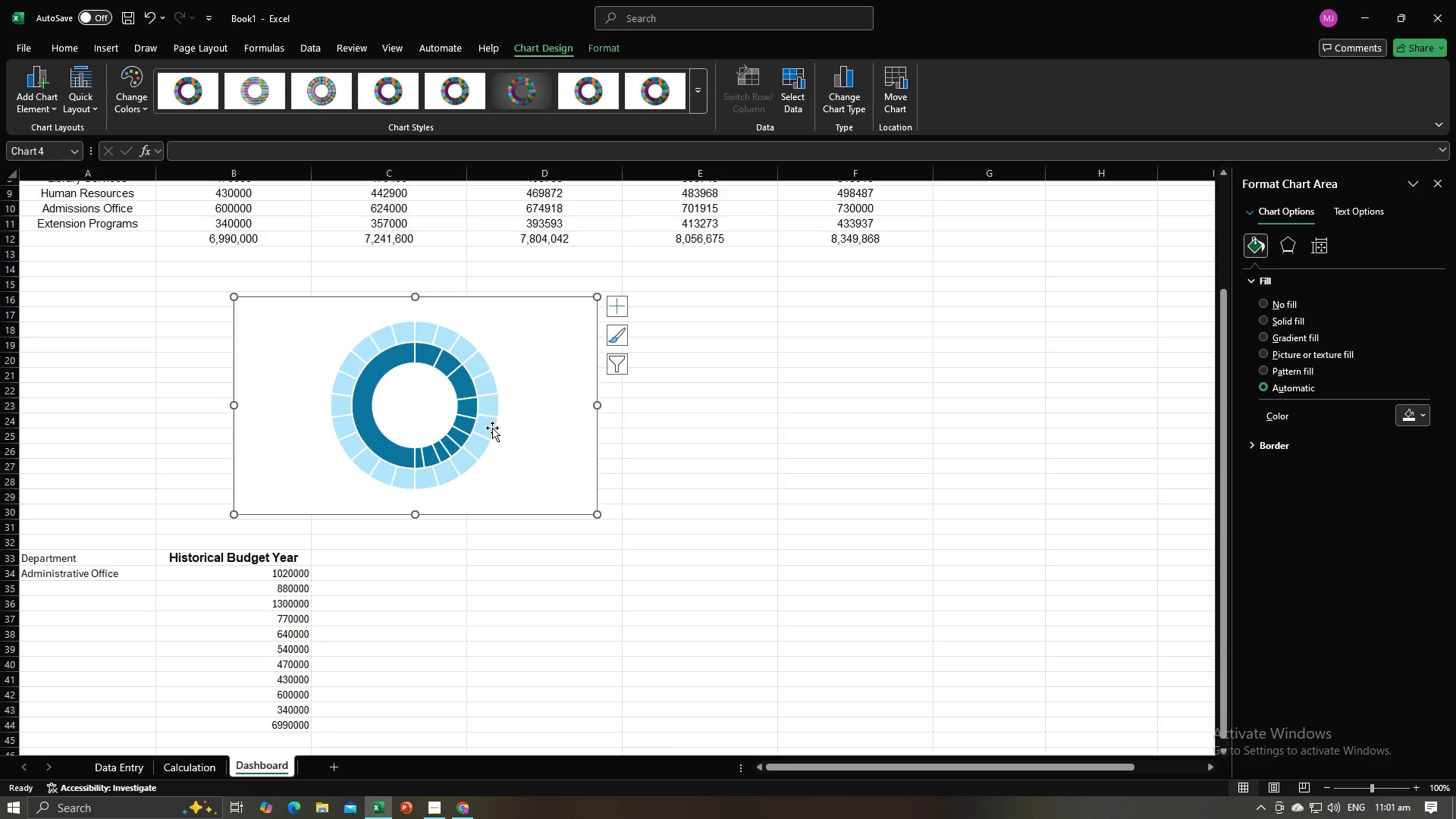 
double_click([490, 428])
 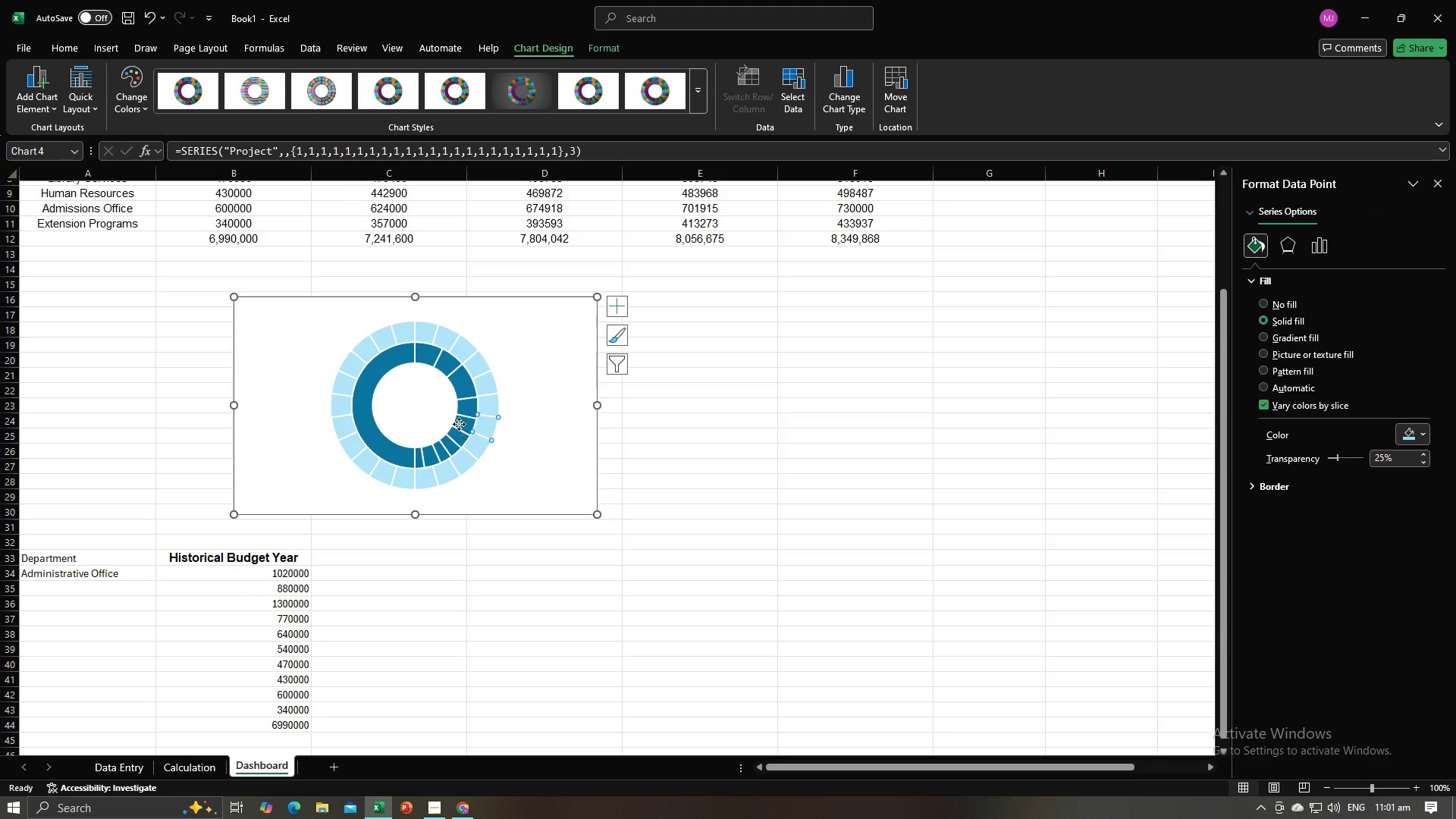 
left_click([459, 424])
 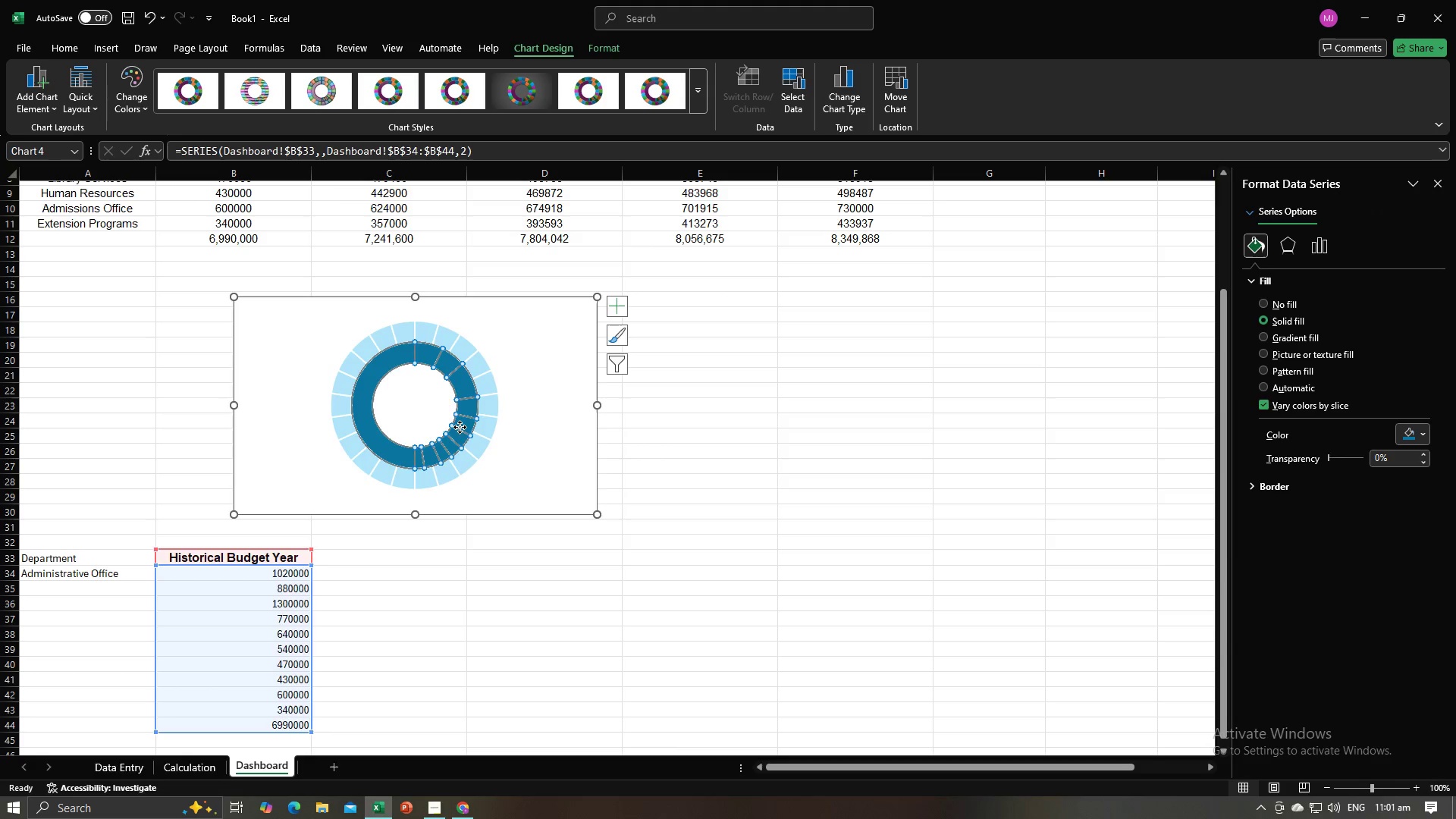 
double_click([460, 427])
 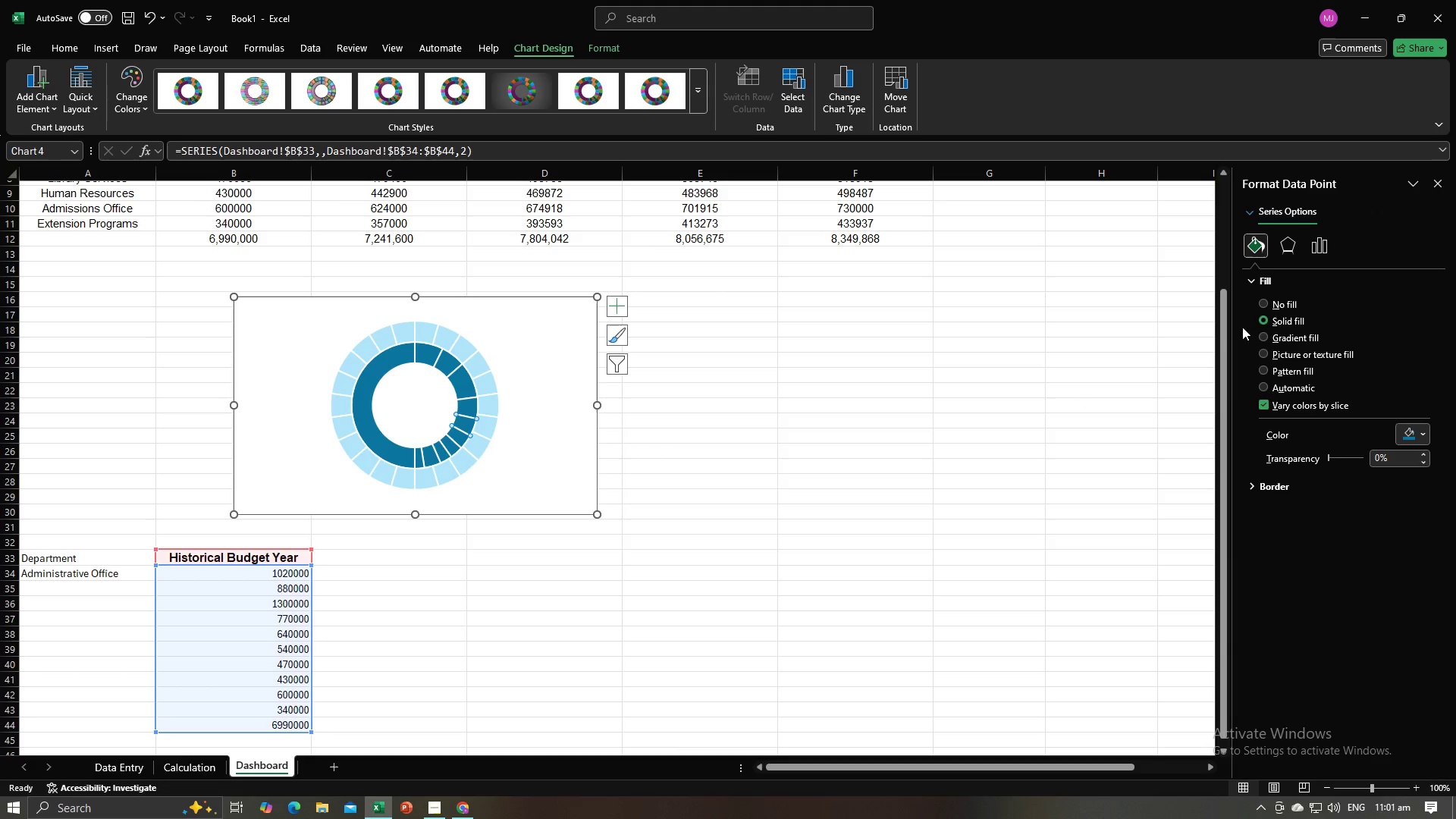 
left_click([1262, 301])
 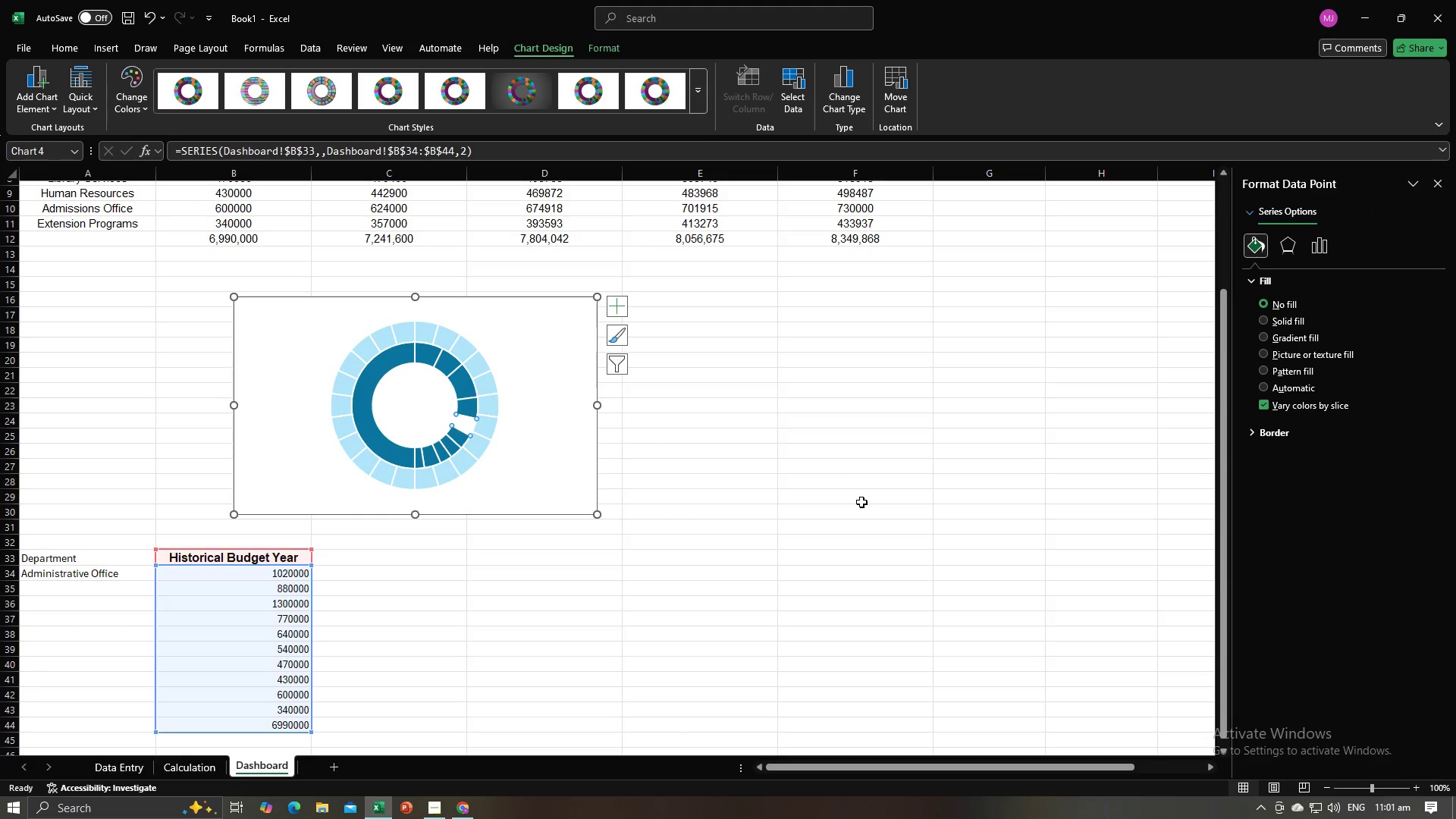 
double_click([861, 502])
 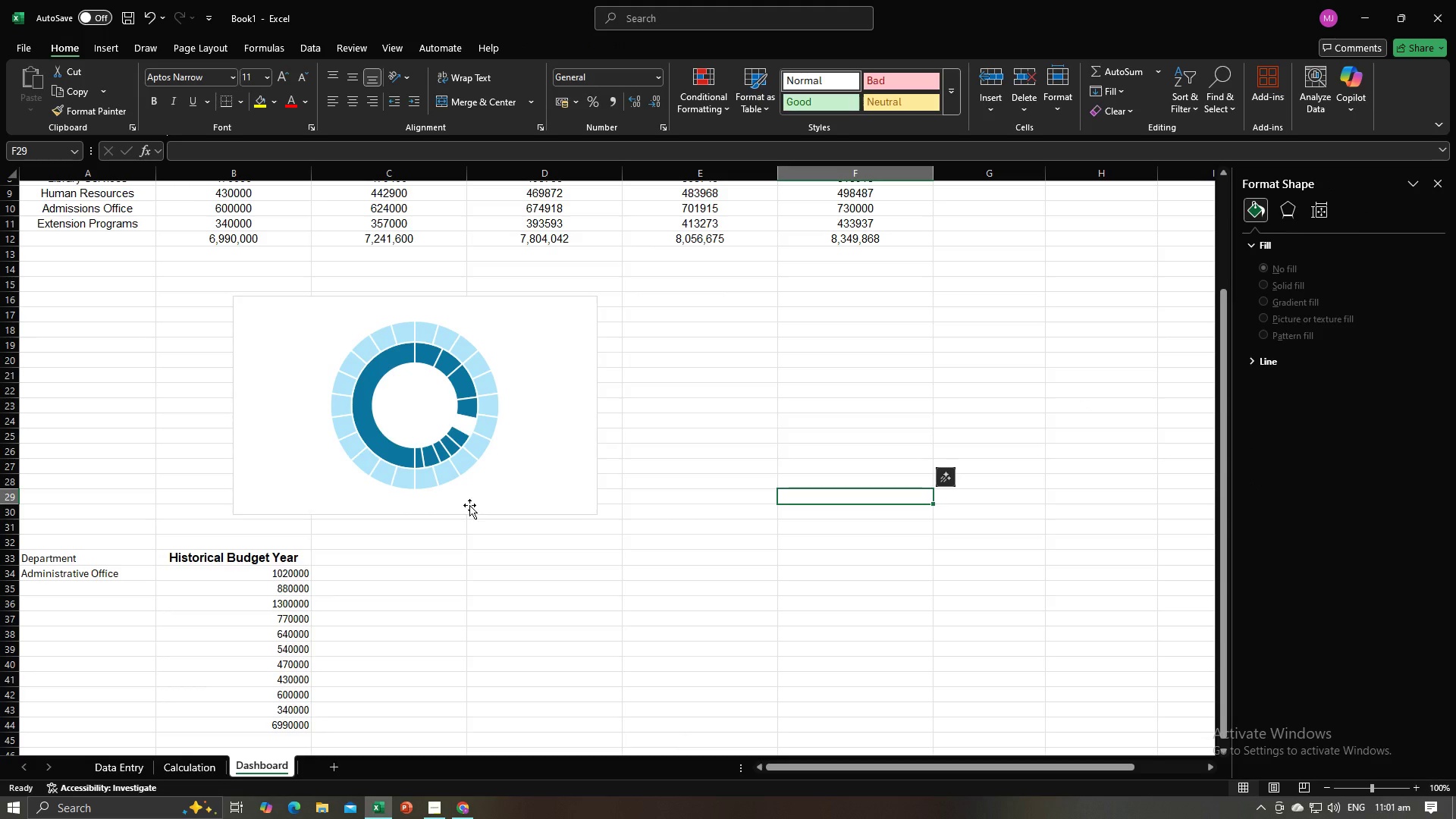 
key(Control+Z)
 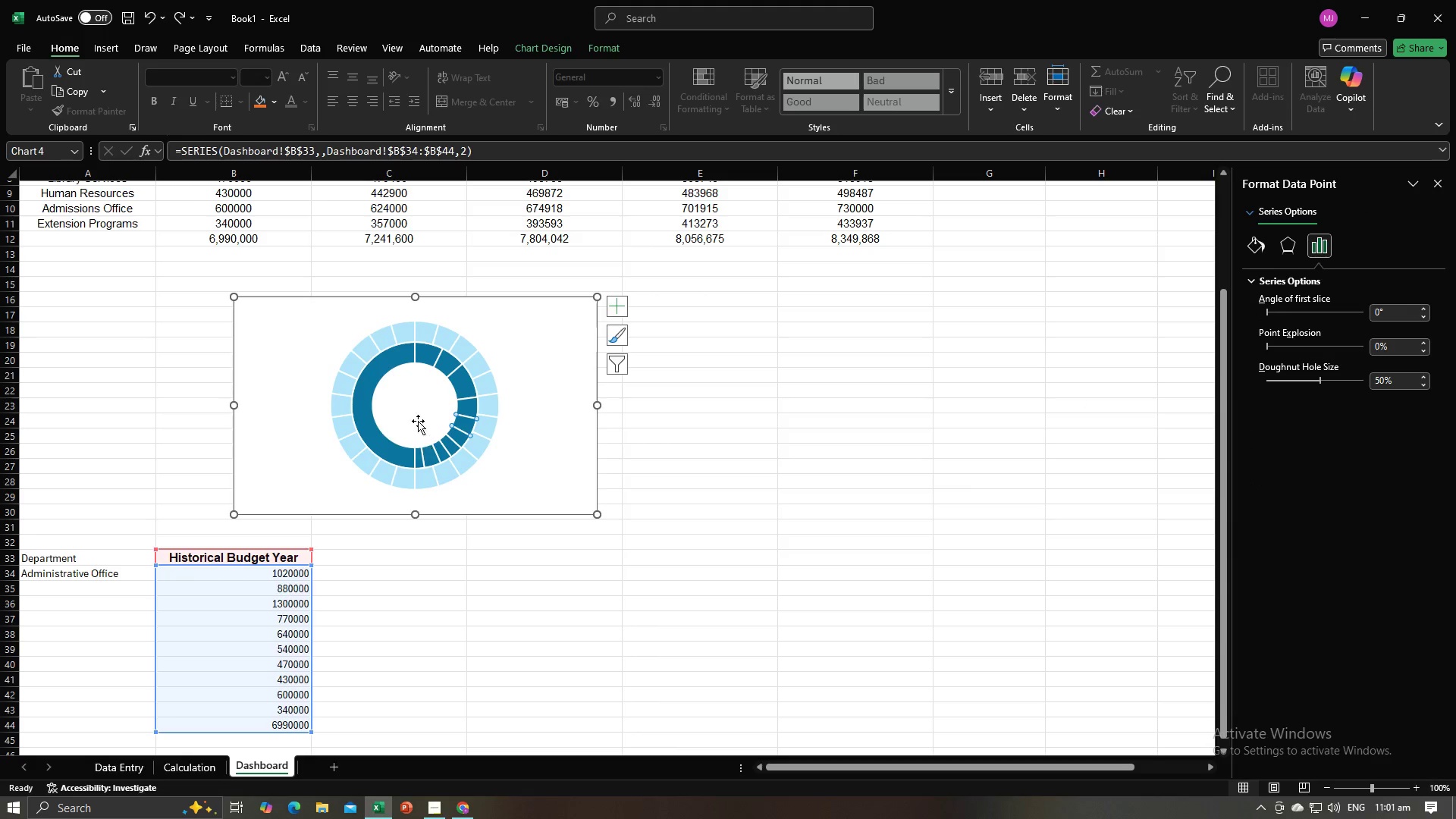 
left_click([415, 416])
 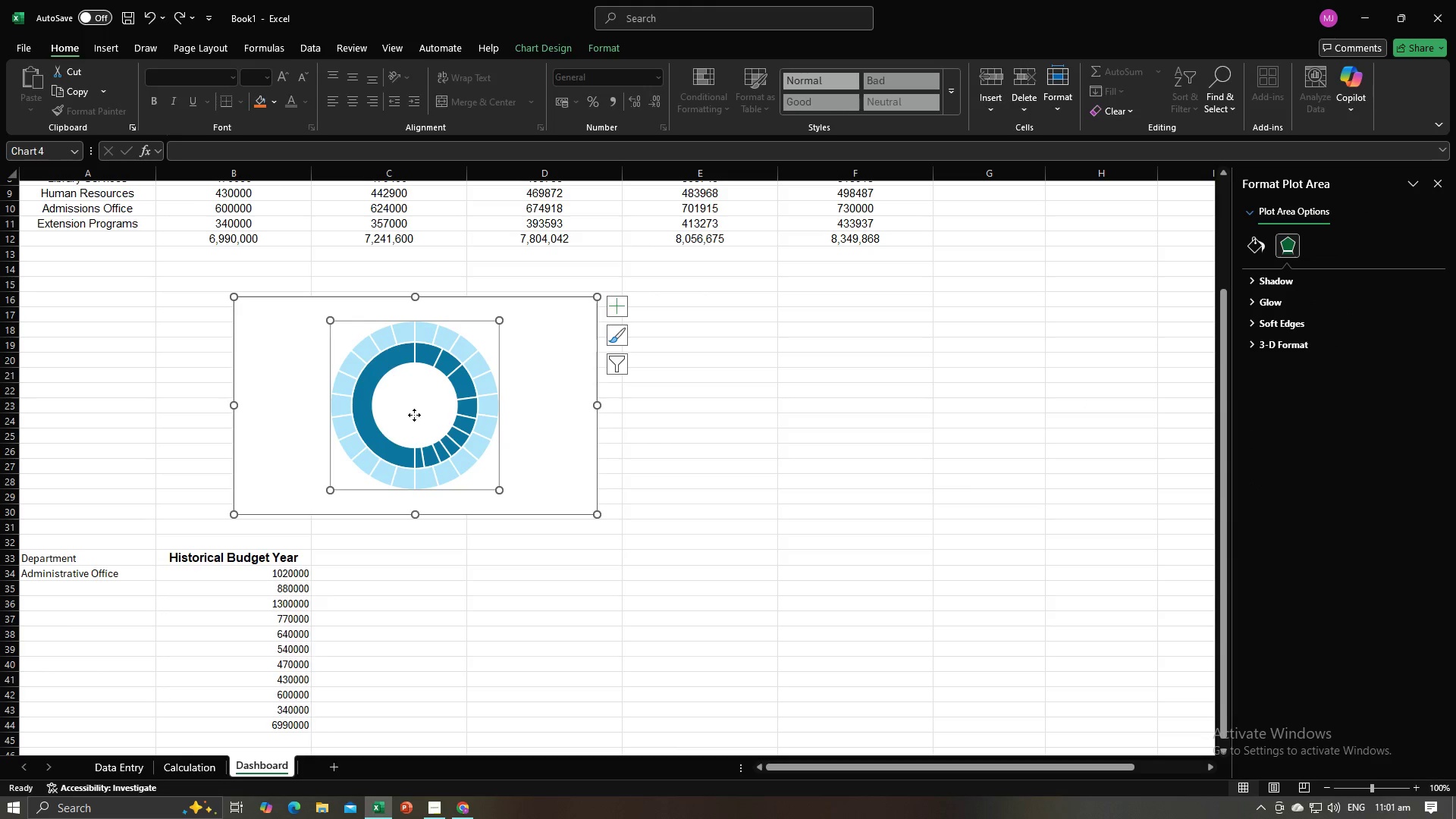 
double_click([414, 415])
 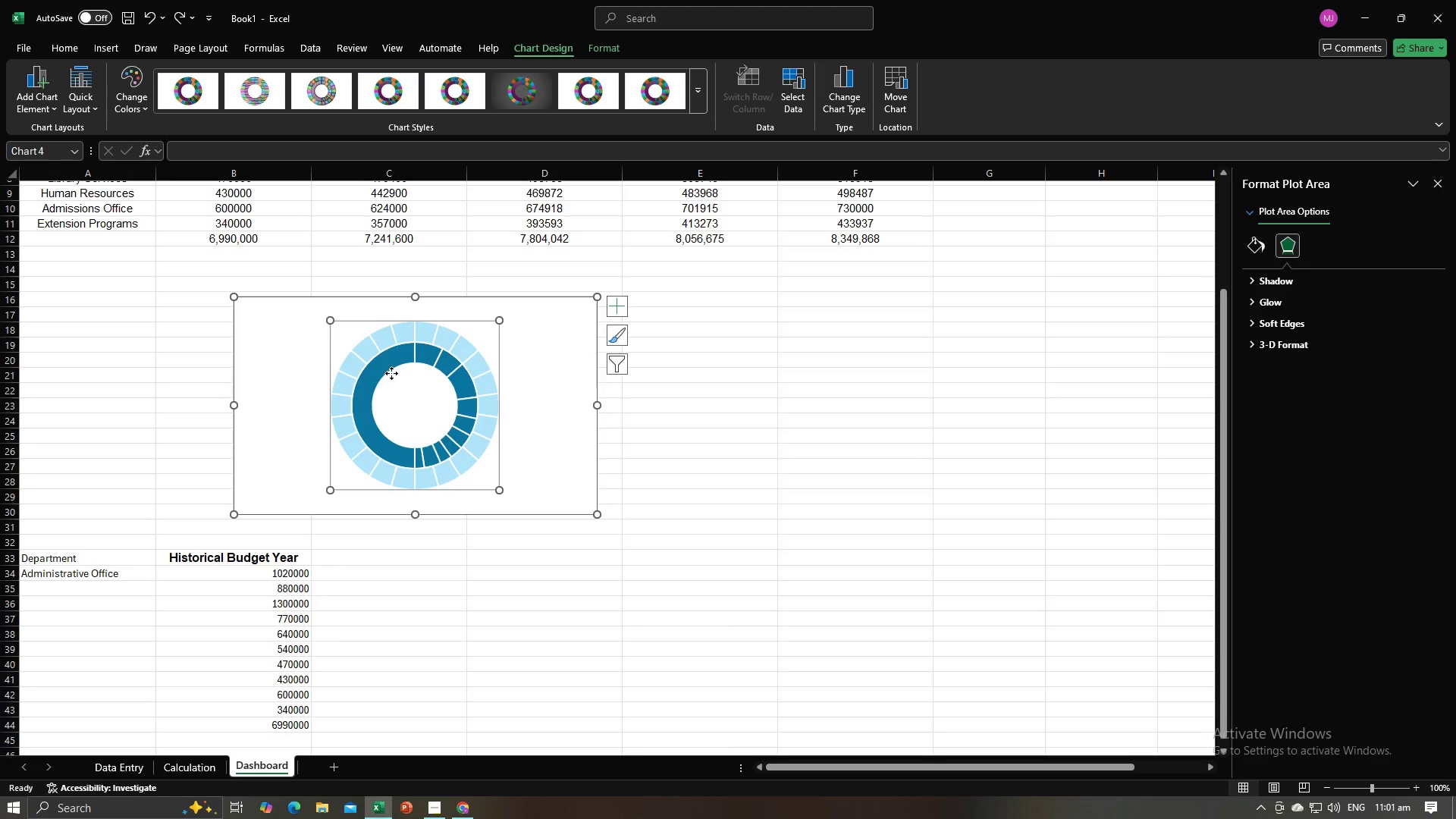 
double_click([384, 370])
 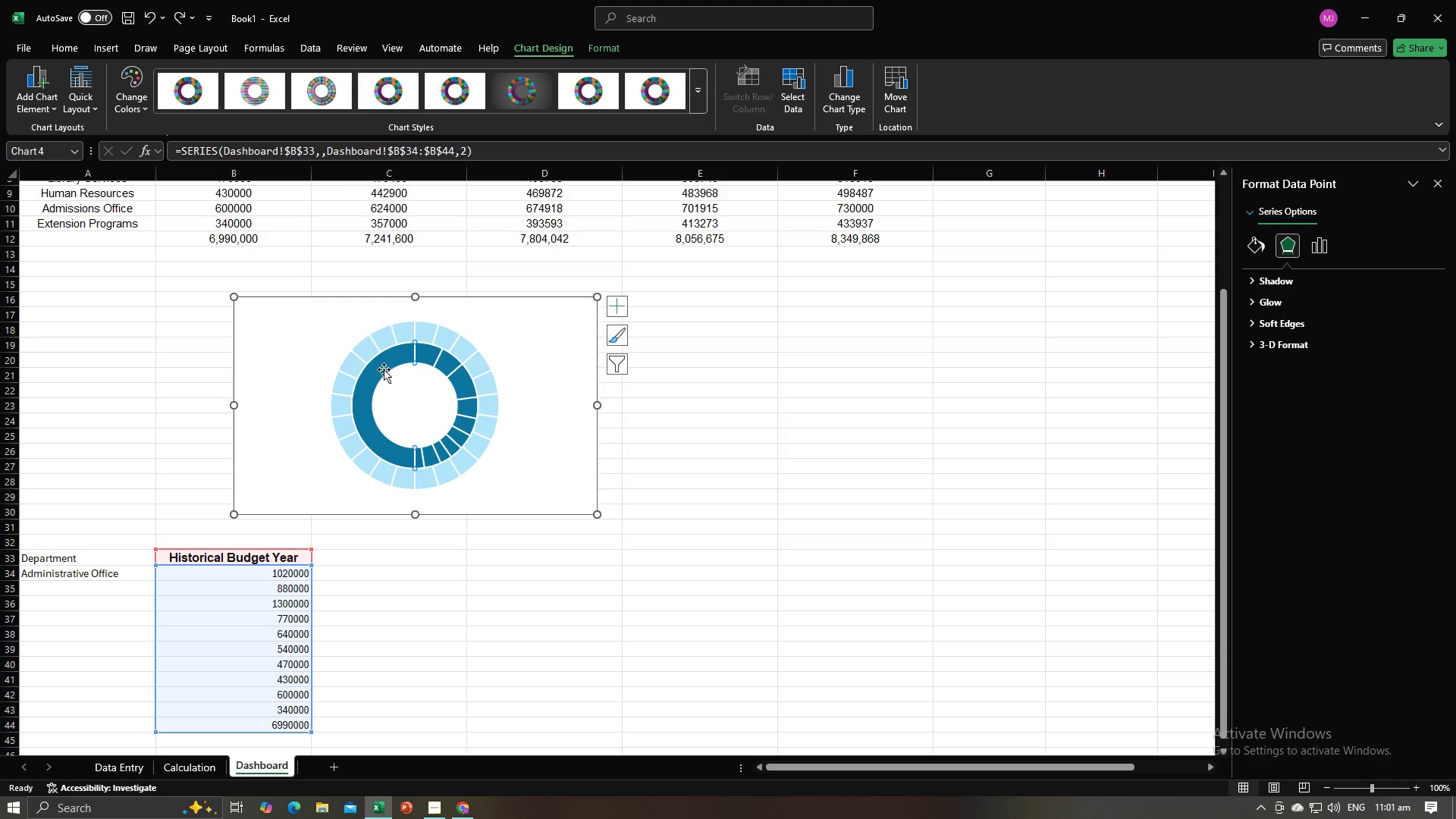 
left_click([384, 369])
 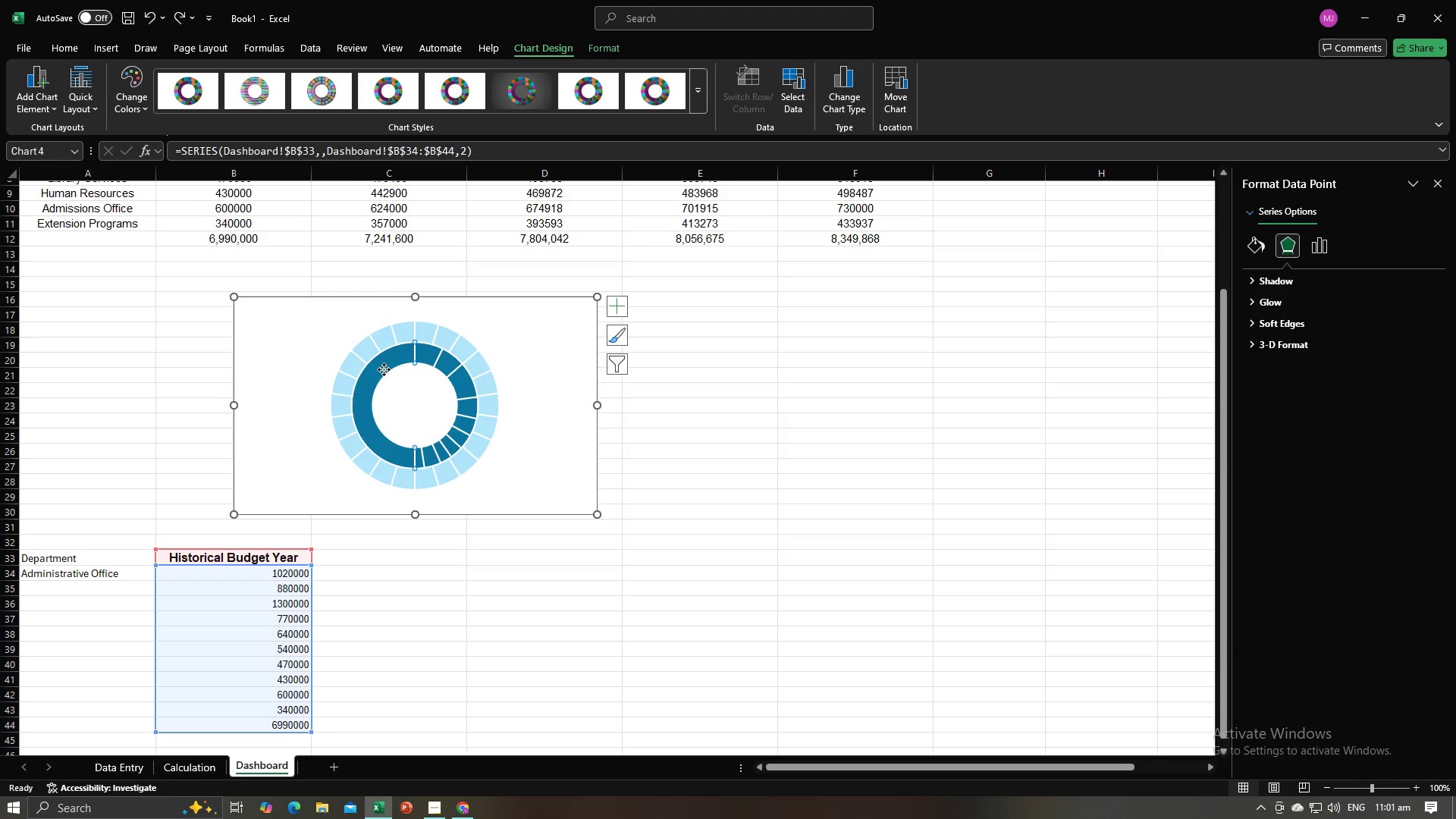 
left_click([384, 369])
 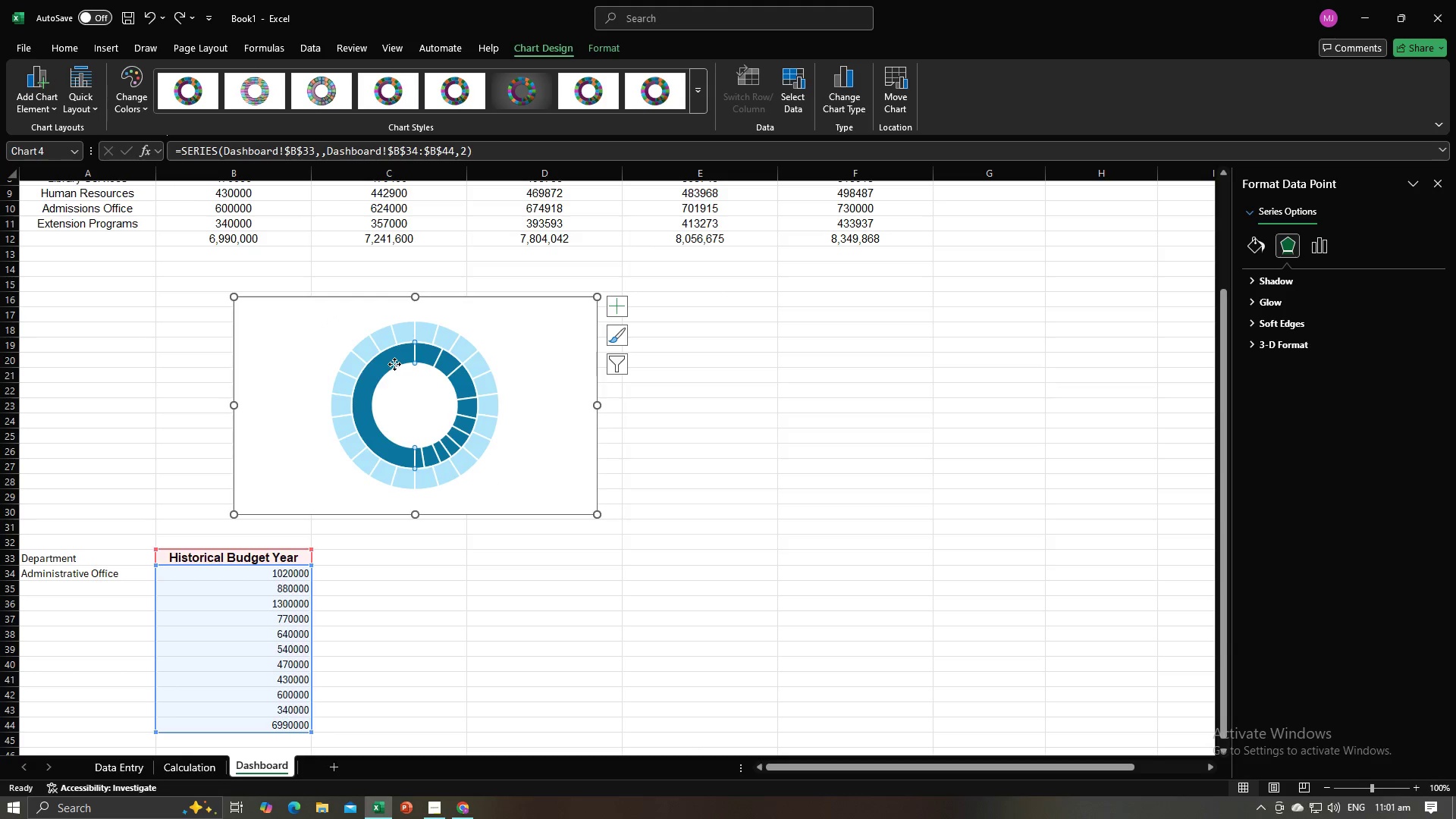 
left_click([394, 364])
 